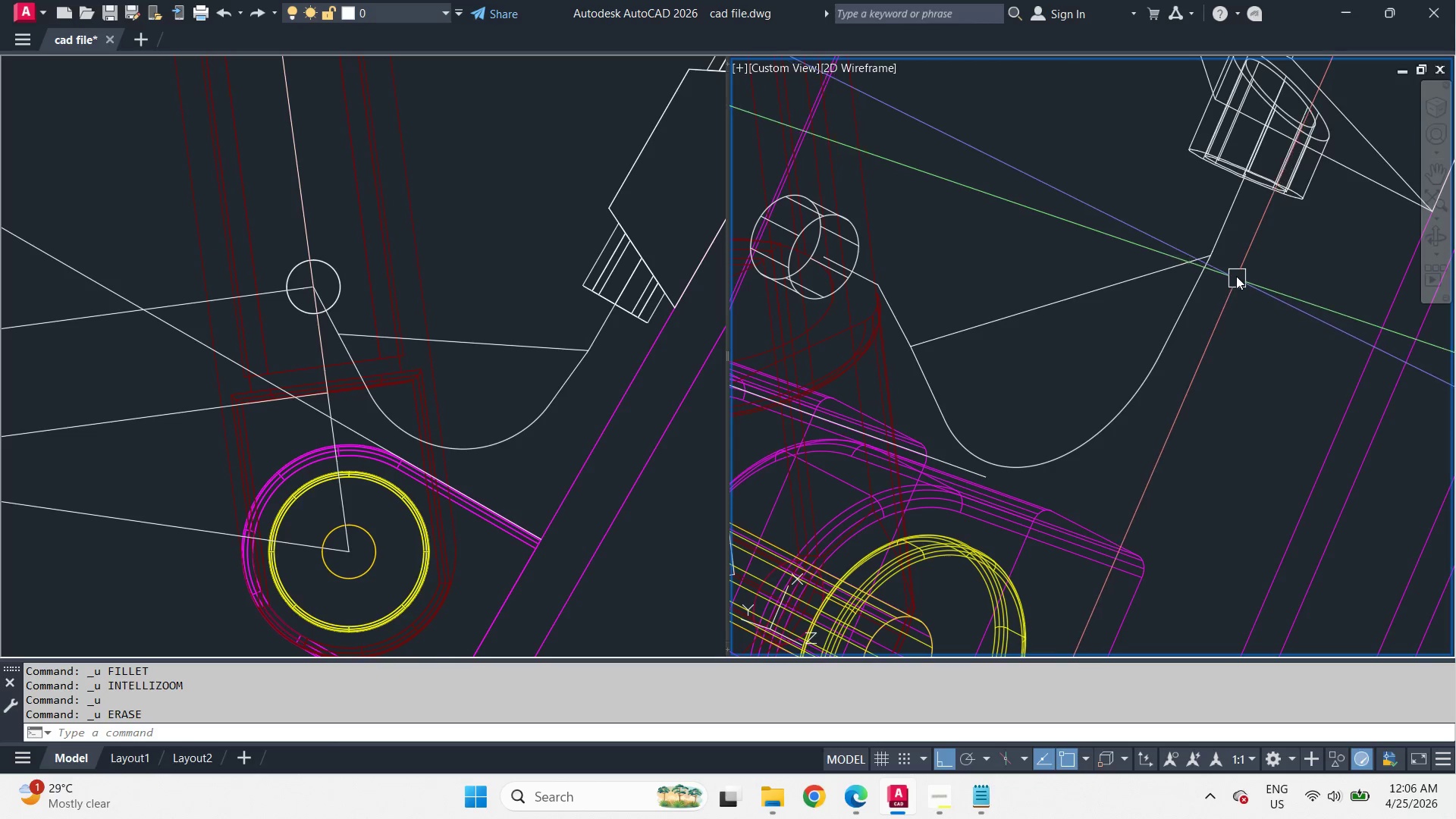 
wait(5.59)
 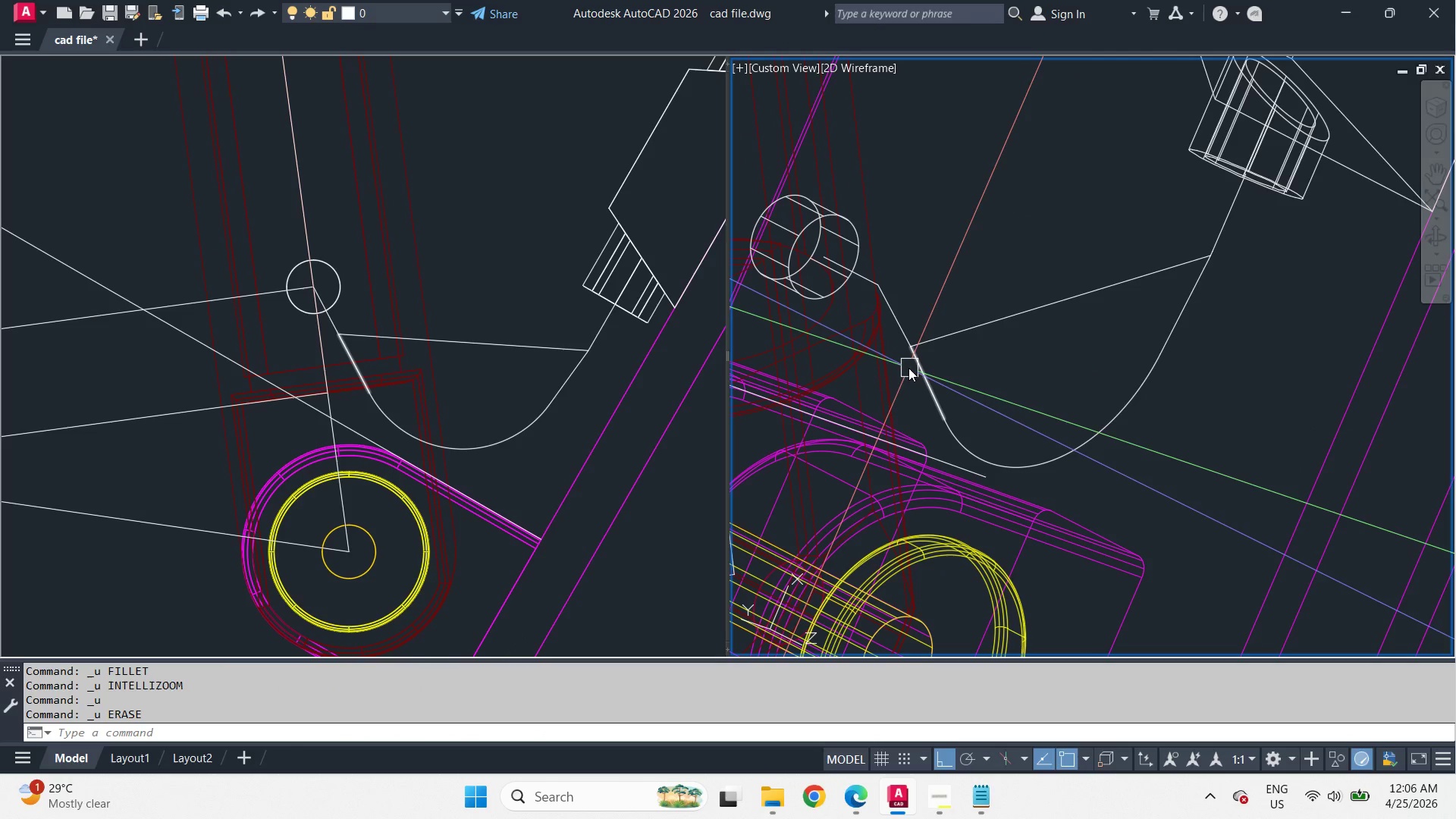 
key(Control+Z)
 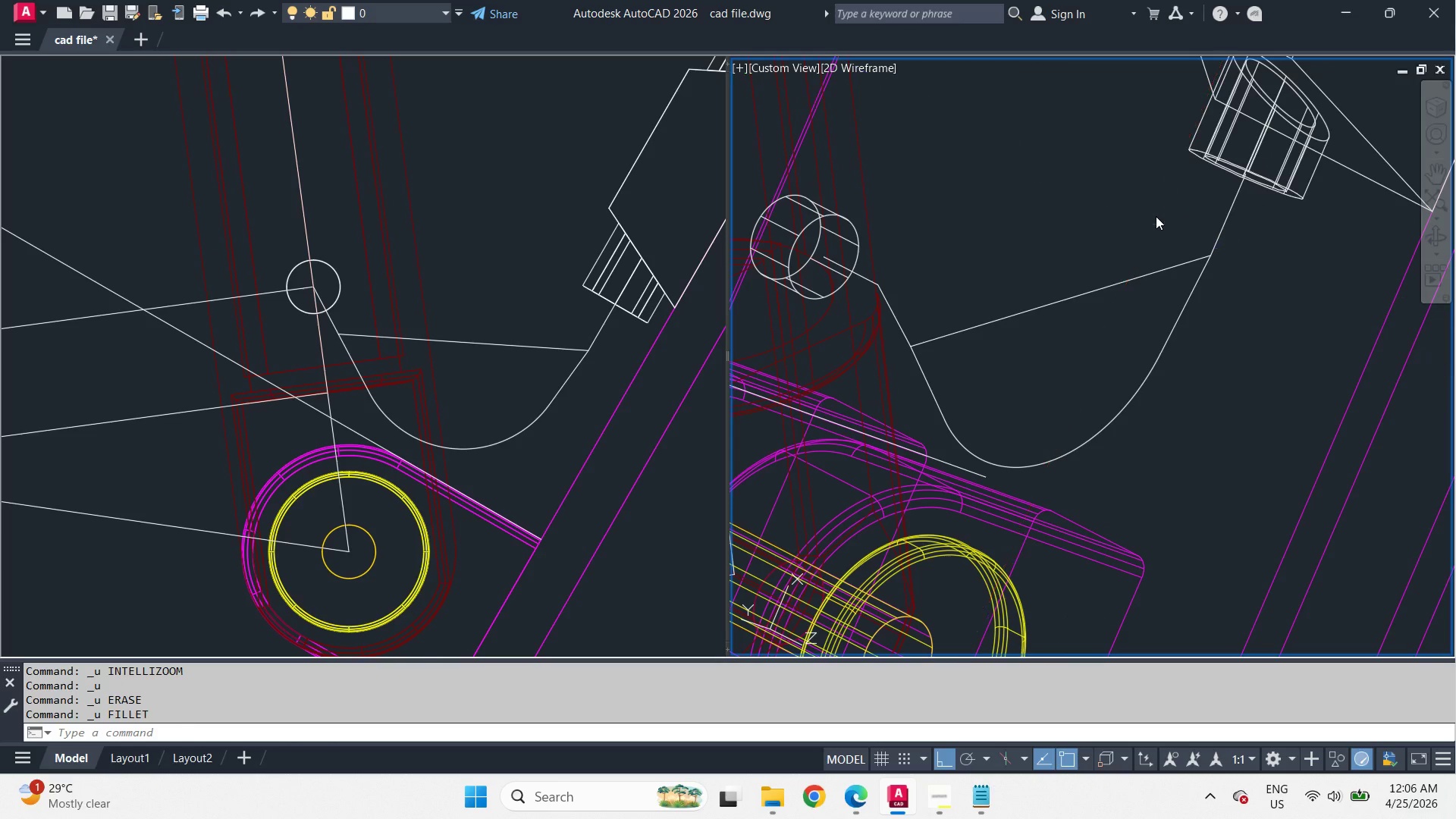 
key(Control+Z)
 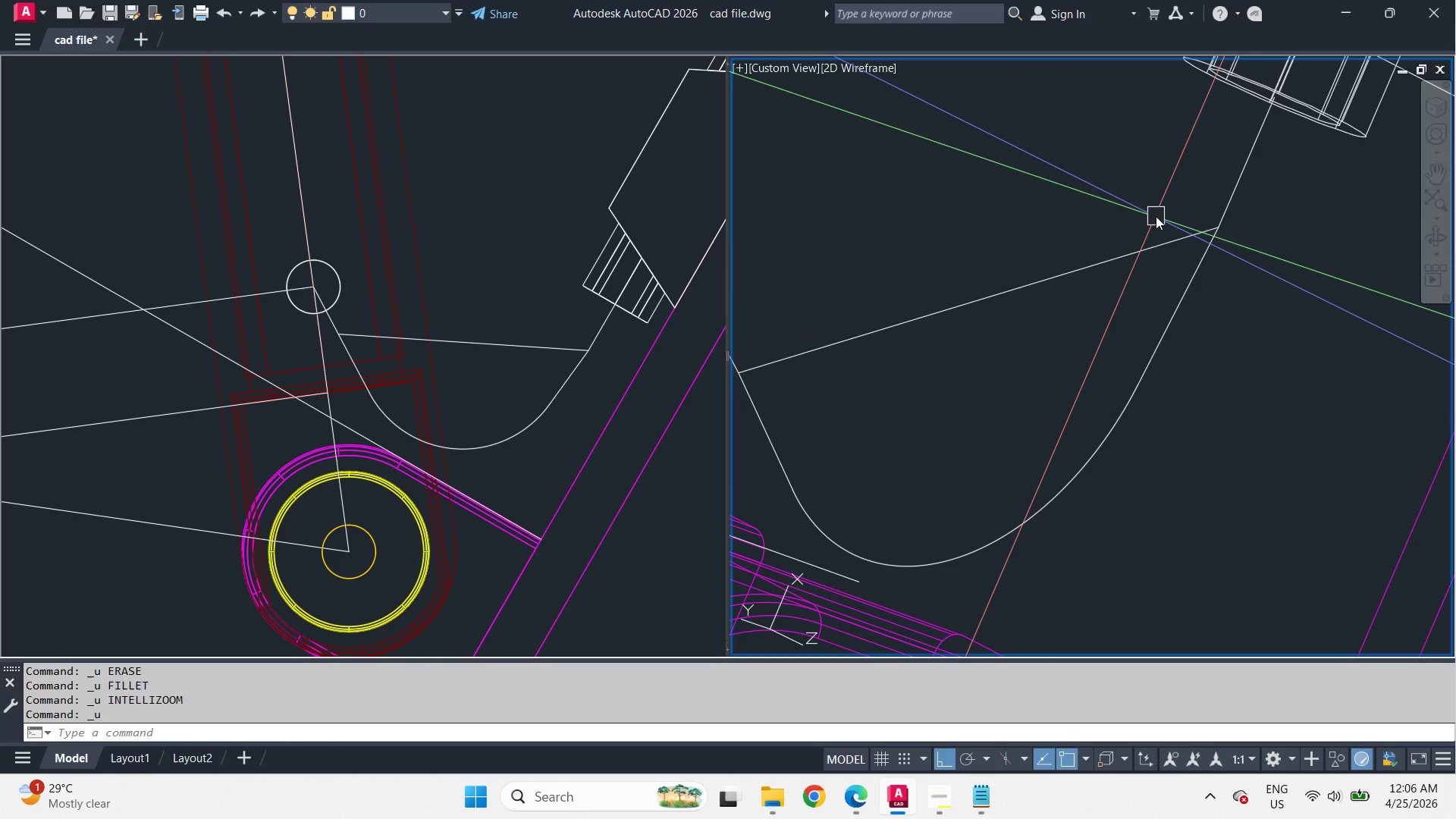 
key(Control+Z)
 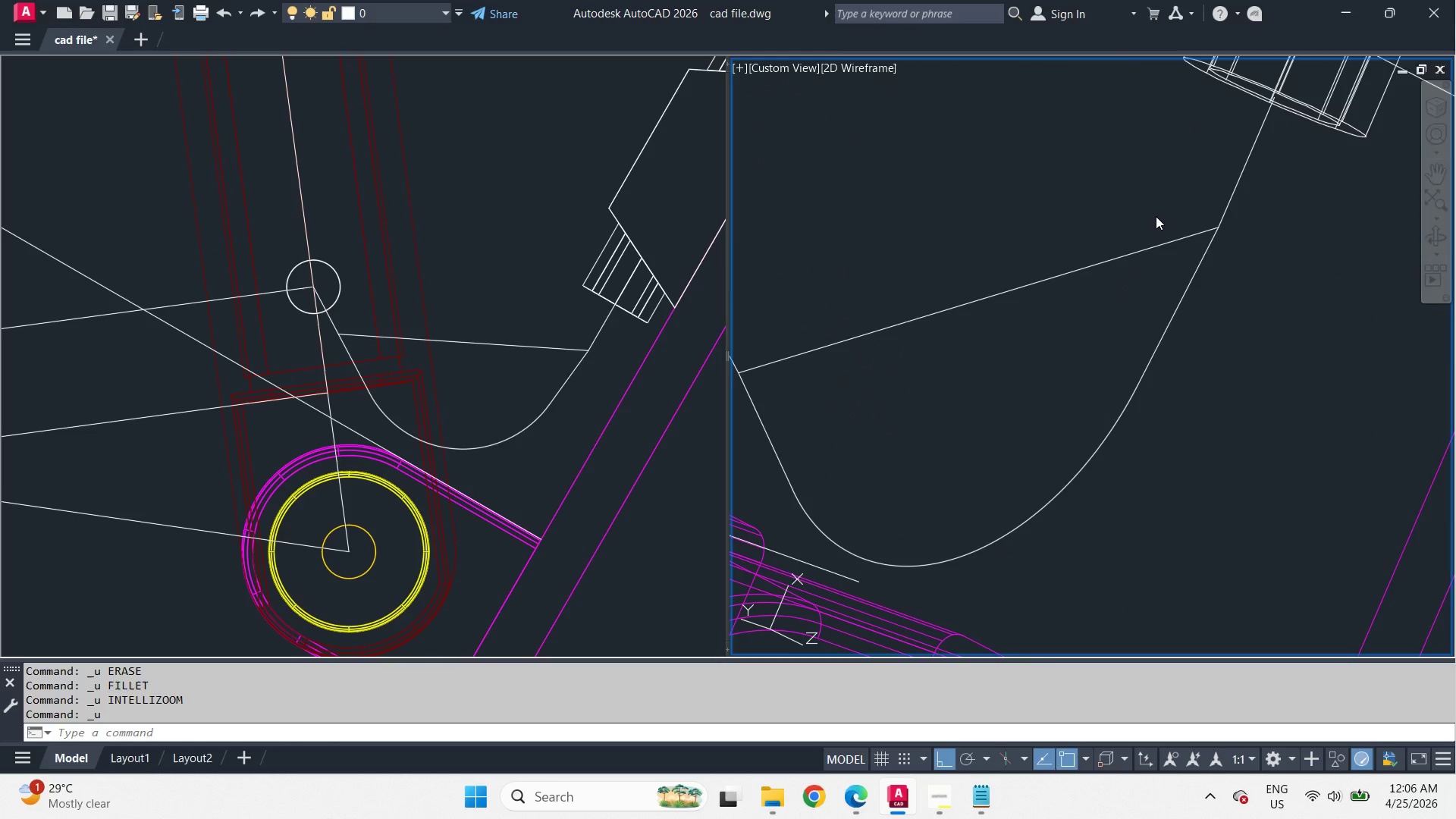 
key(Control+Z)
 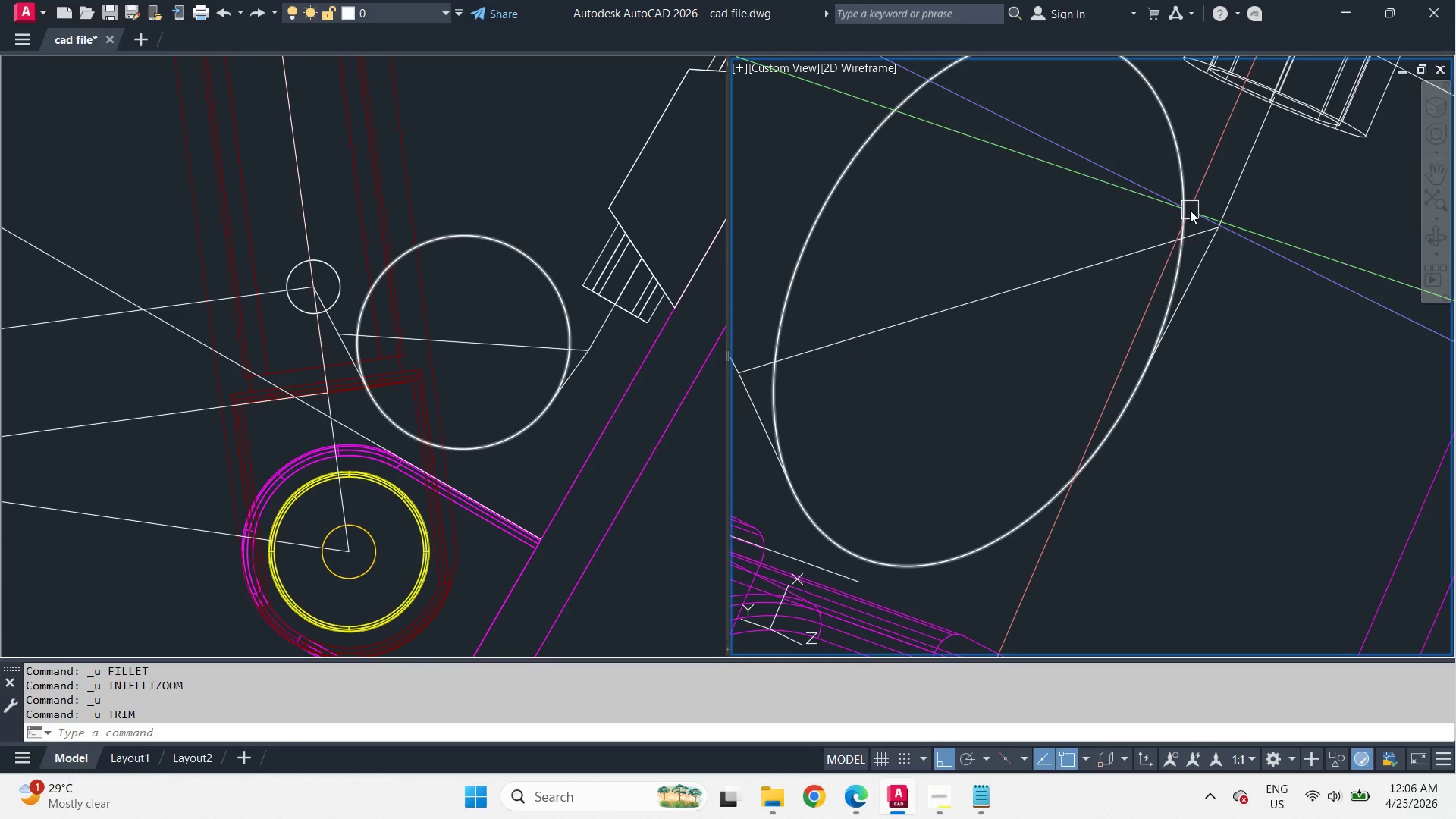 
left_click([1190, 210])
 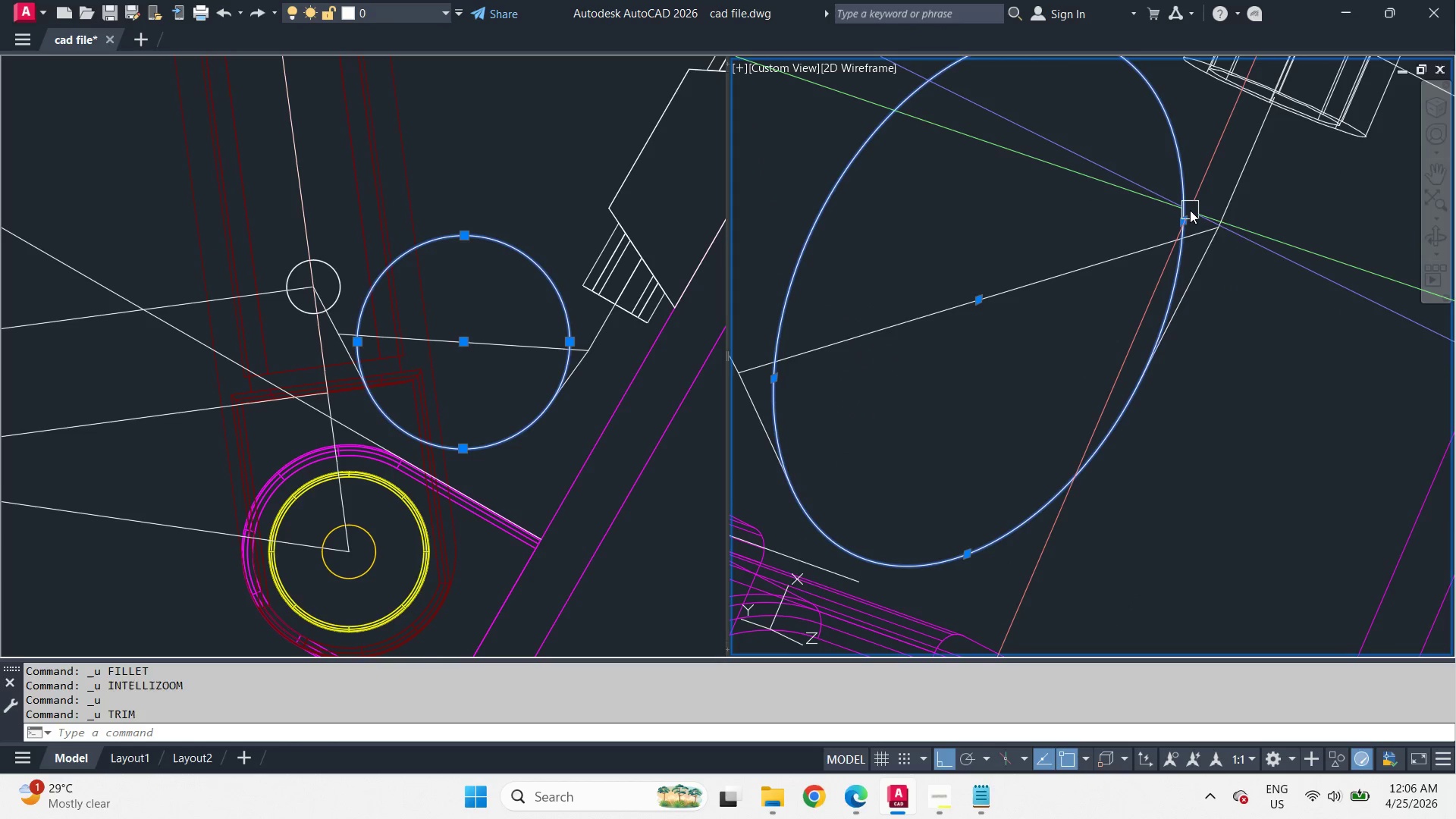 
key(Control+E)
 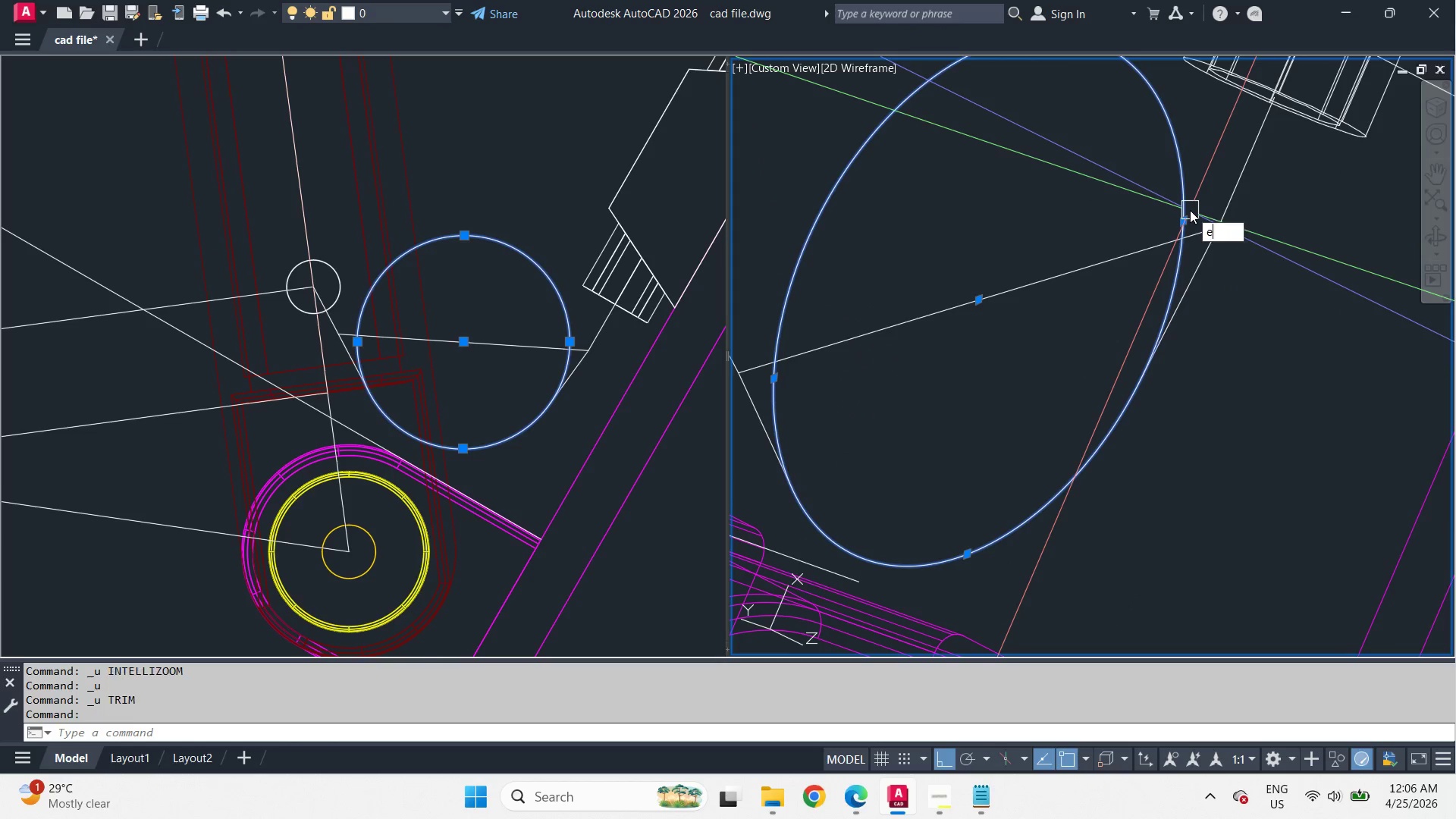 
key(Control+Space)
 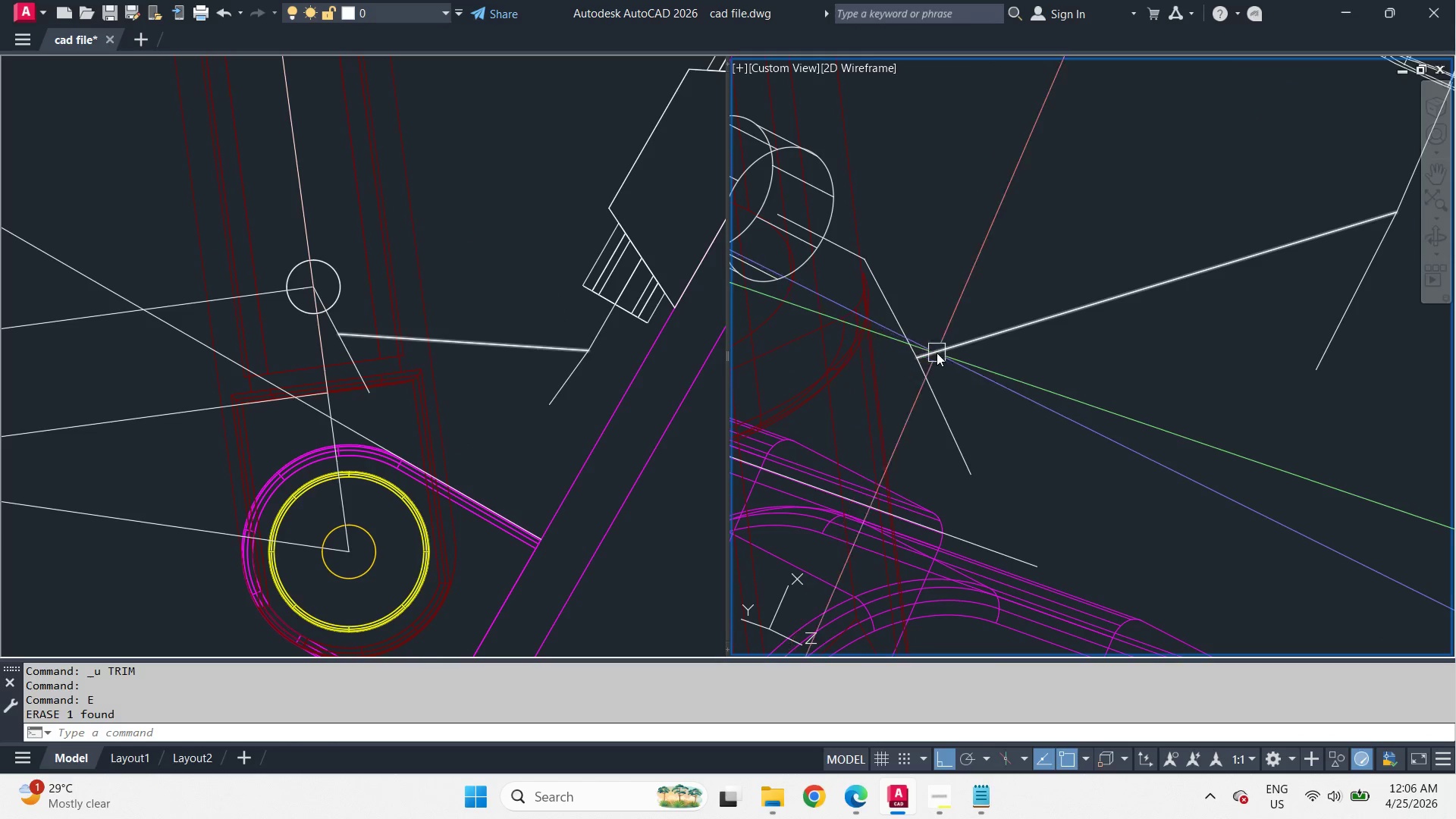 
left_click([931, 379])
 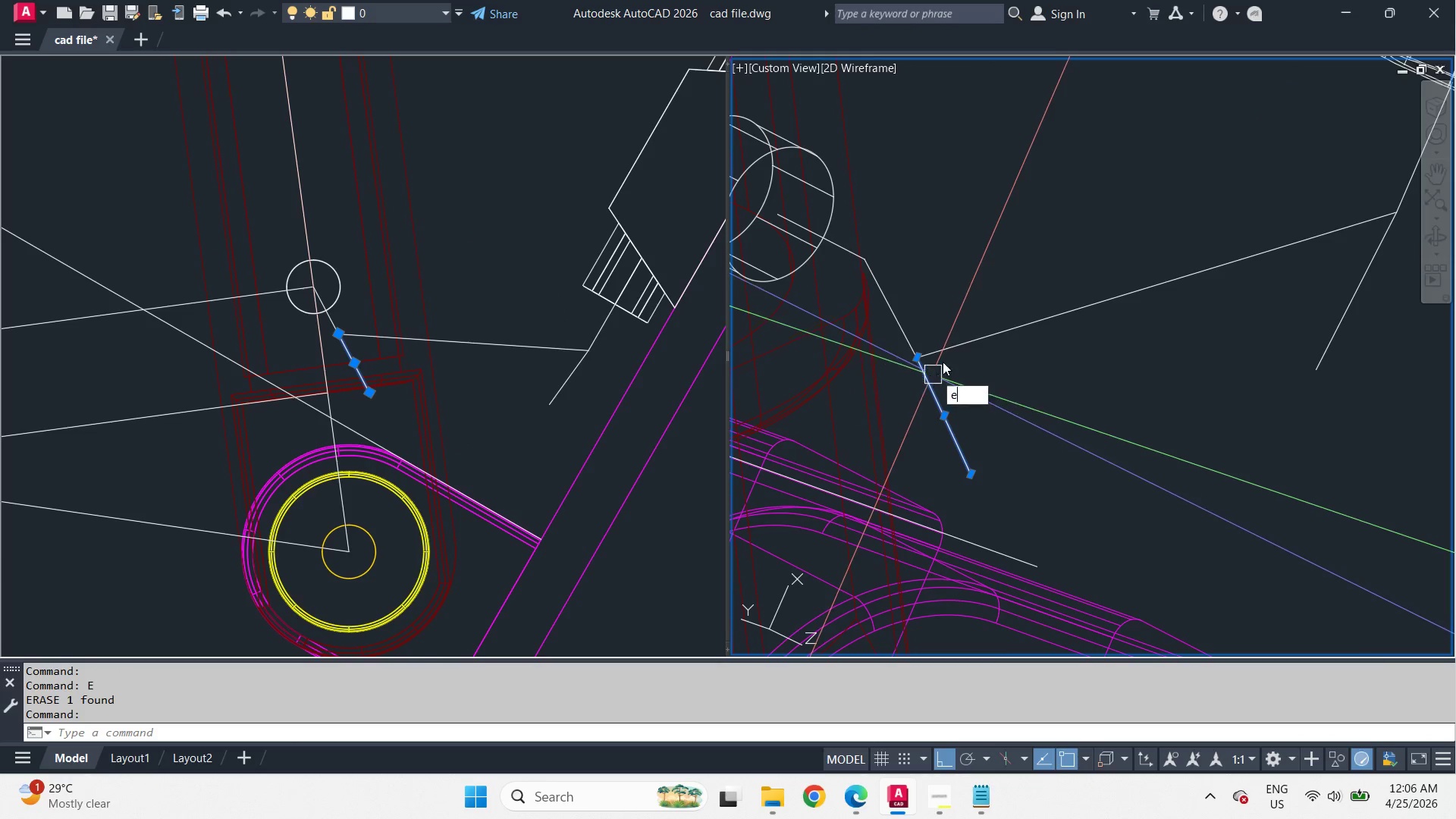 
key(Control+E)
 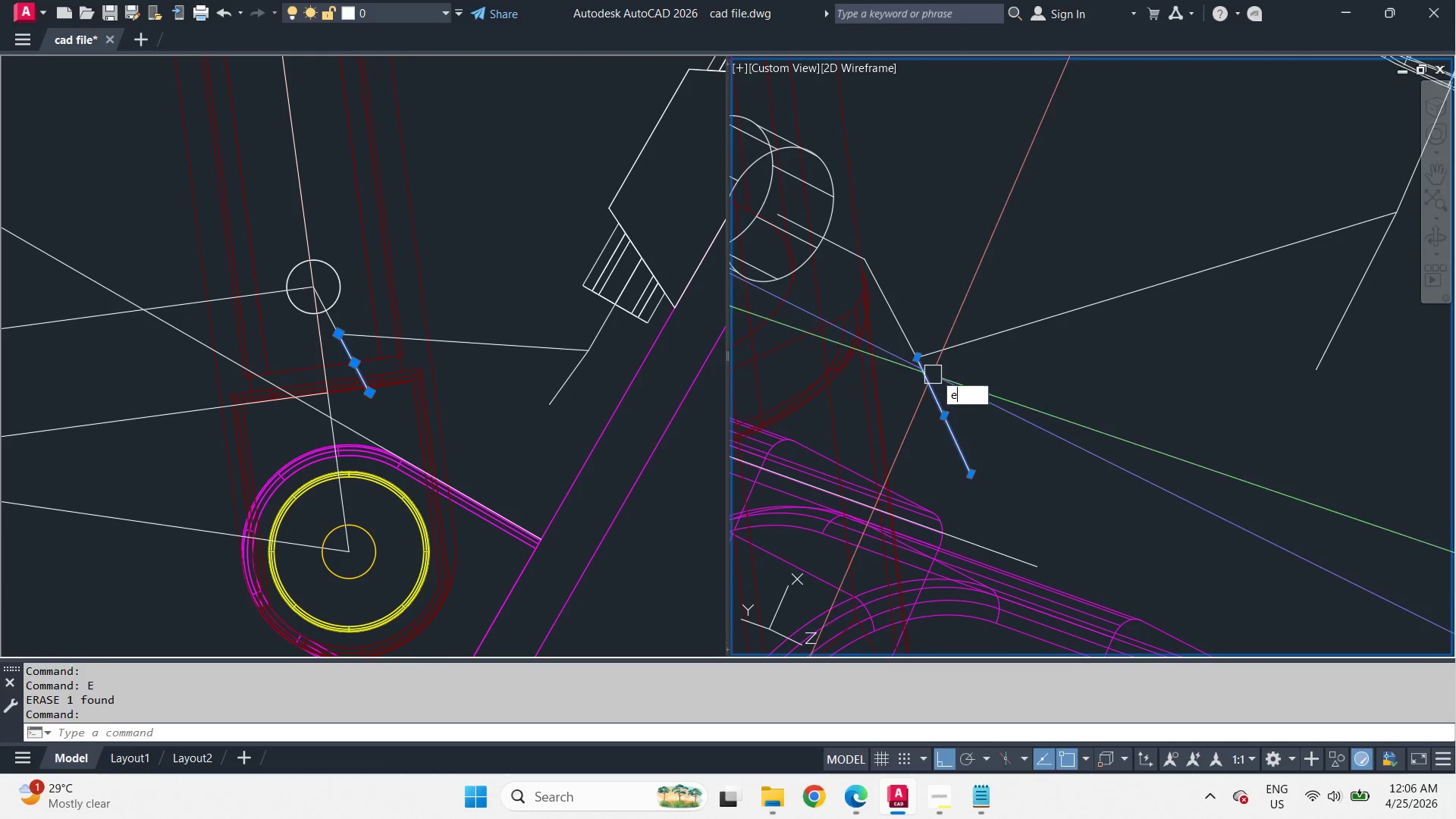 
key(Control+Space)
 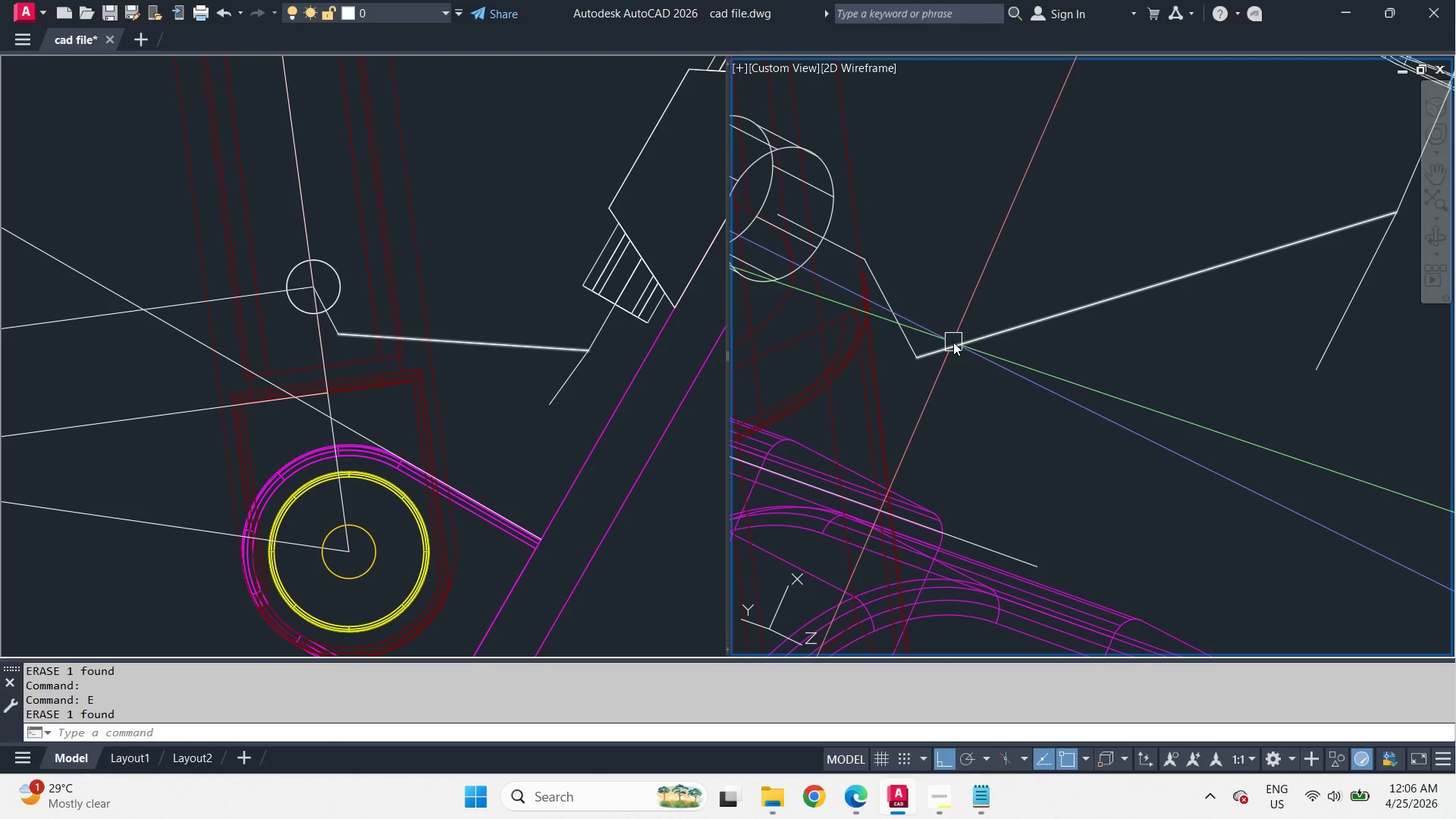 
left_click([953, 342])
 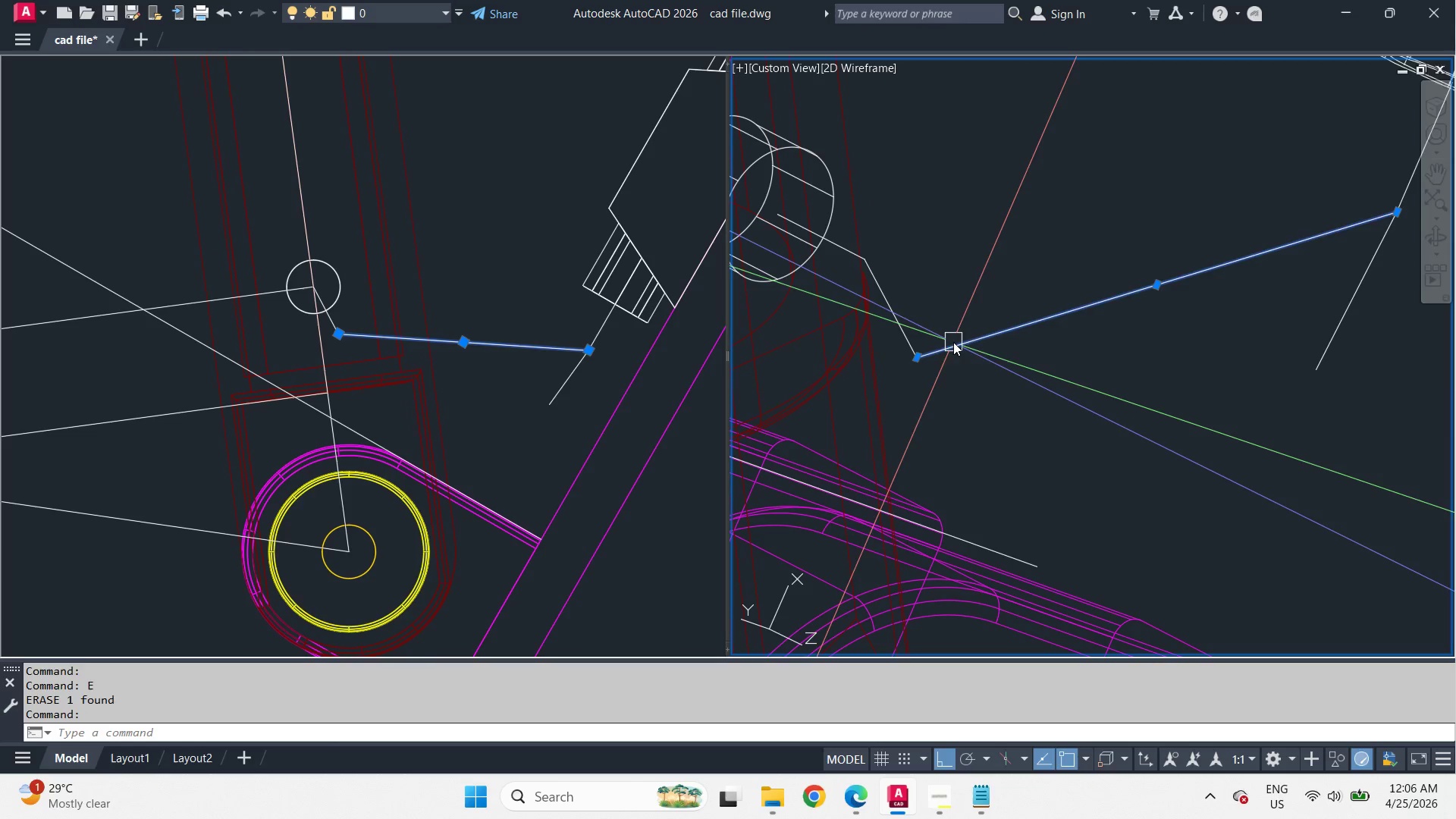 
key(Control+E)
 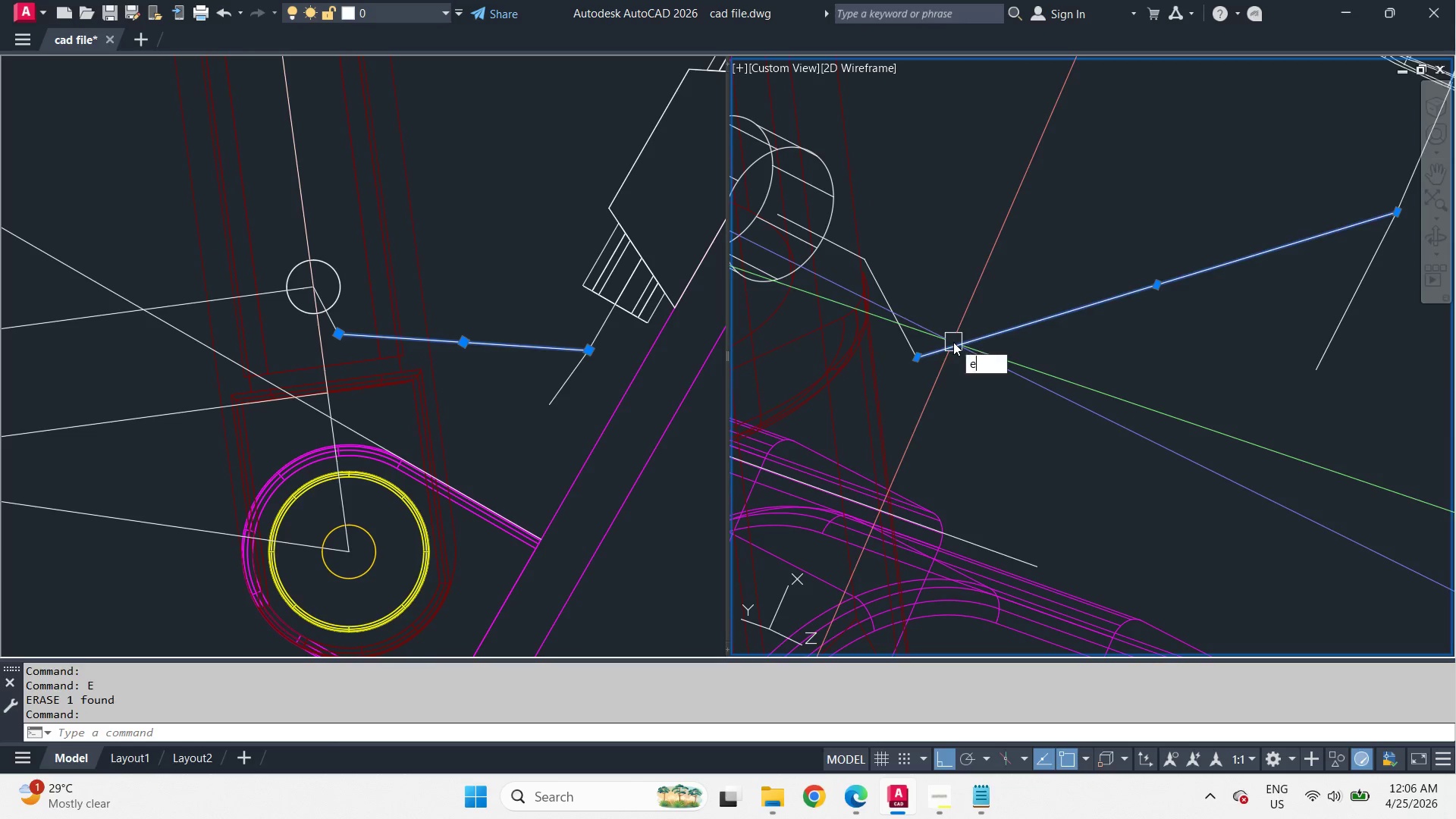 
key(Control+Space)
 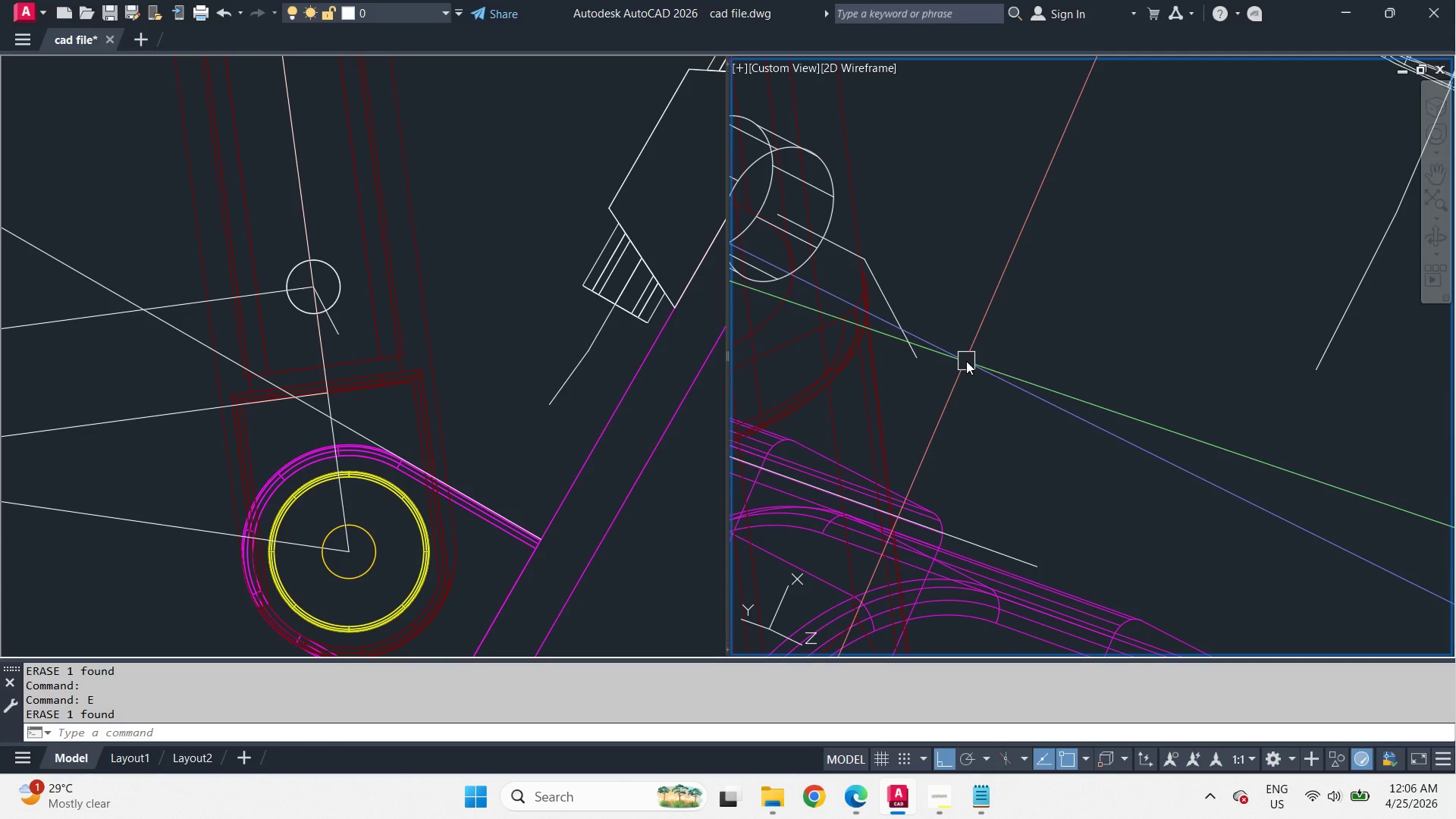 
key(Control+L)
 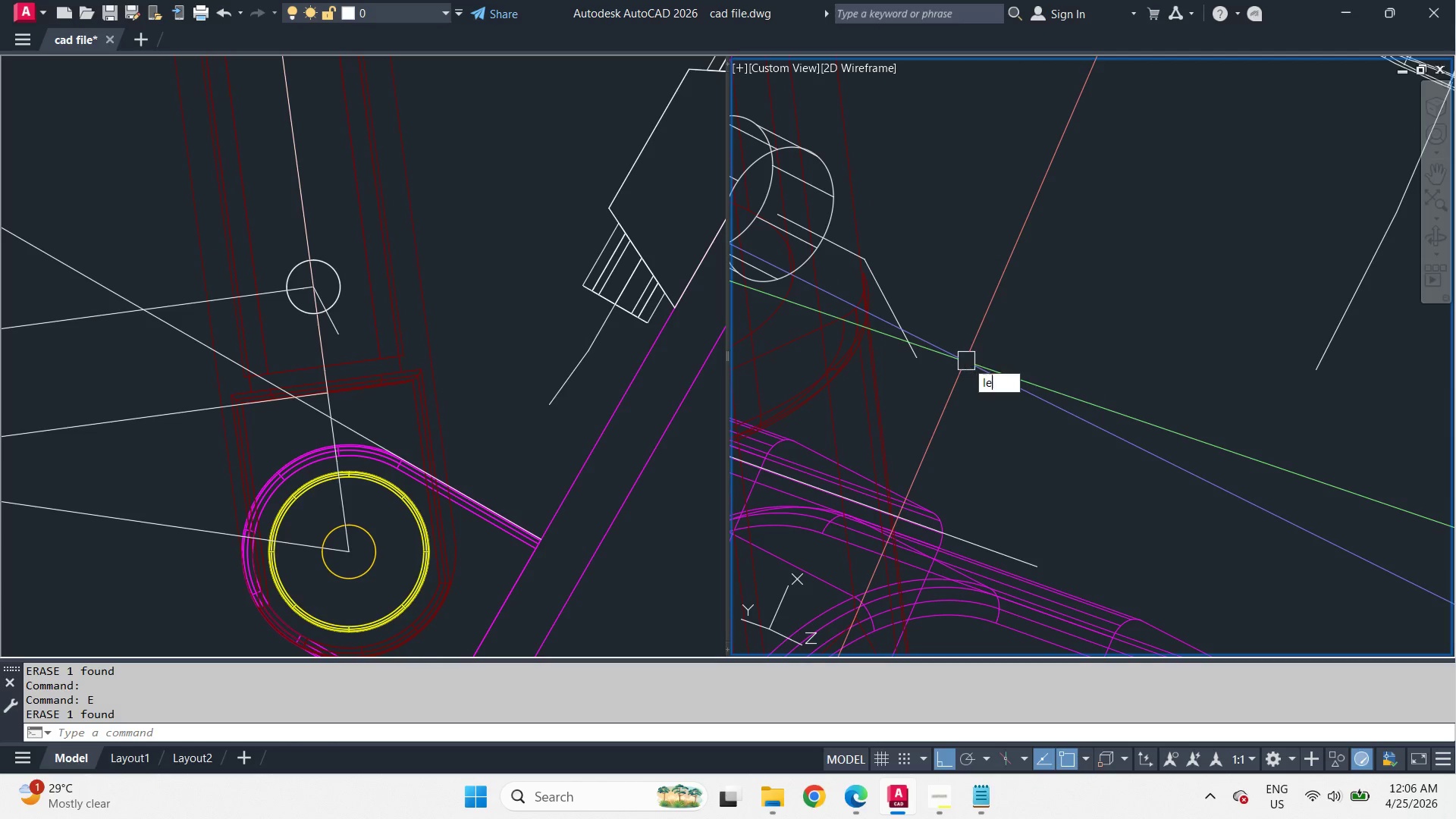 
key(Control+E)
 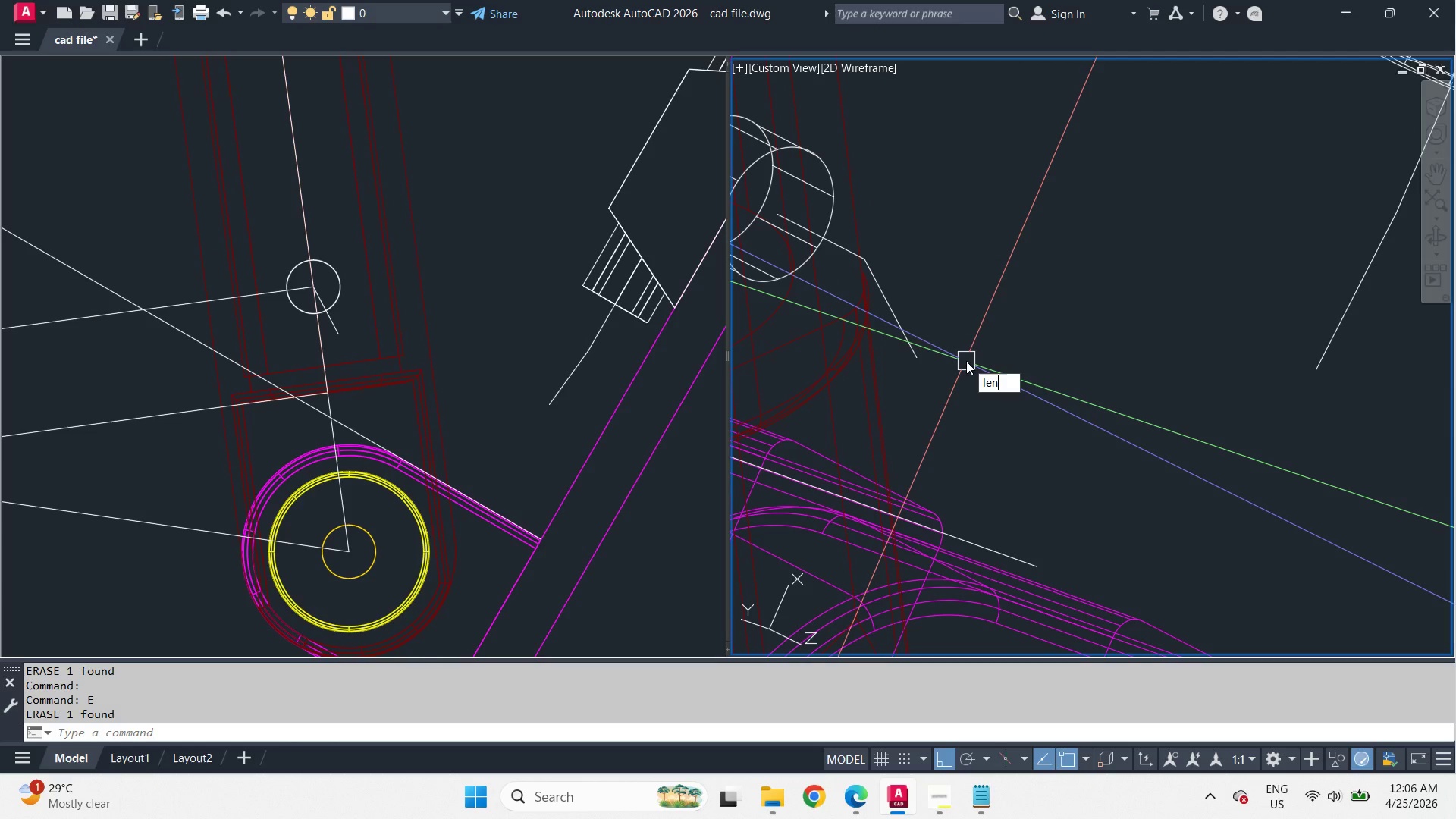 
key(Control+N)
 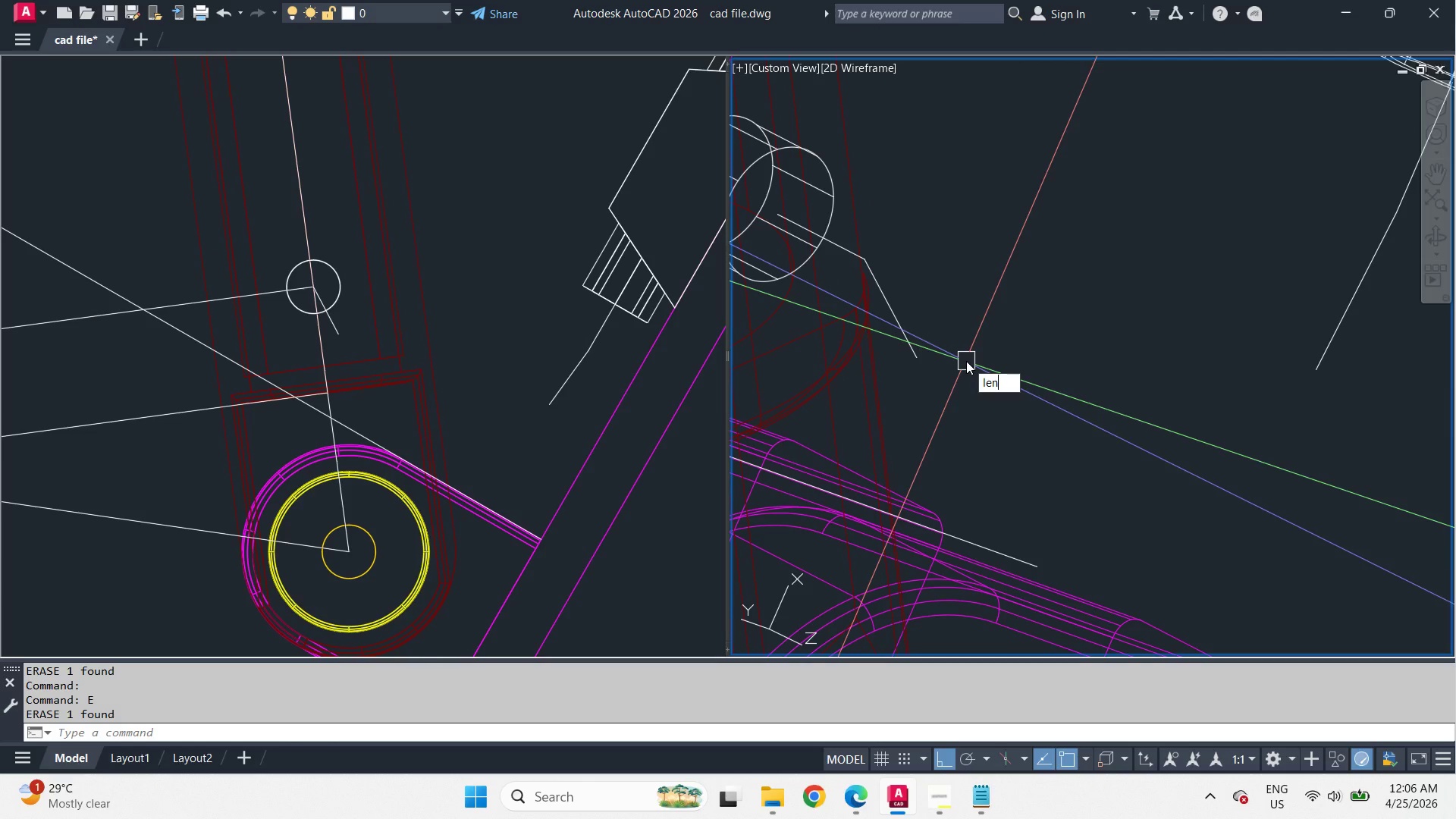 
key(Control+Space)
 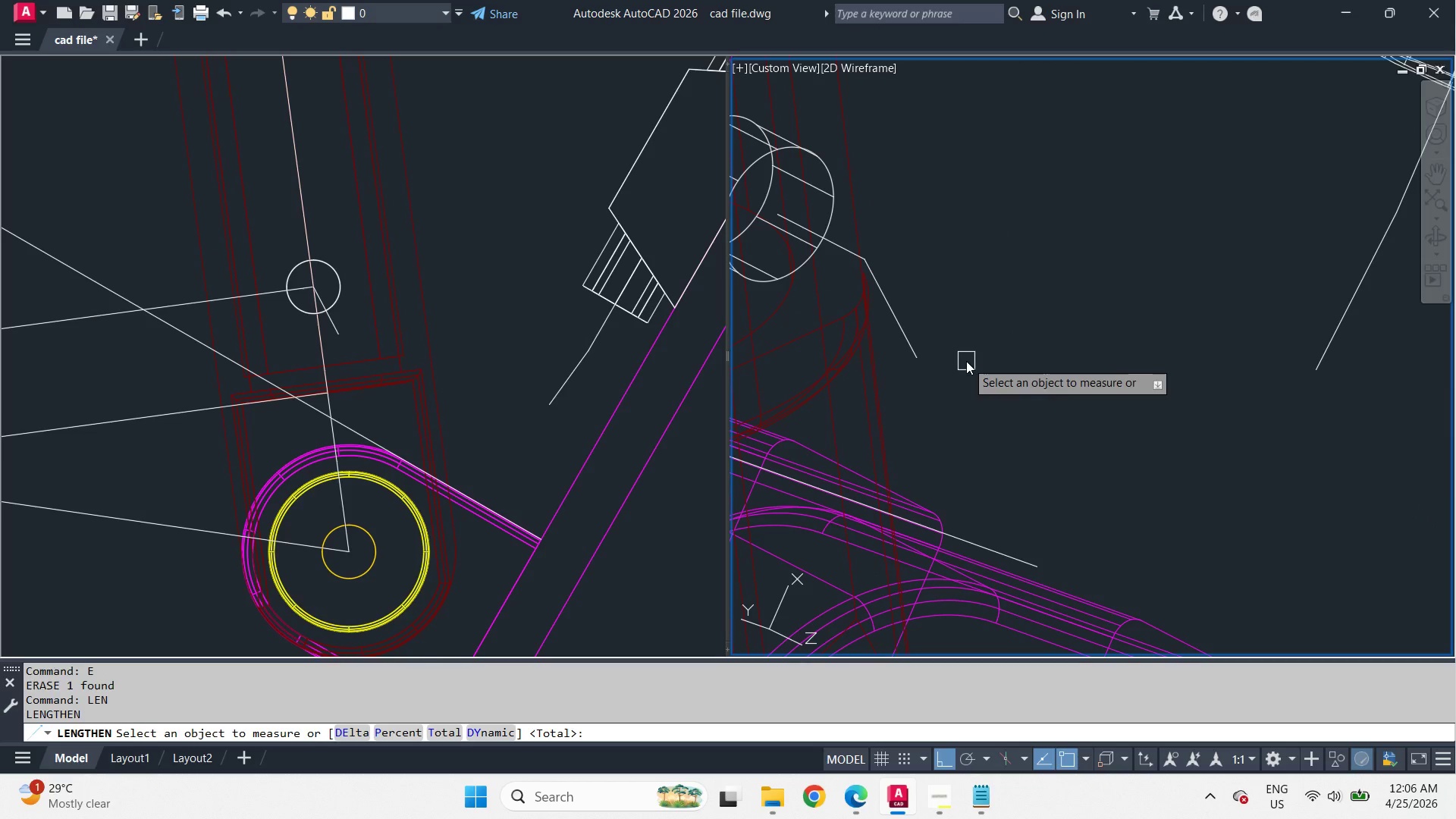 
type( 15 )
 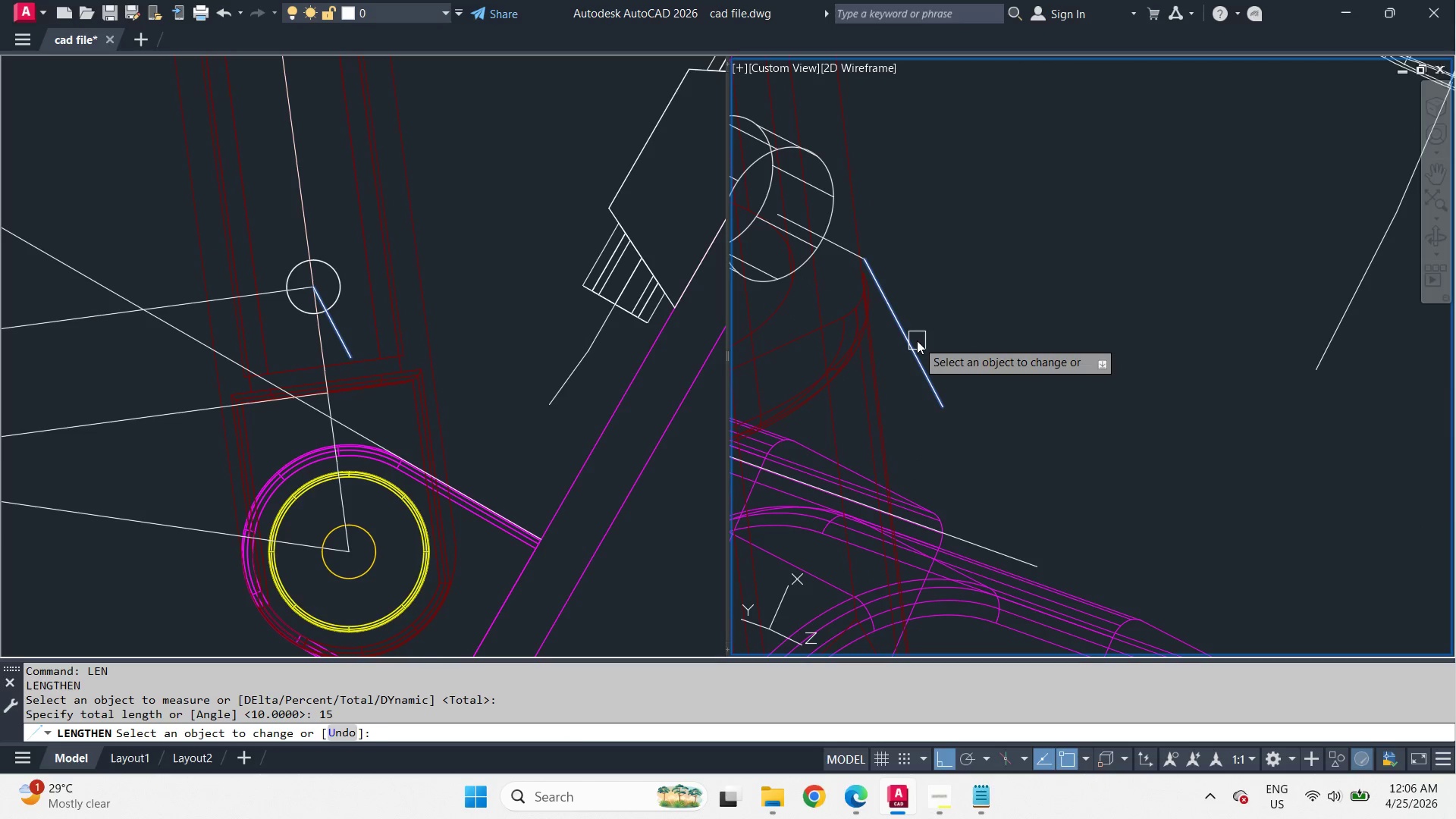 
left_click([917, 340])
 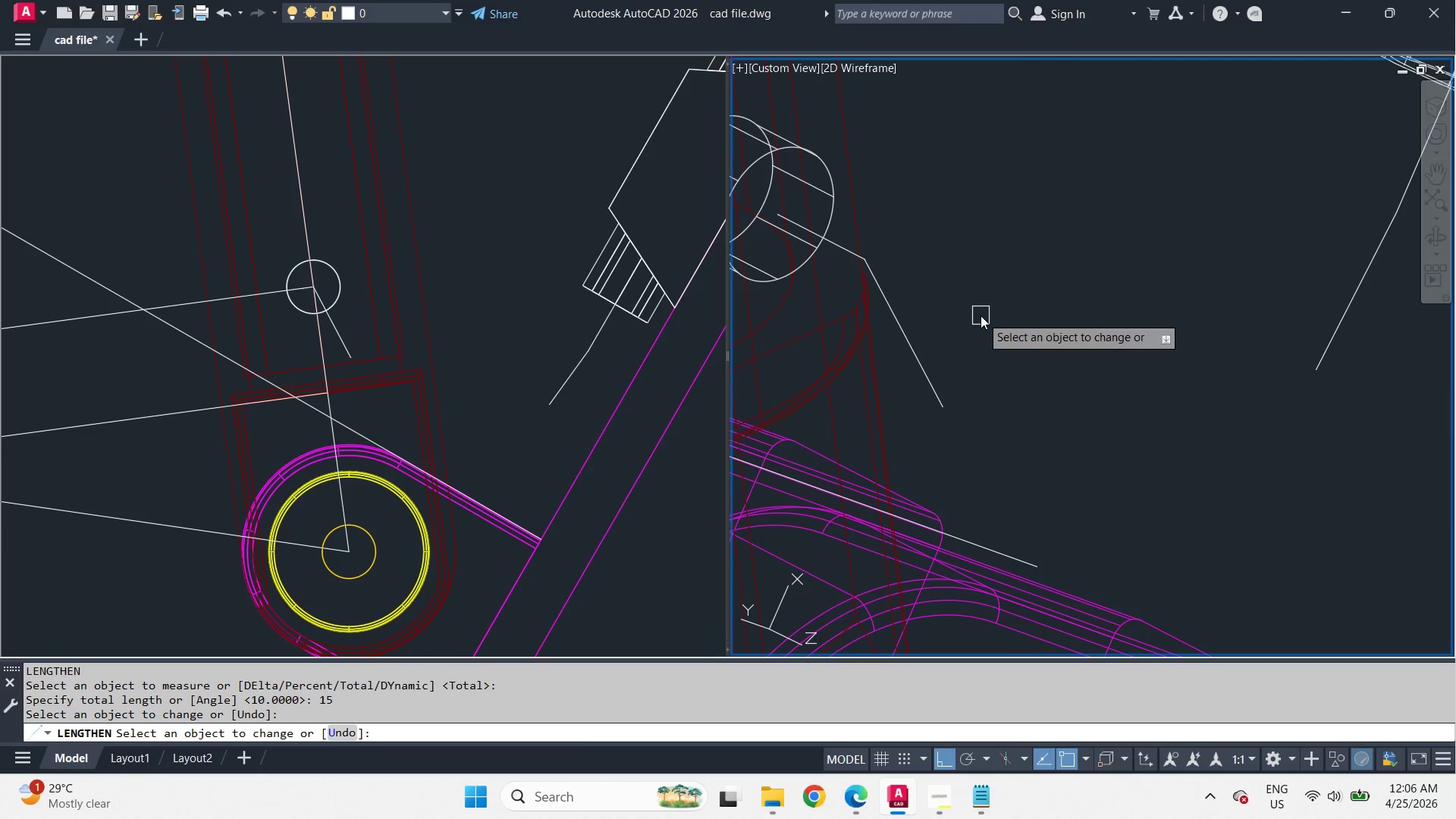 
key(Space)
 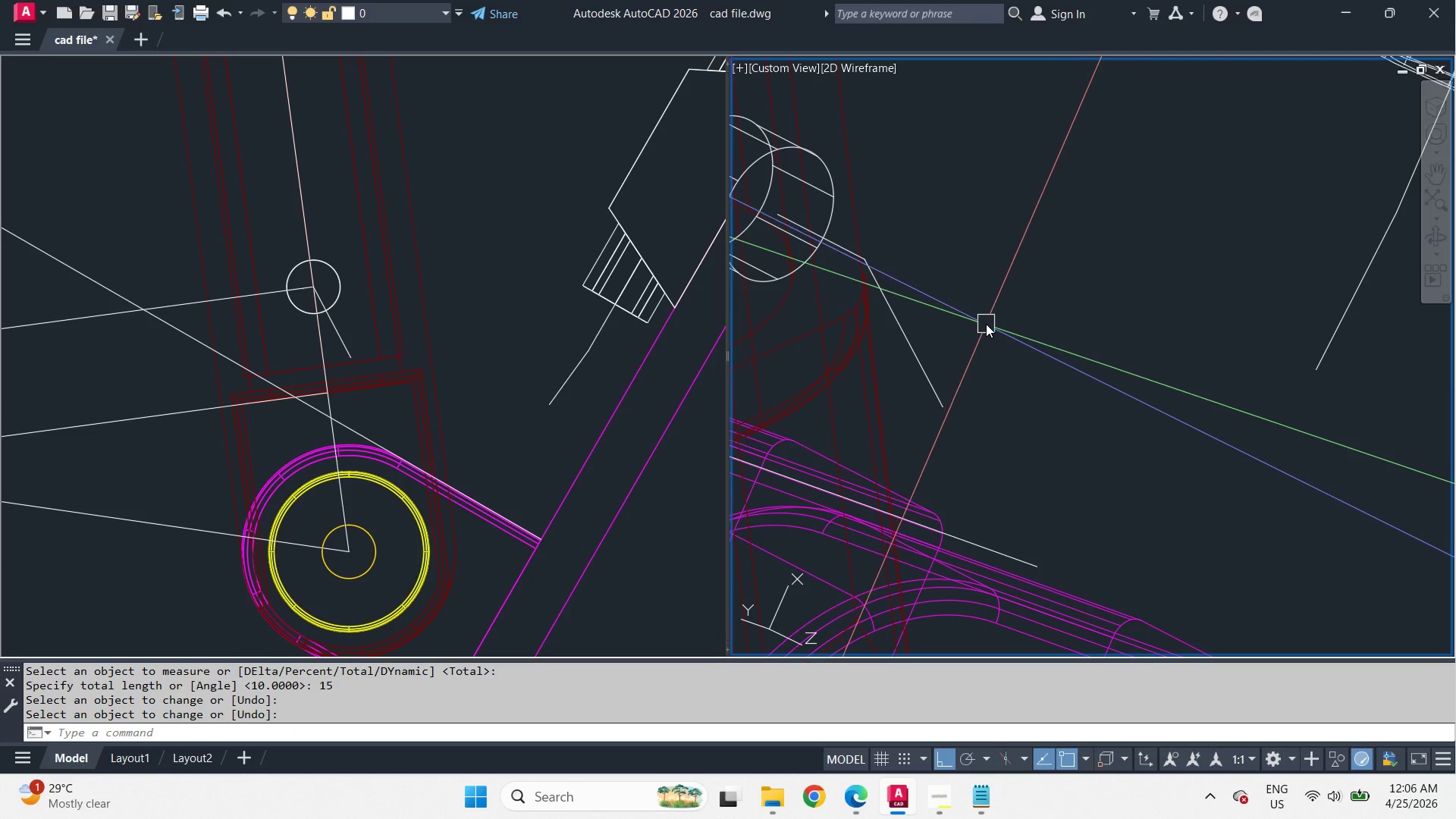 
scroll: coordinate [987, 325], scroll_direction: down, amount: 1.0
 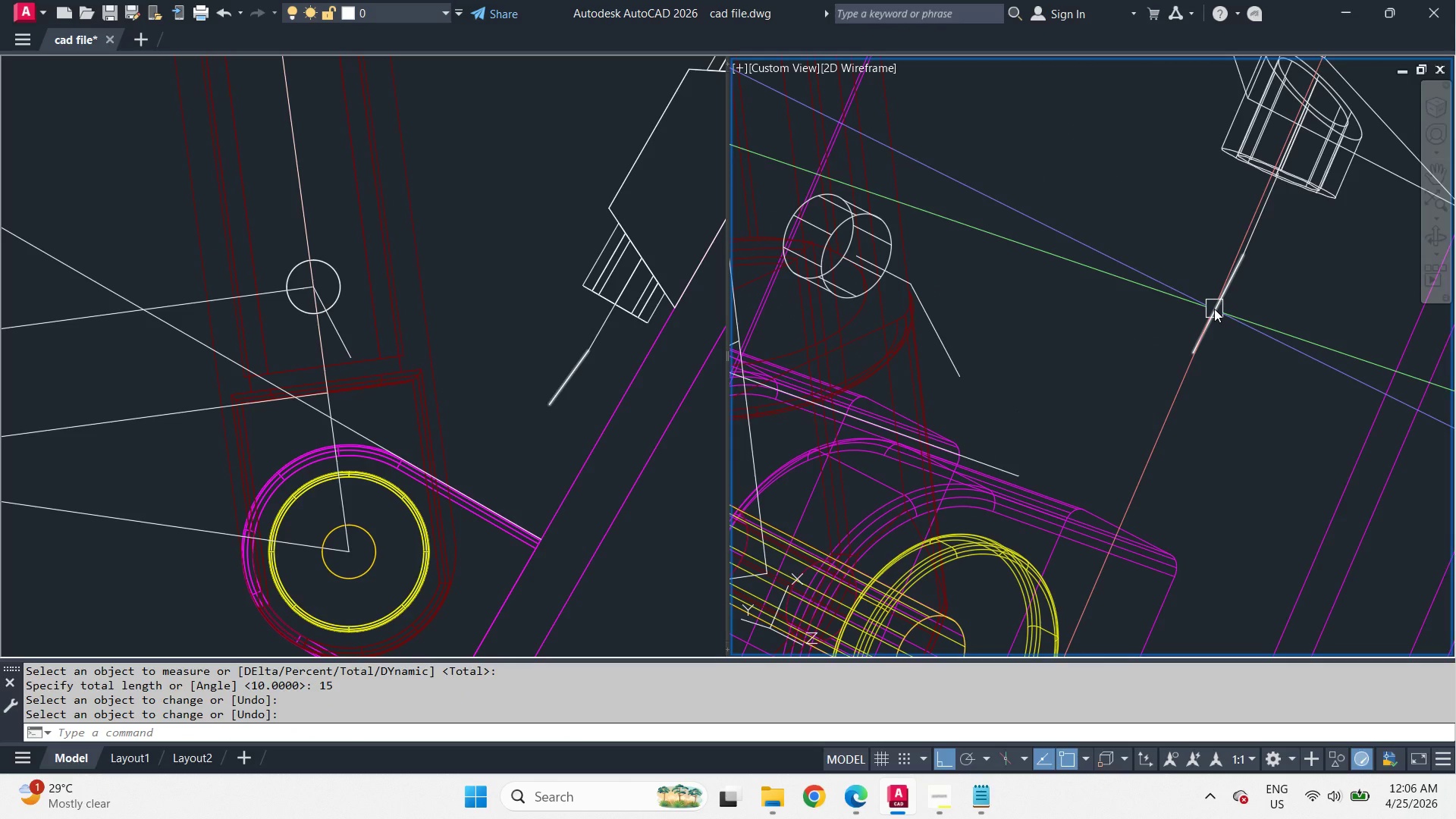 
left_click([1214, 309])
 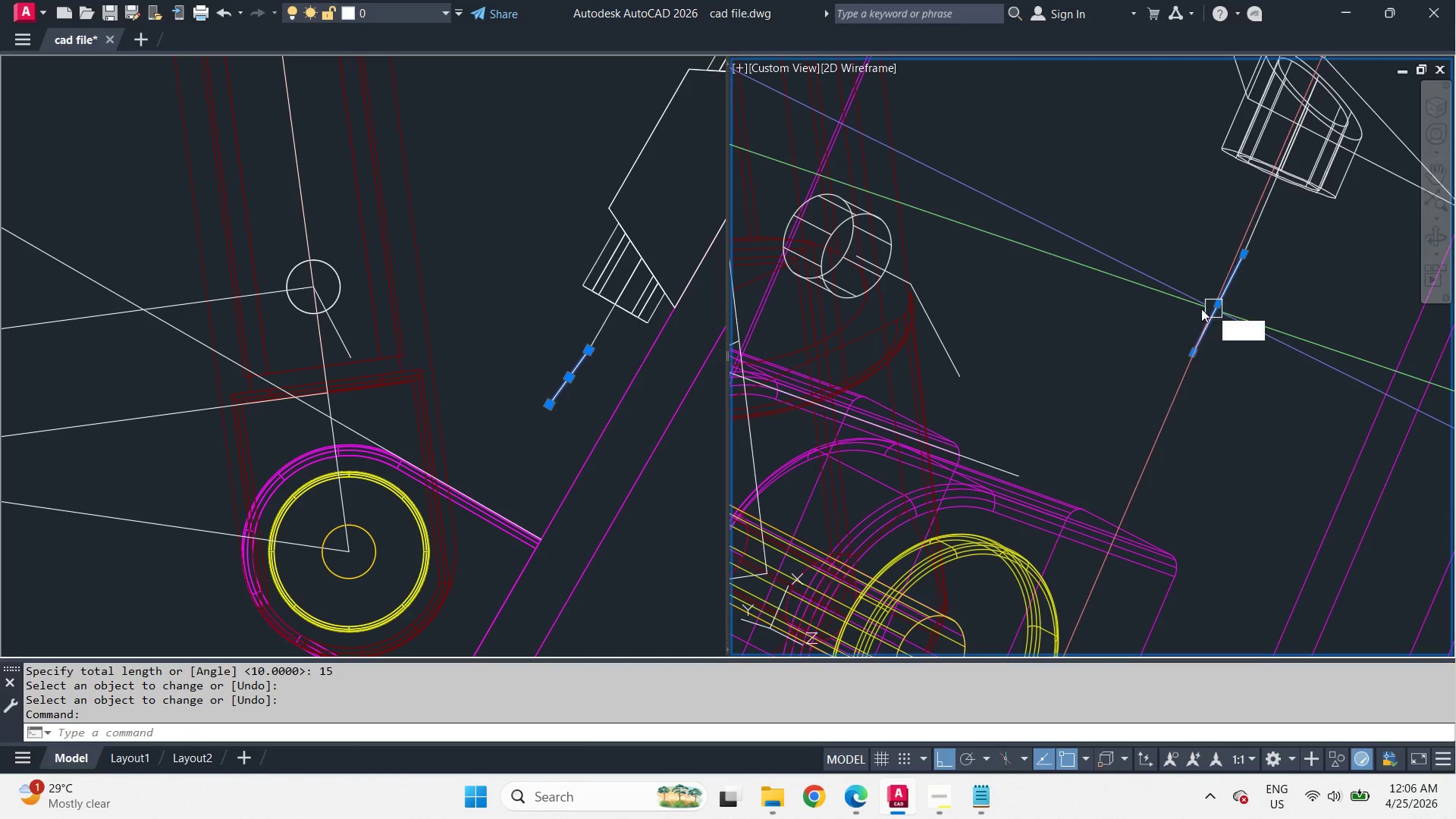 
key(E)
 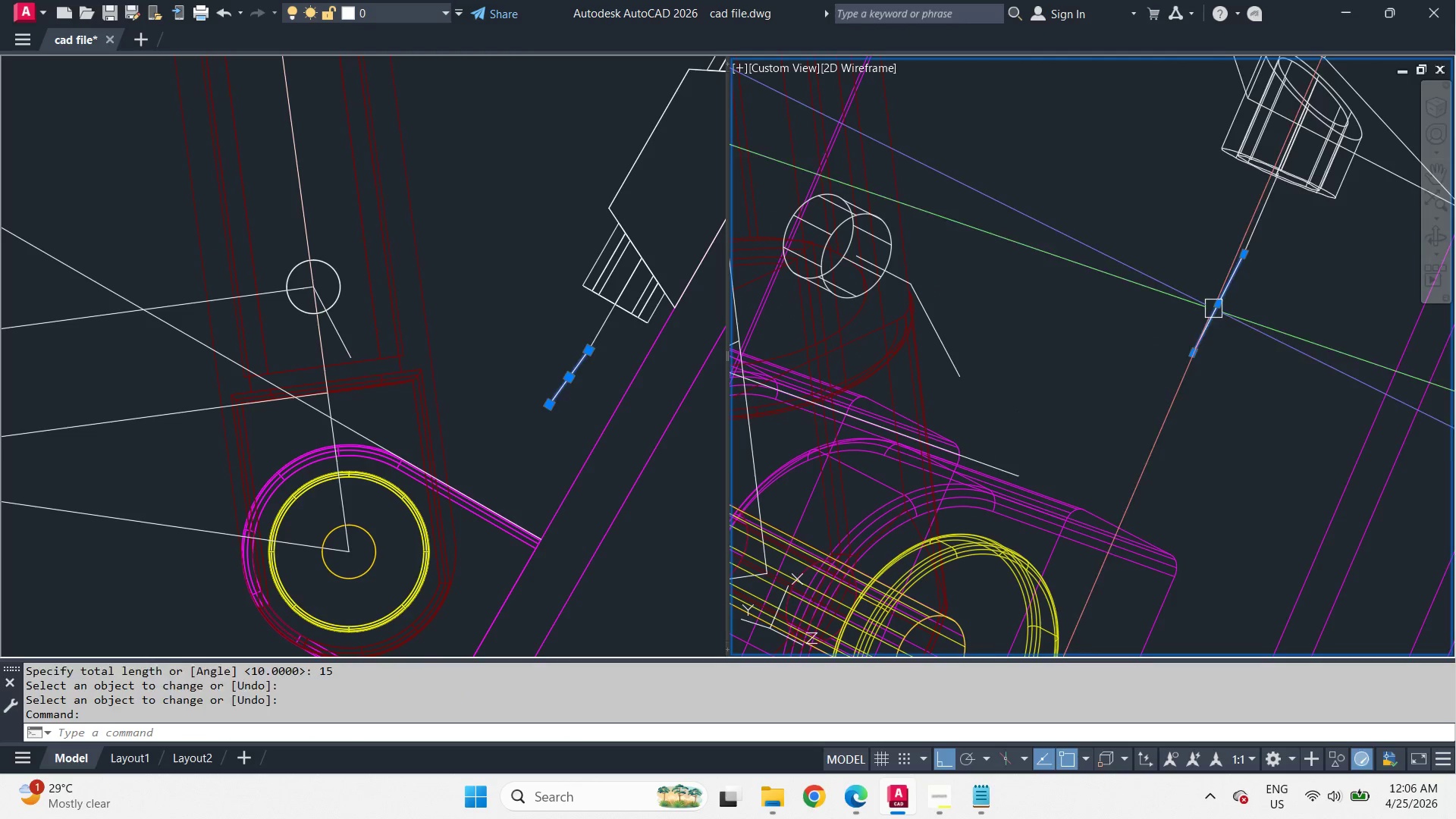 
key(Space)
 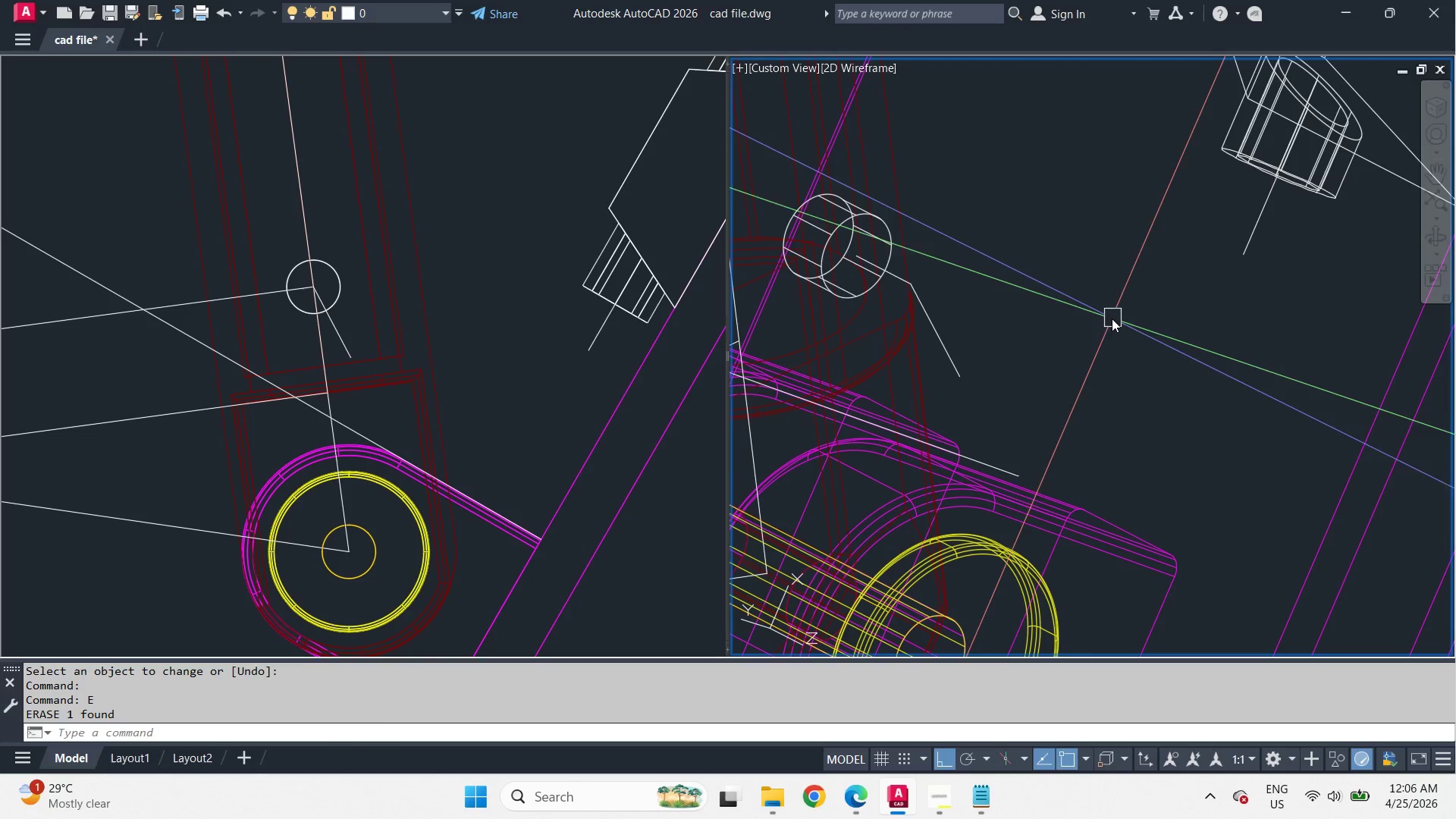 
key(L)
 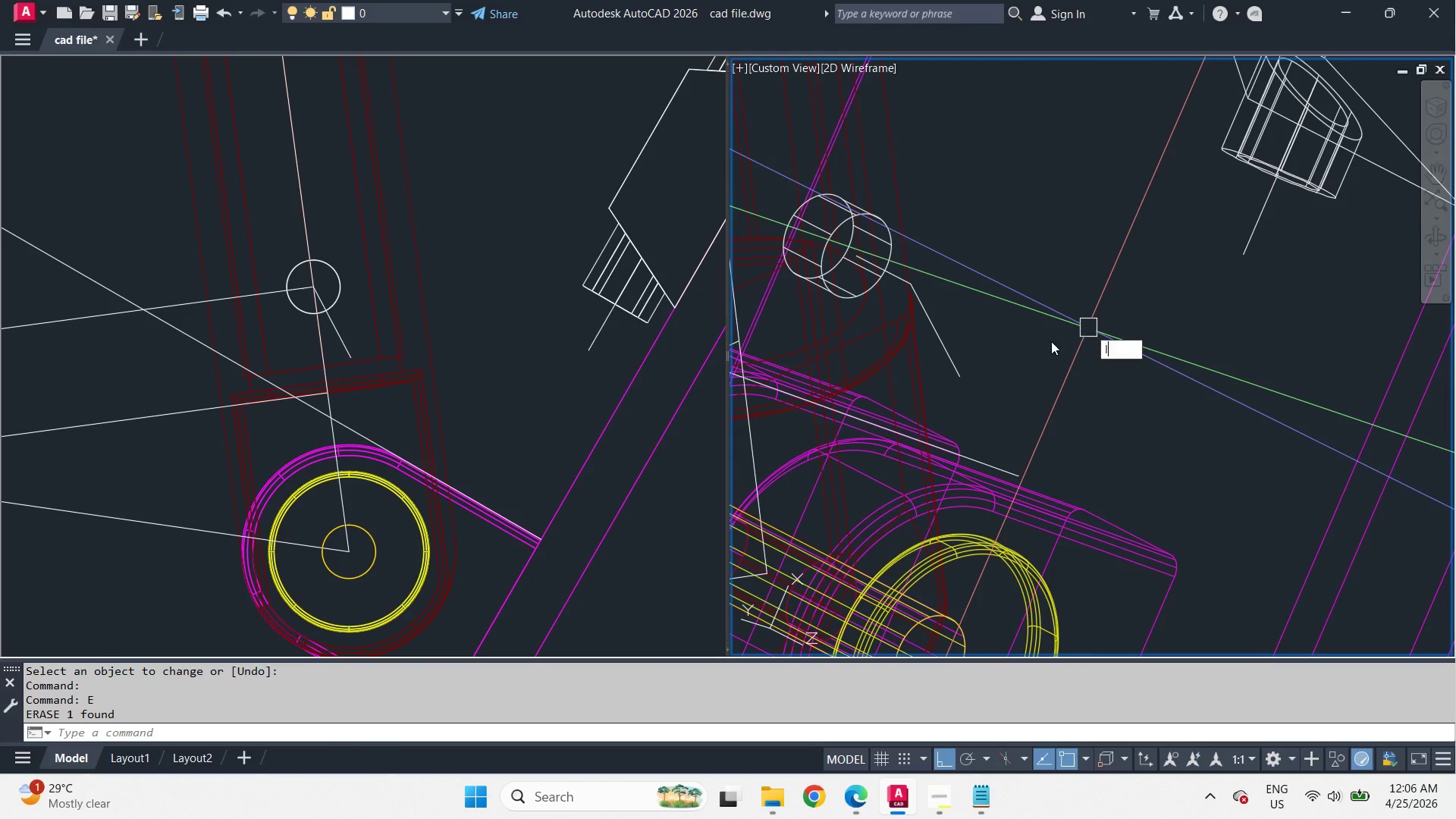 
key(Space)
 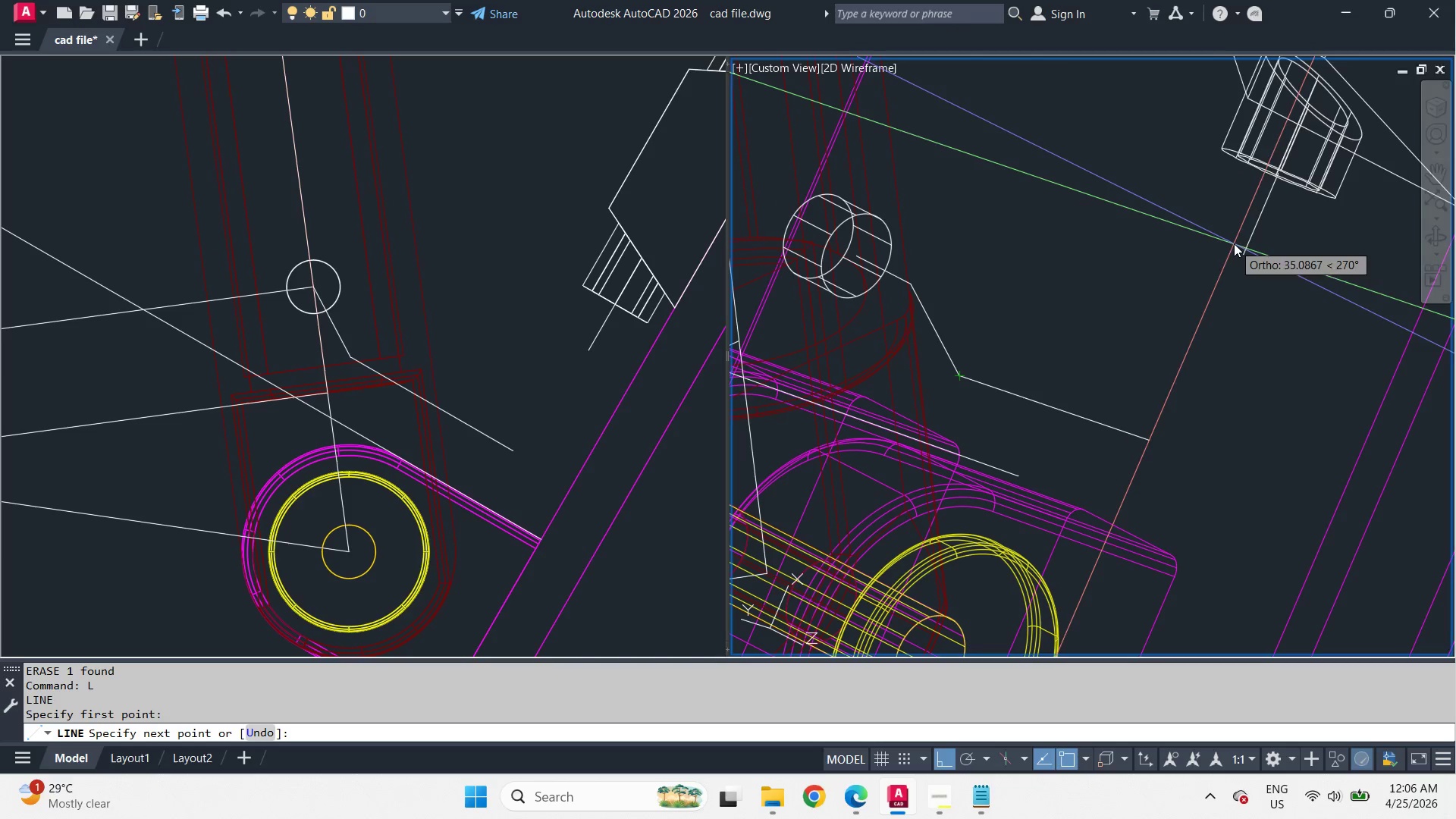 
left_click([1243, 253])
 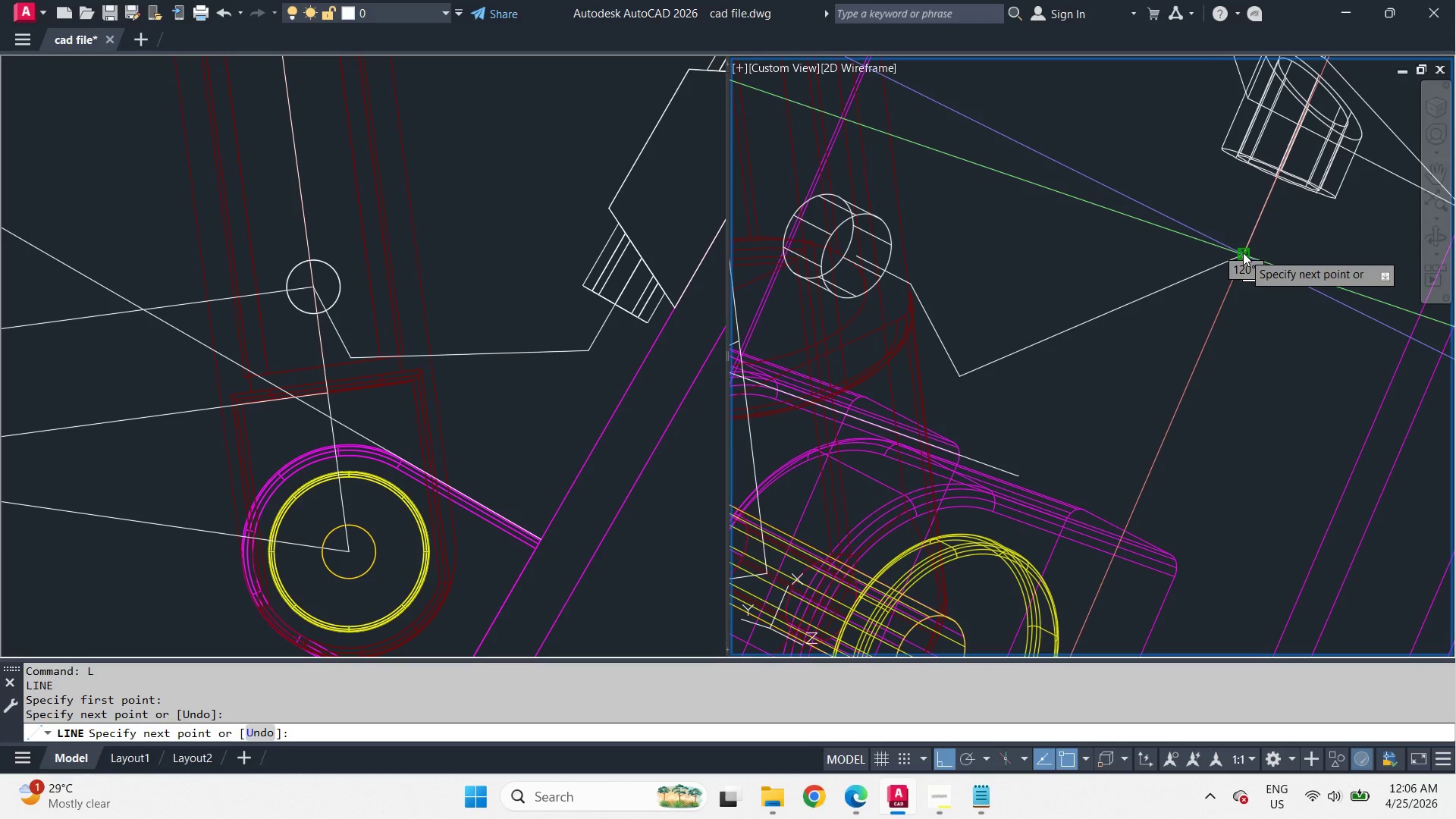 
key(Space)
 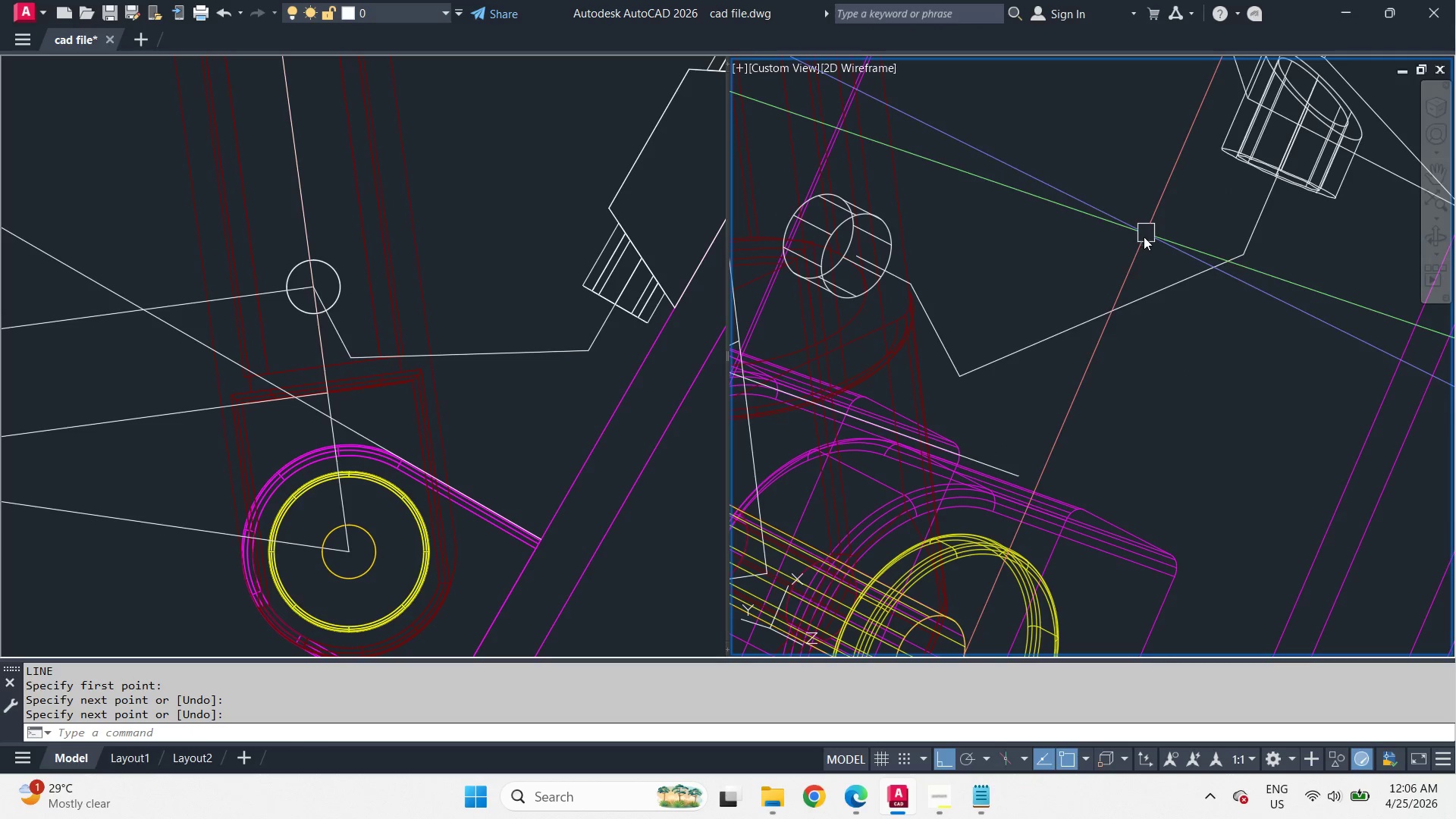 
key(C)
 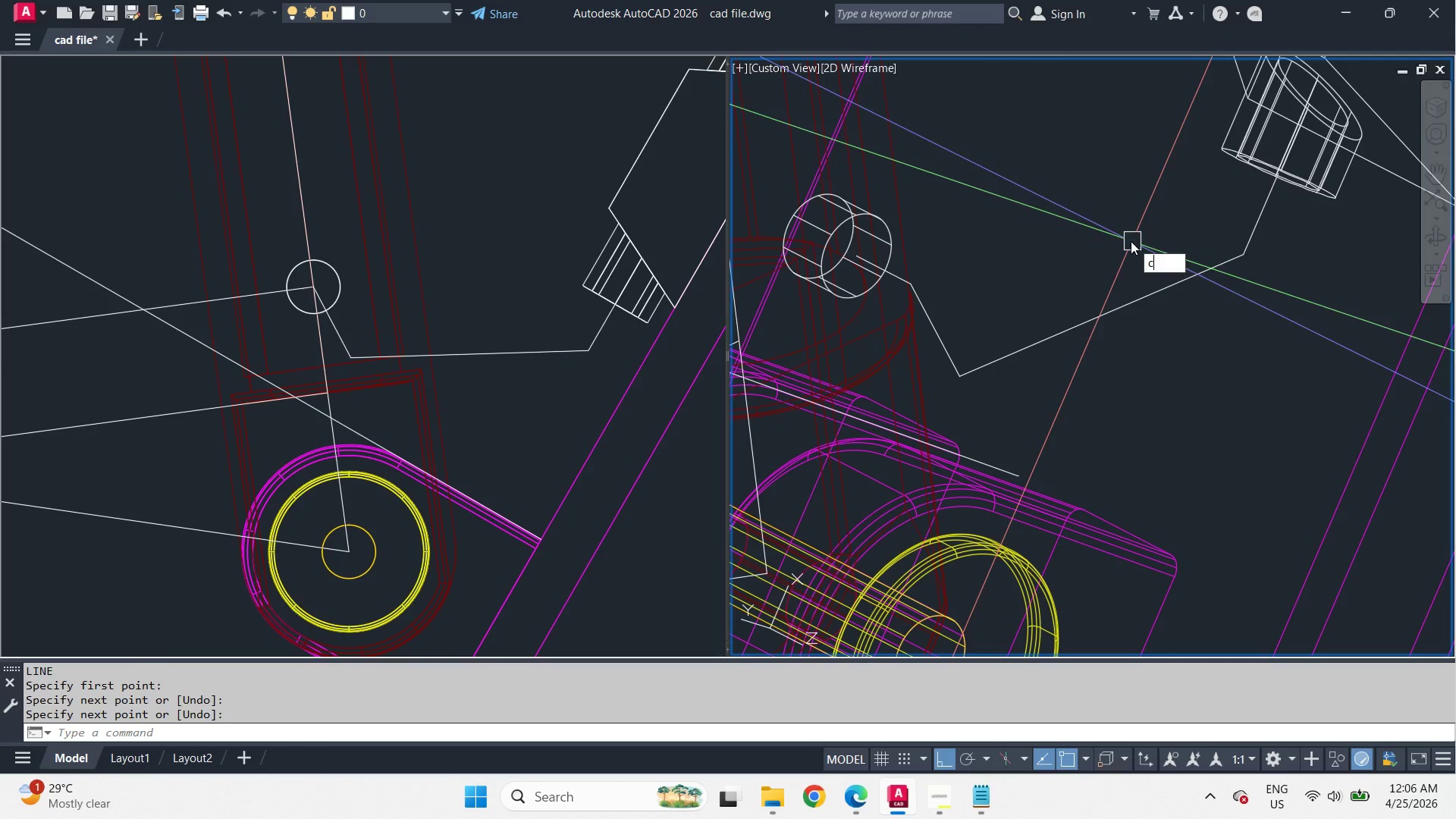 
key(Space)
 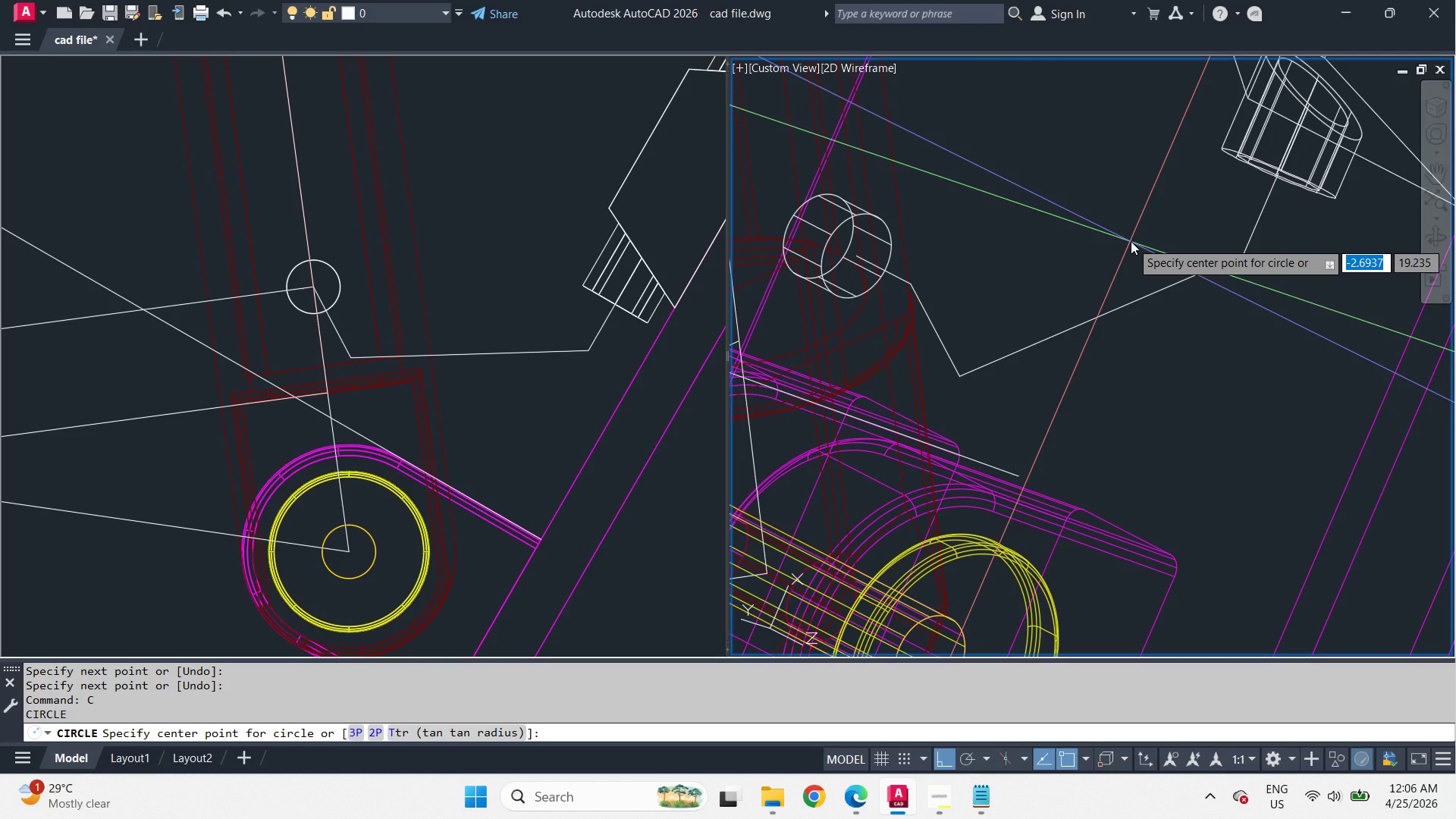 
key(Escape)
 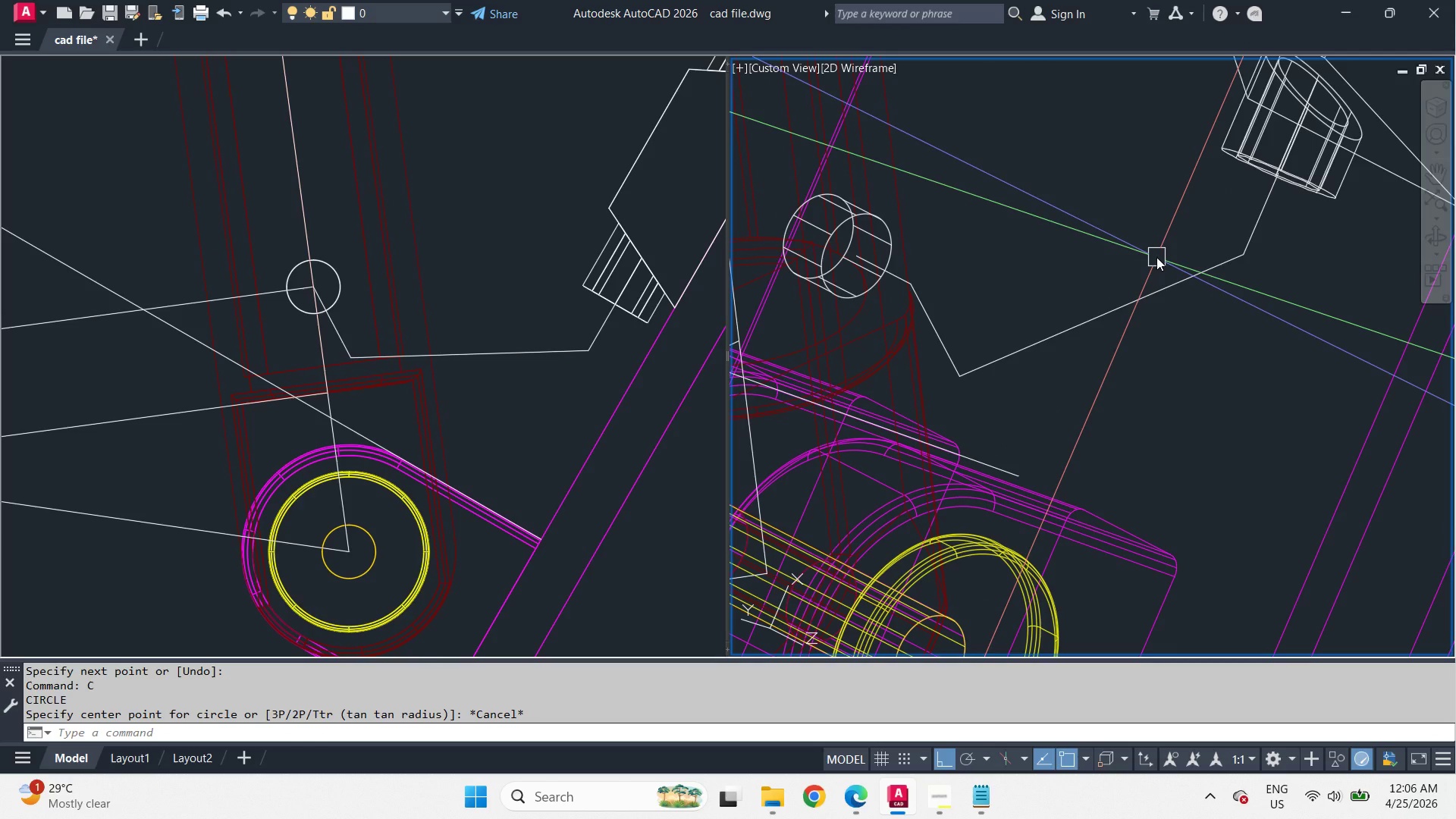 
type(ucs )
 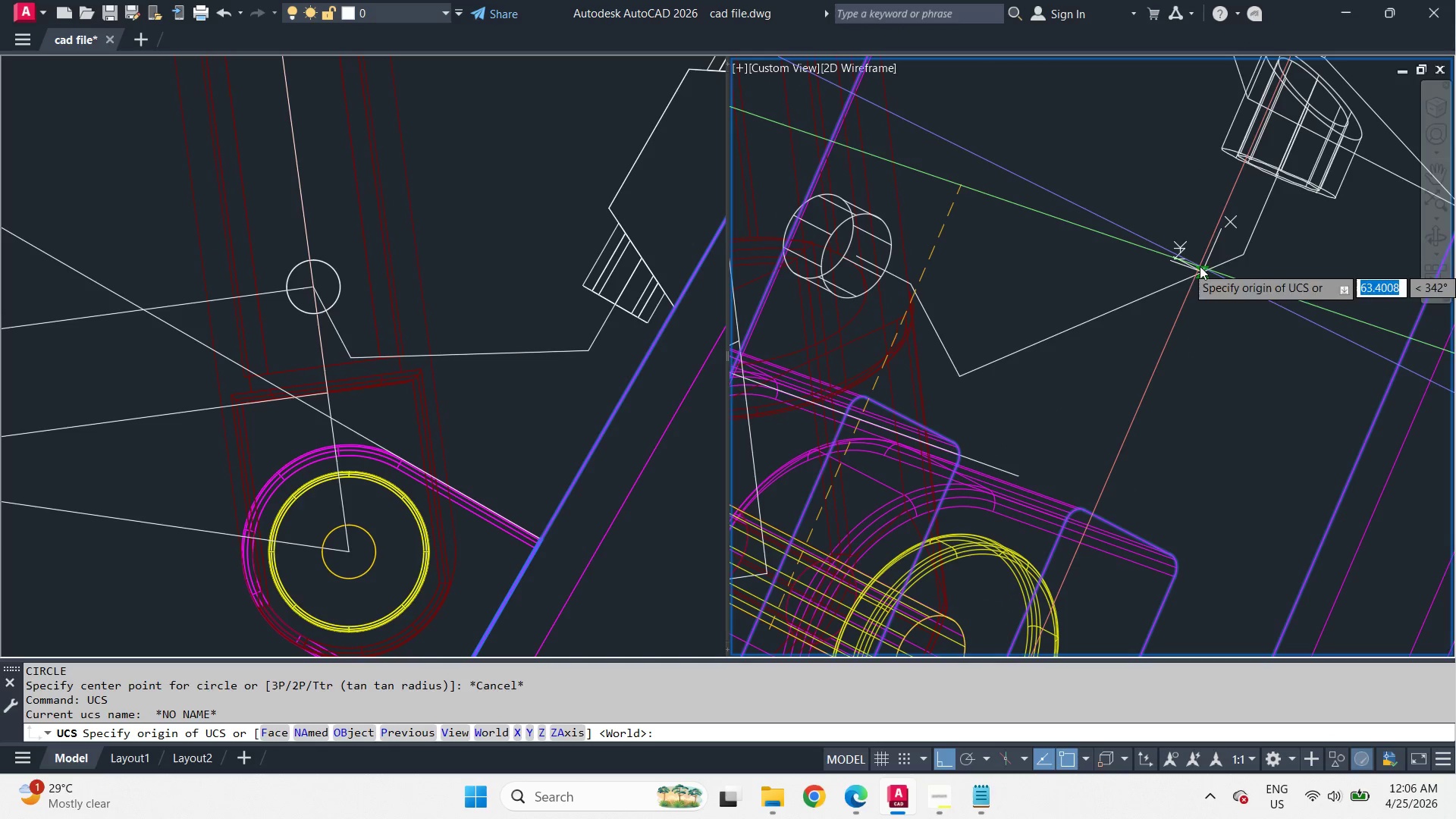 
type(end )
 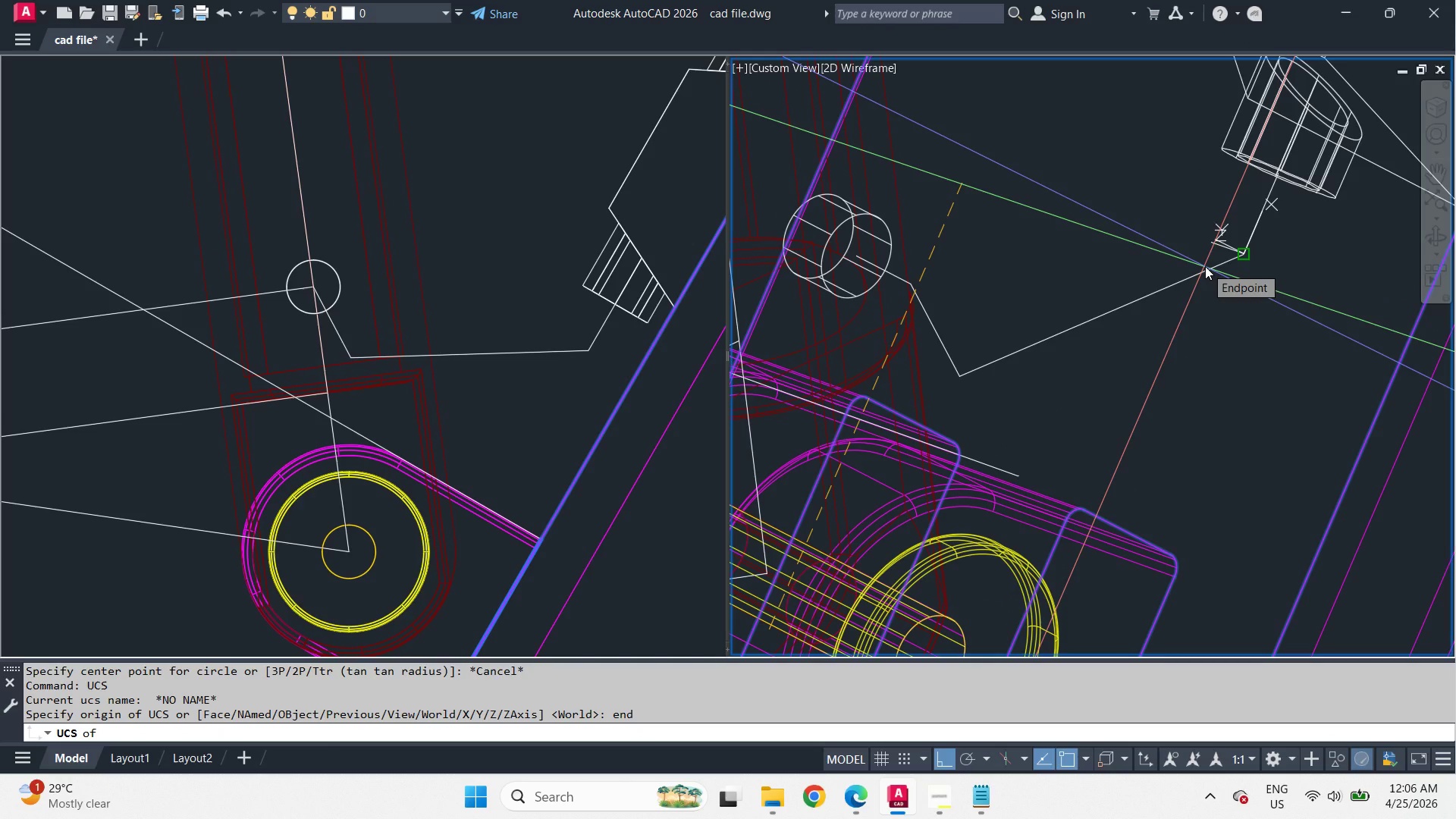 
left_click([1205, 266])
 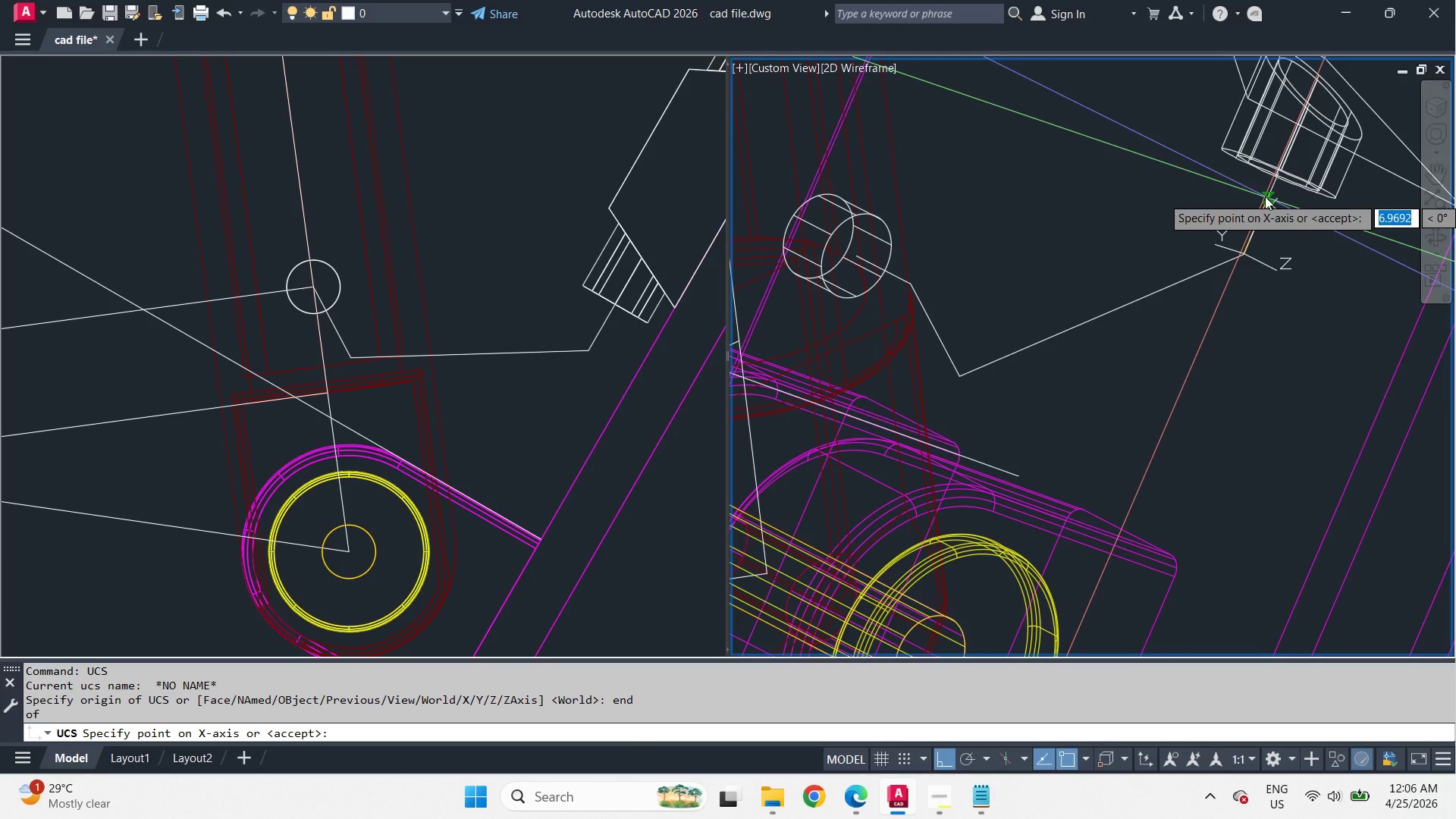 
type(end )
 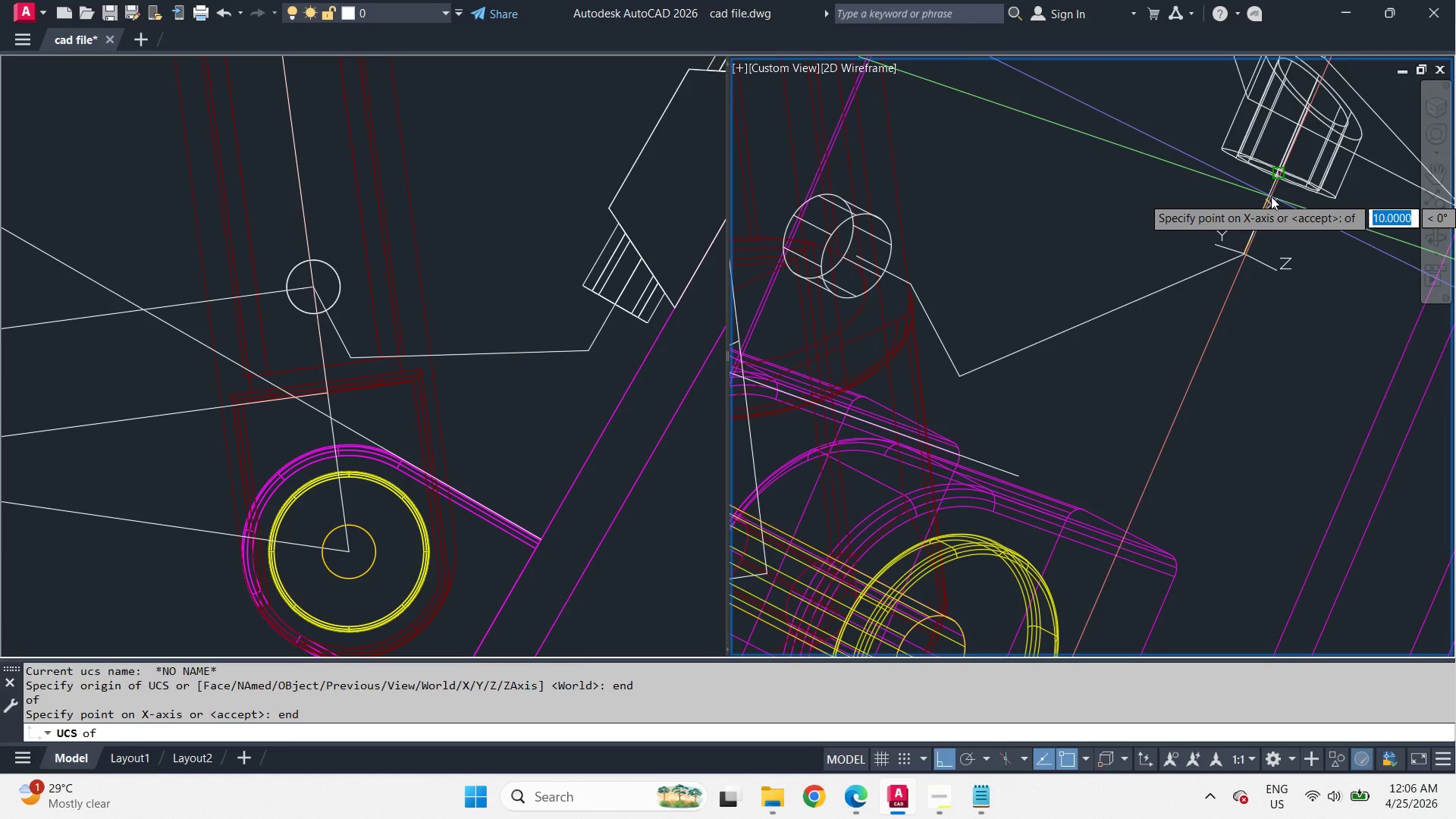 
left_click([1271, 196])
 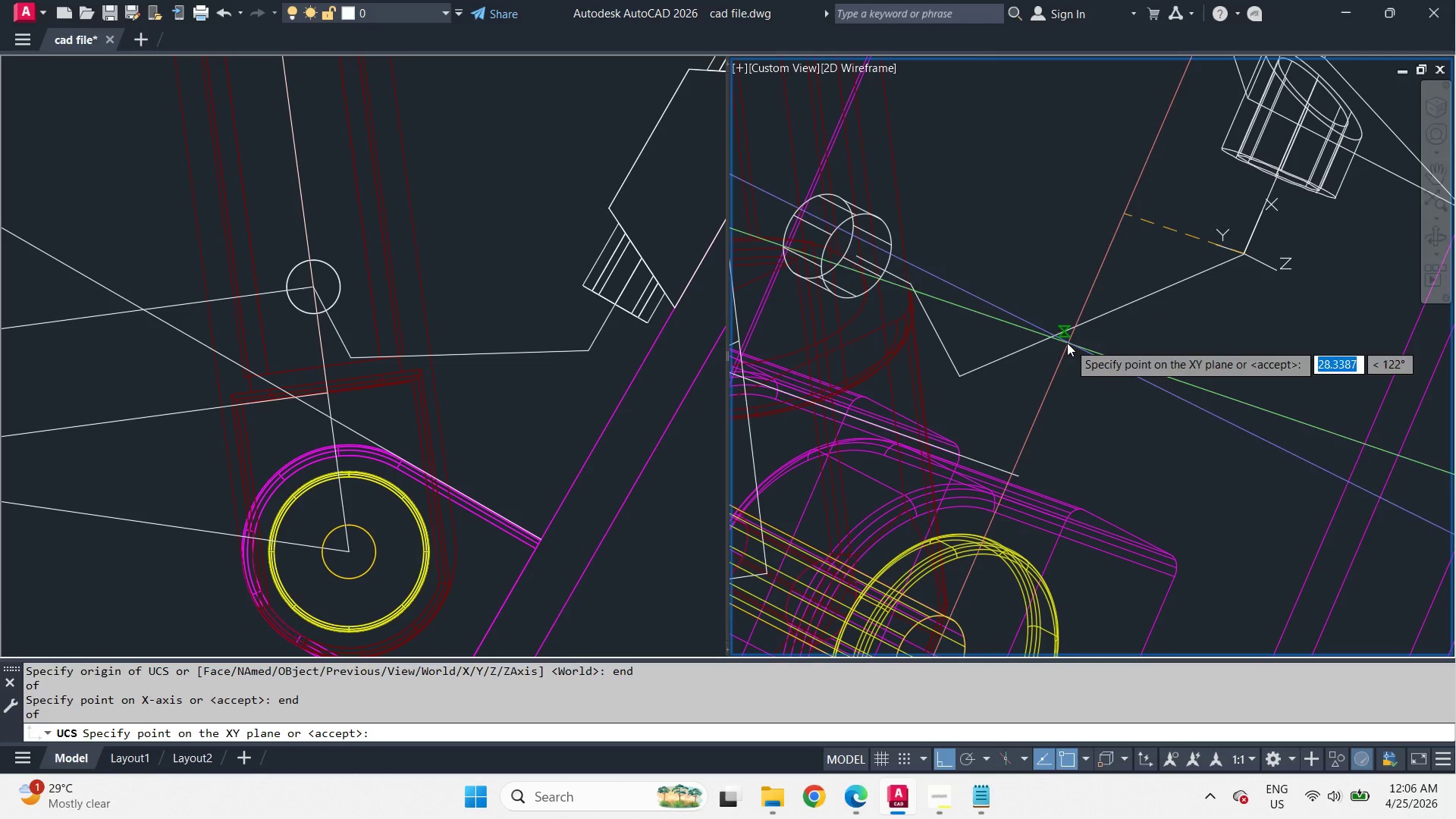 
type(end )
 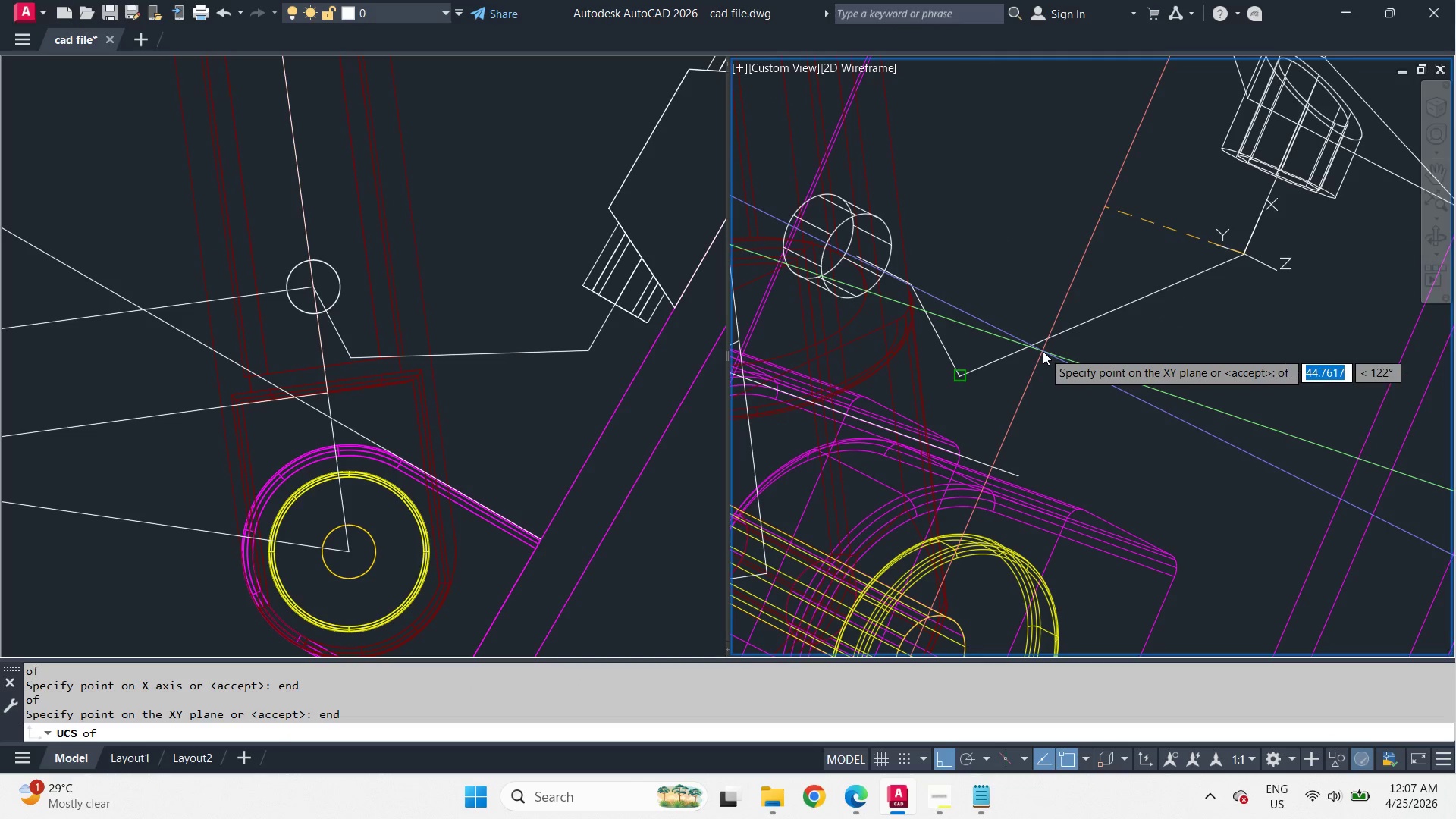 
left_click([1043, 351])
 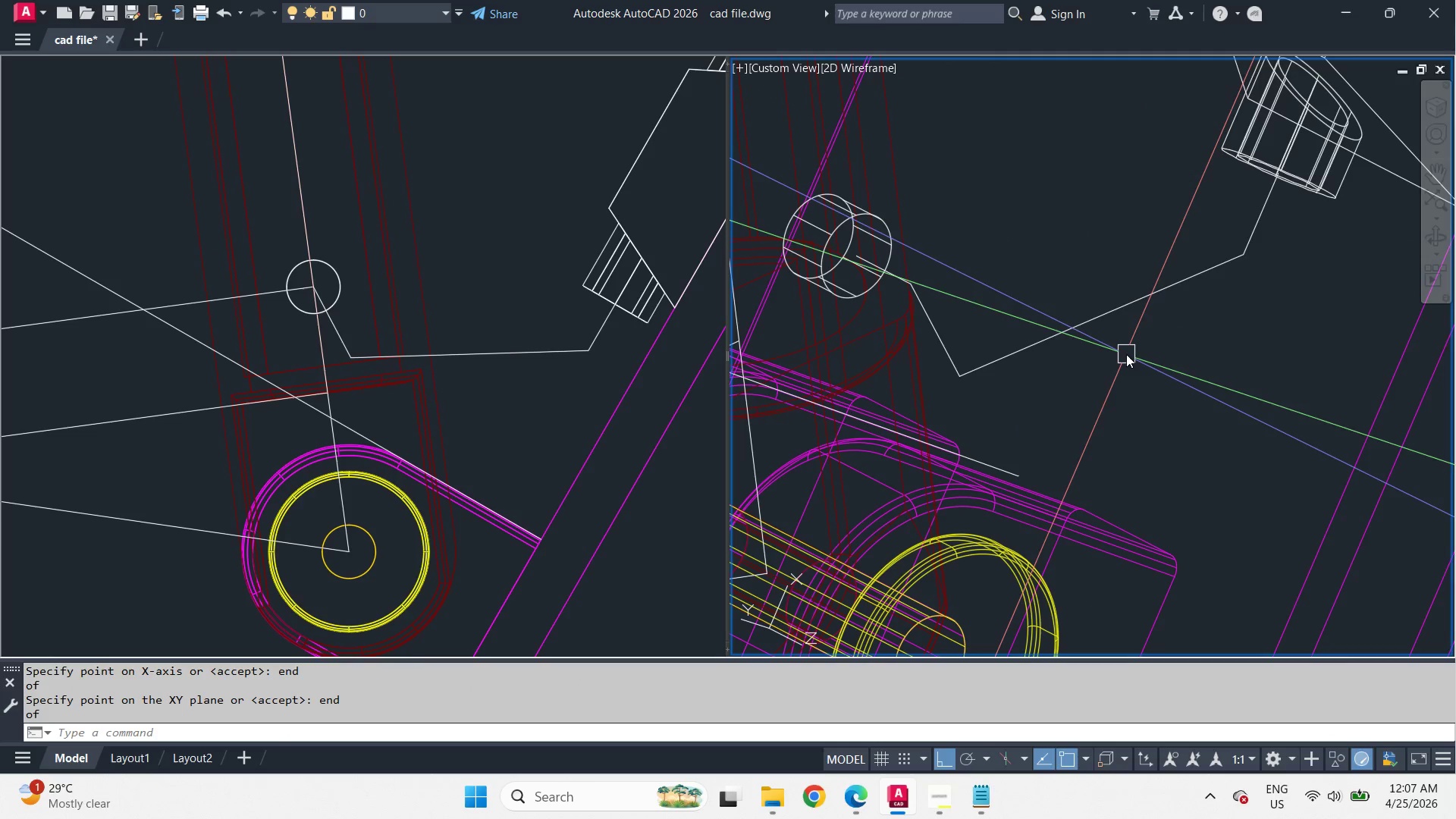 
key(C)
 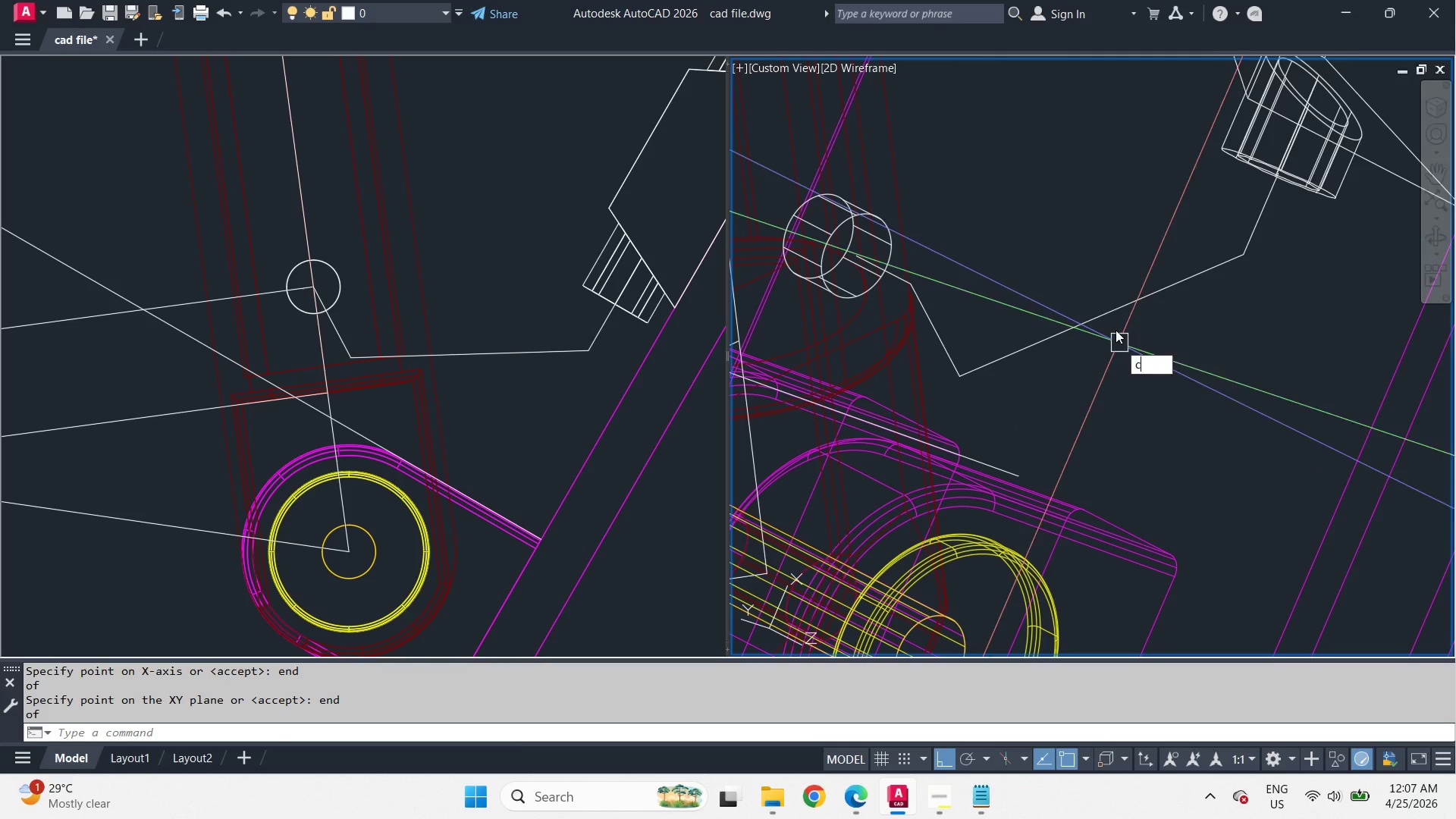 
key(Space)
 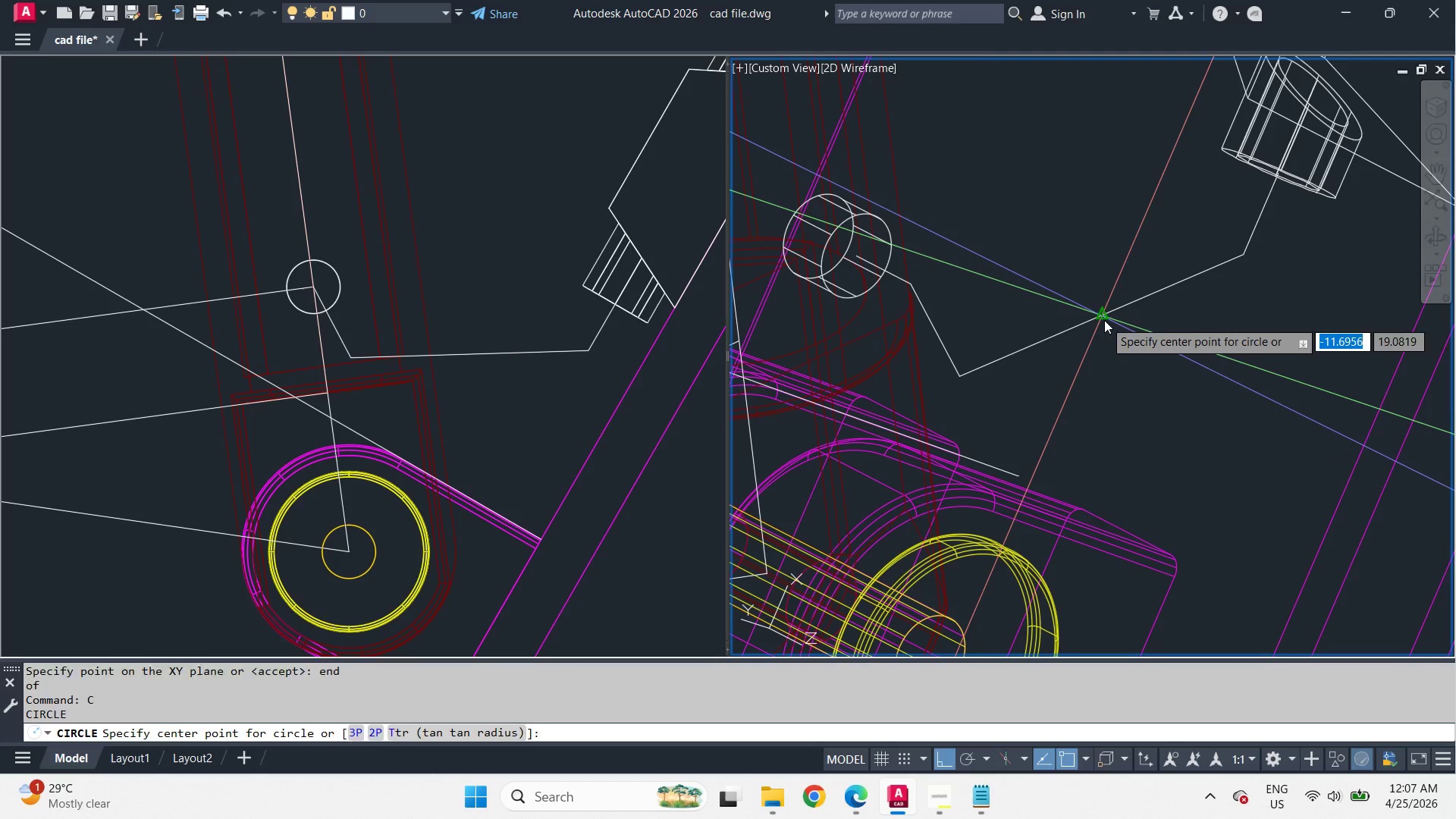 
left_click_drag(start_coordinate=[1104, 320], to_coordinate=[1108, 322])
 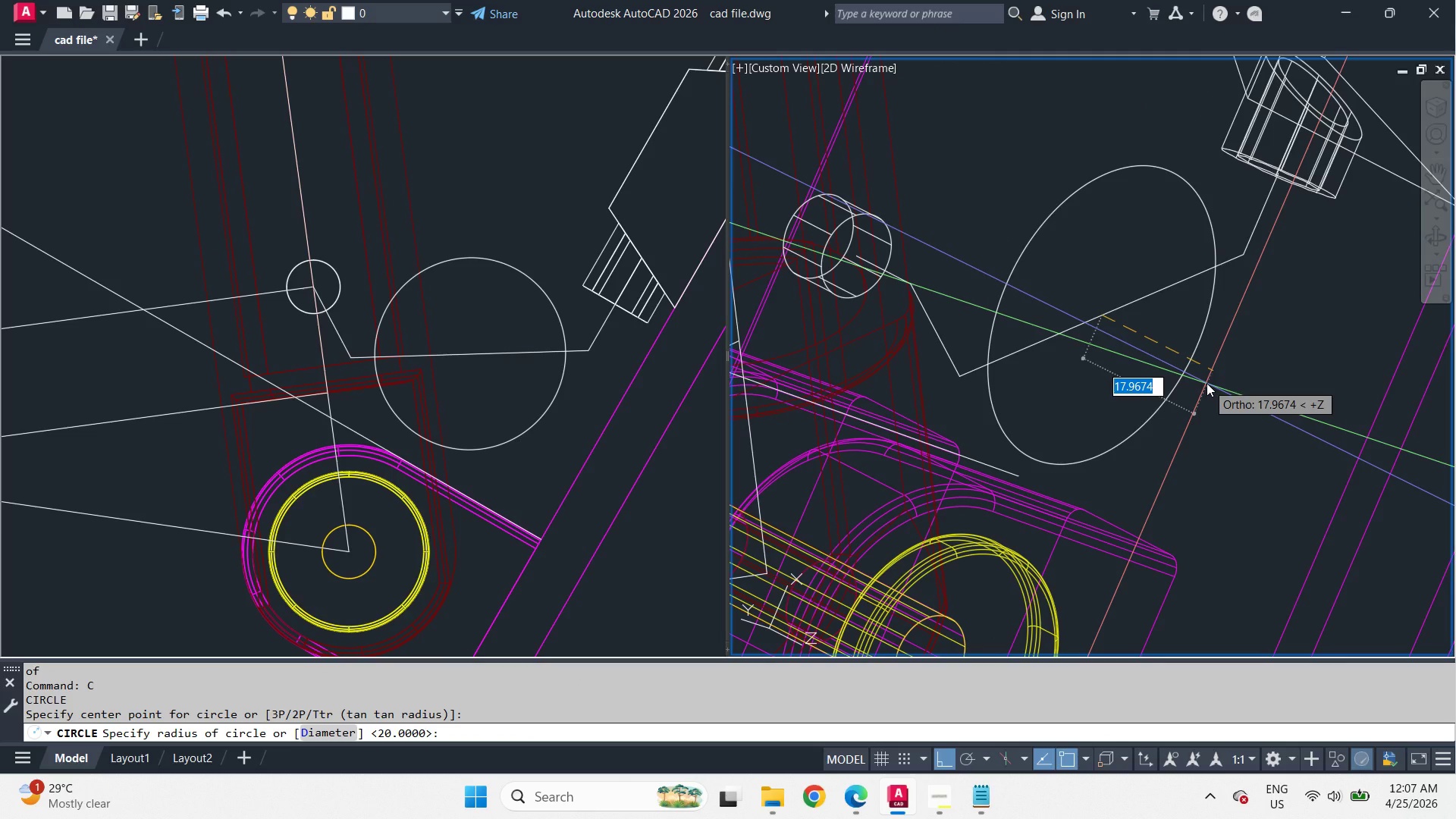 
key(Numpad2)
 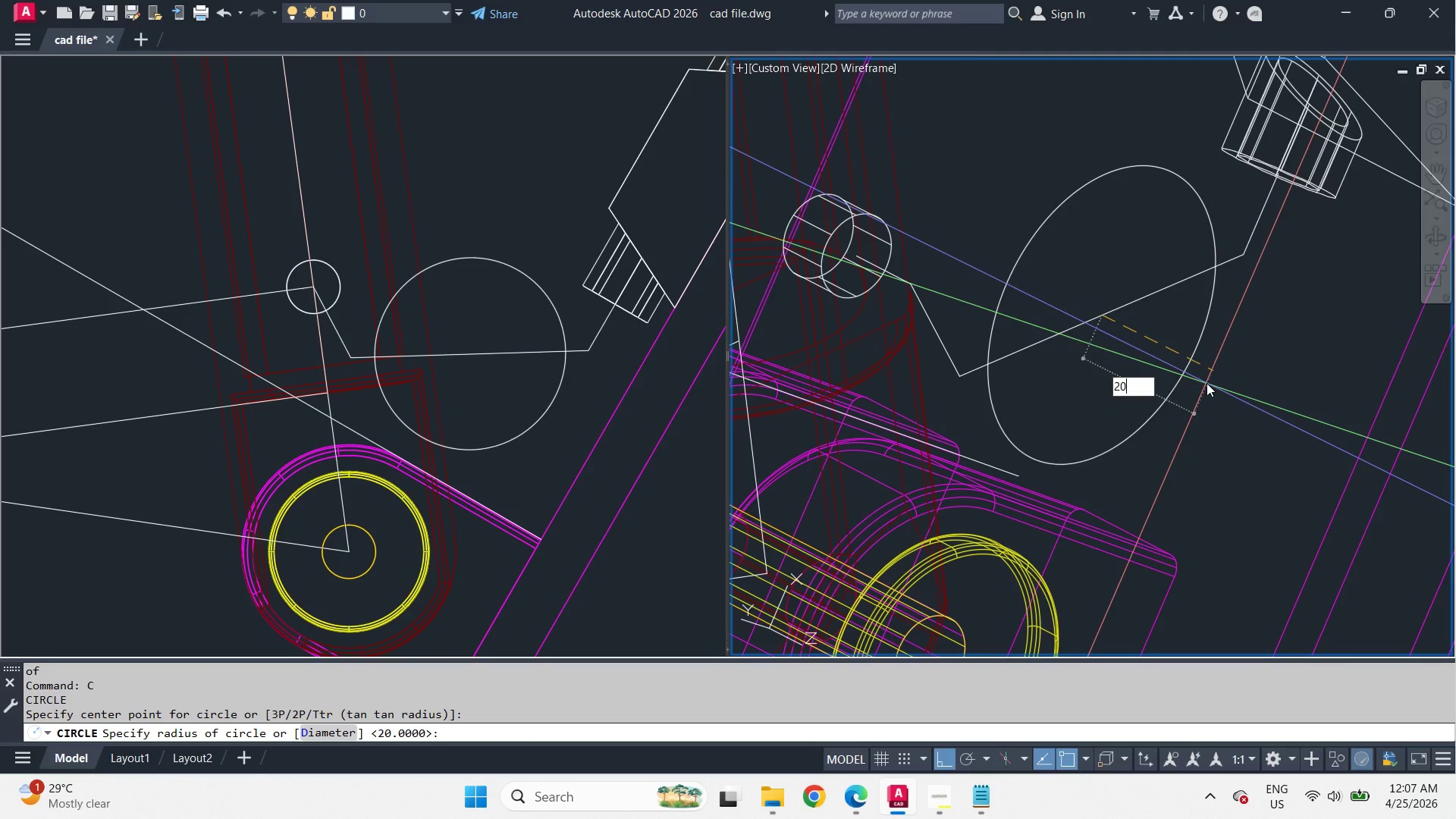 
key(Numpad0)
 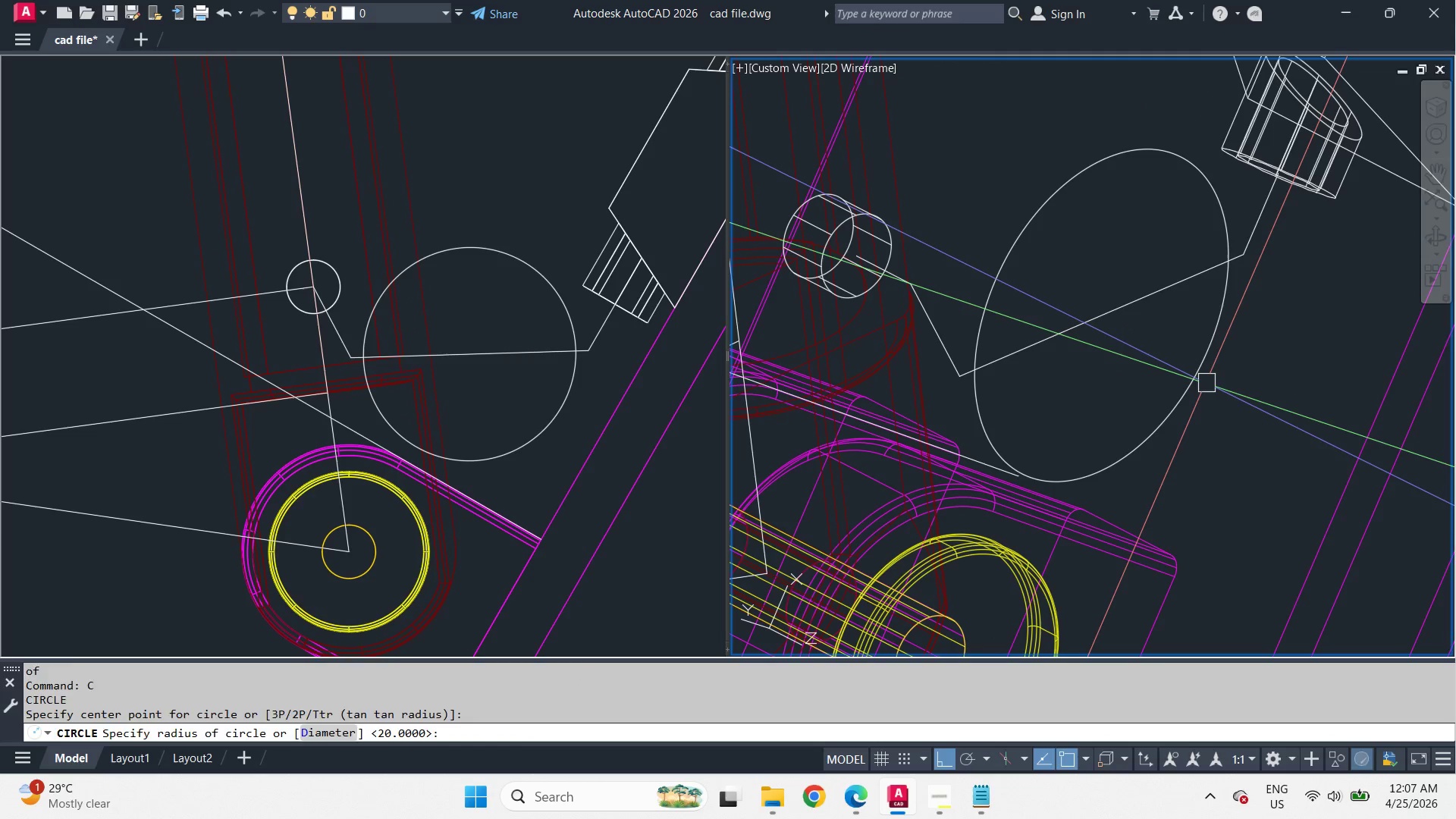 
key(Space)
 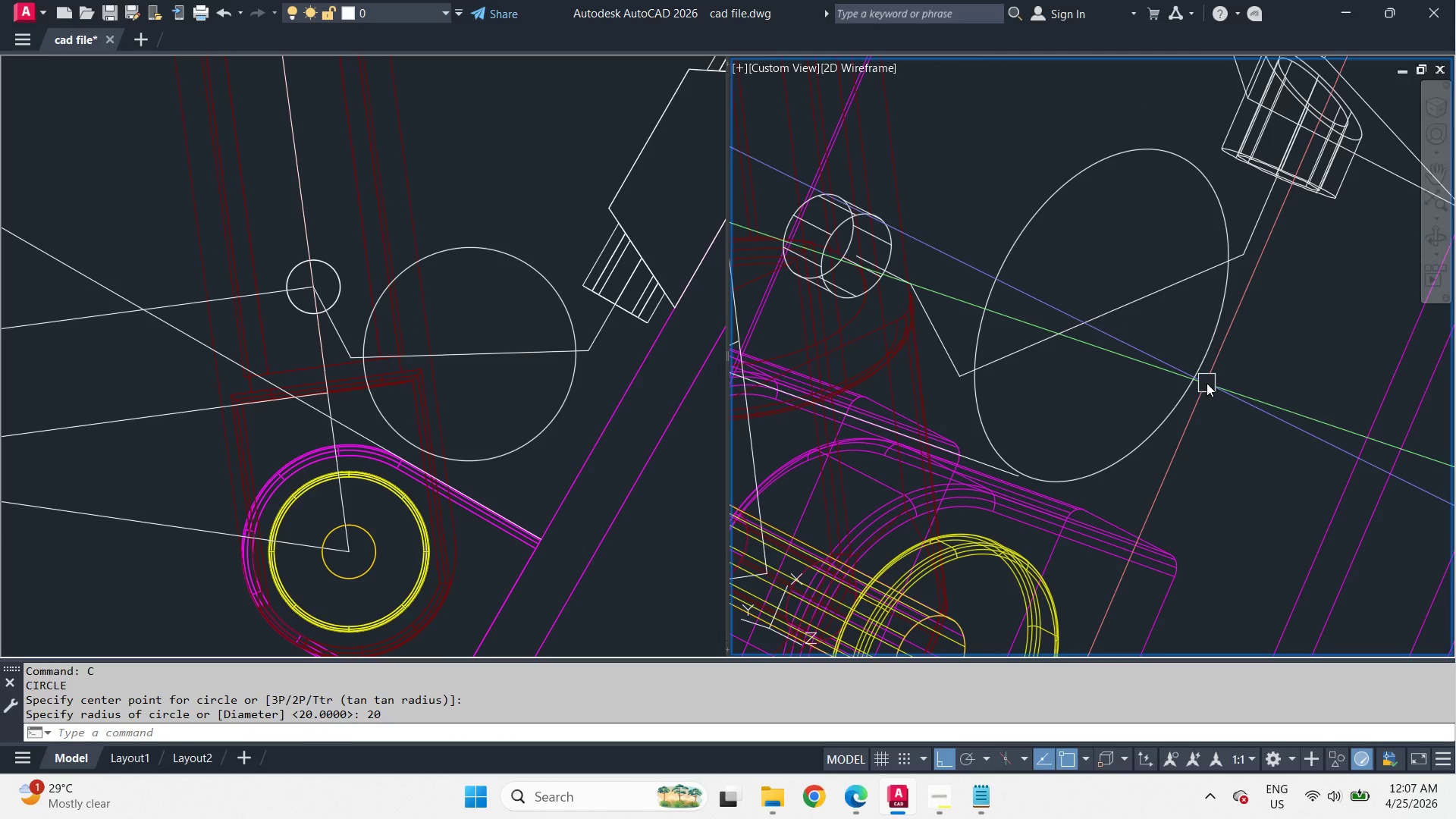 
key(L)
 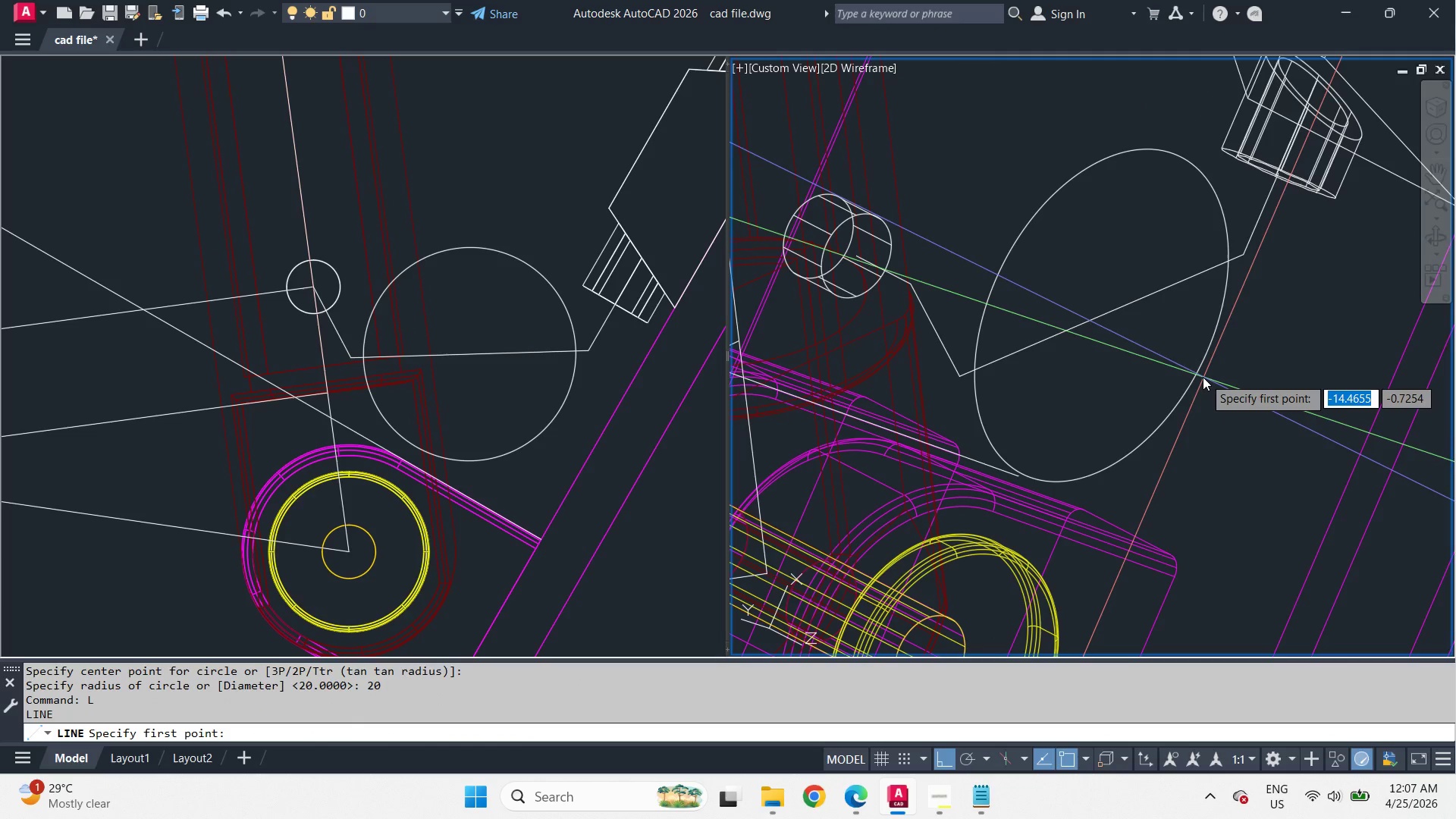 
key(Space)
 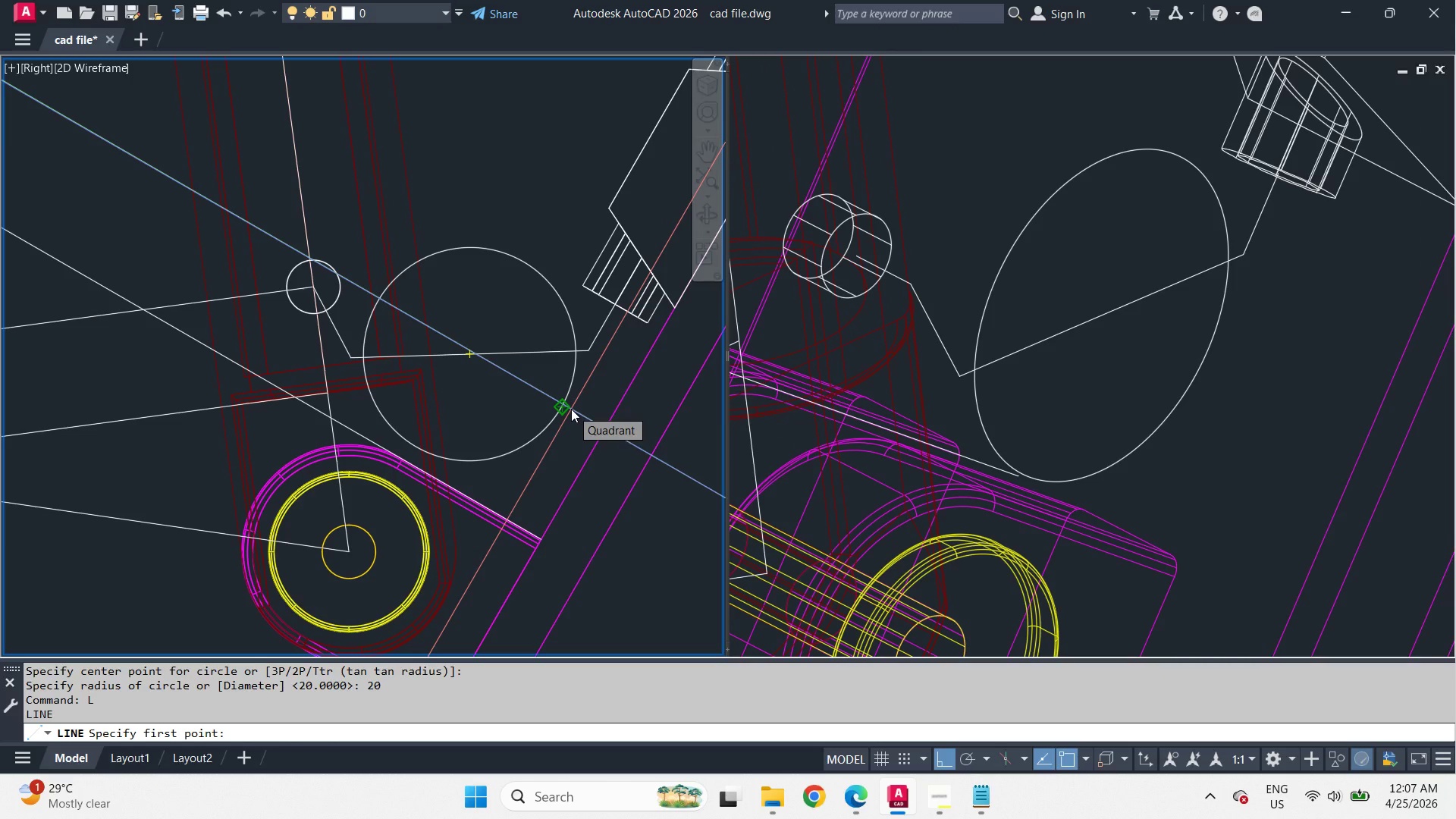 
wait(9.02)
 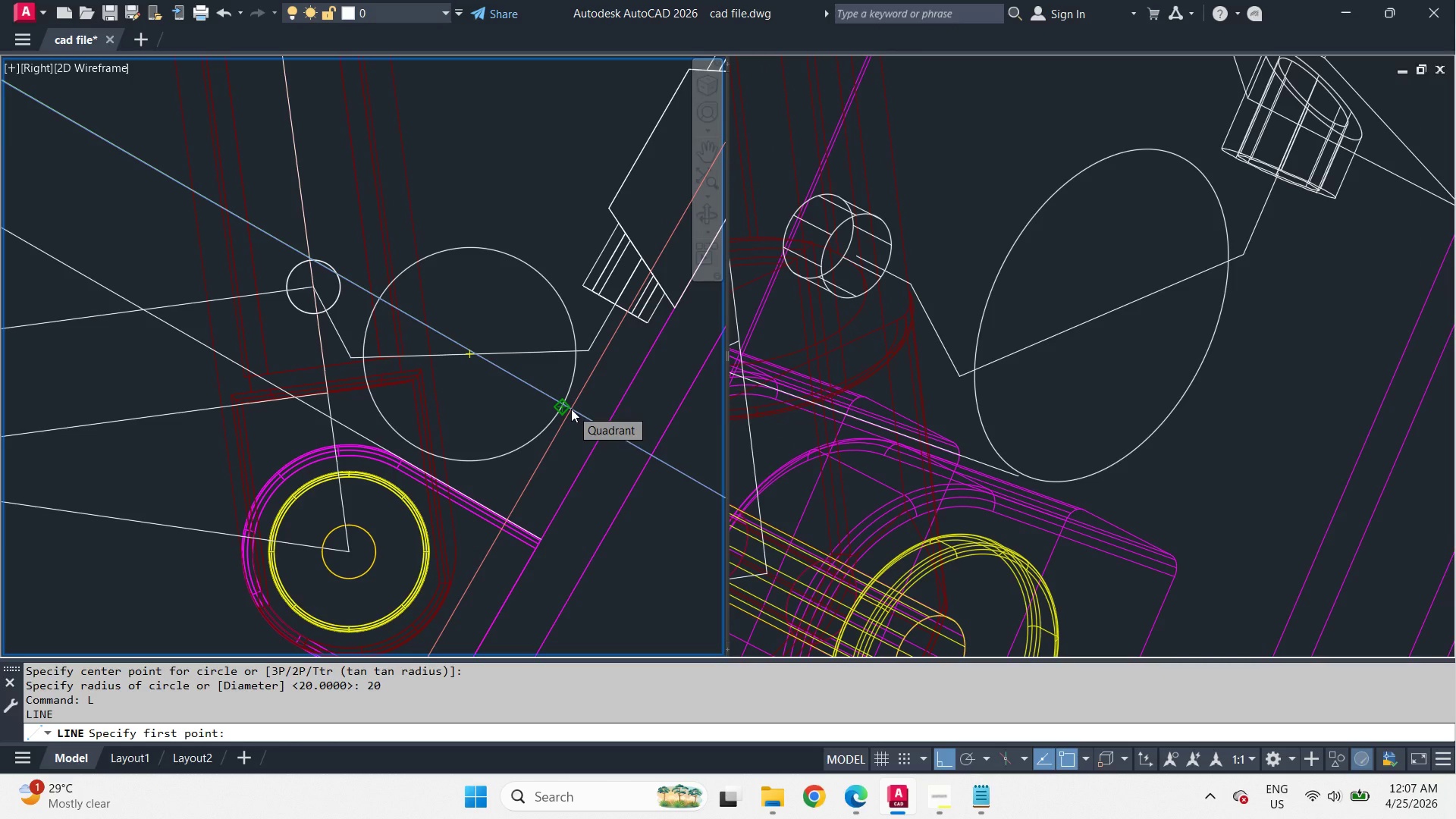 
type(tan )
 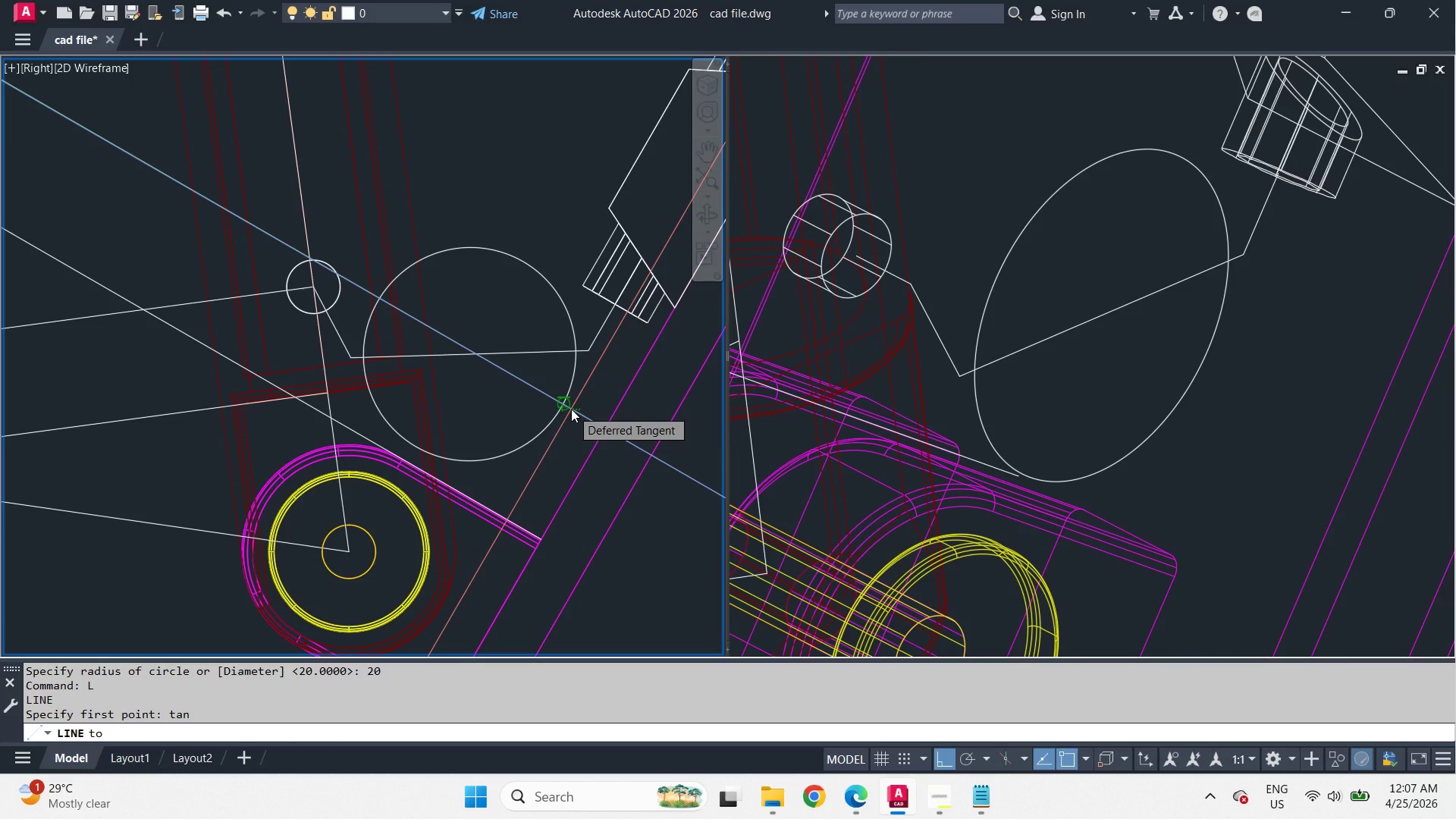 
left_click([571, 409])
 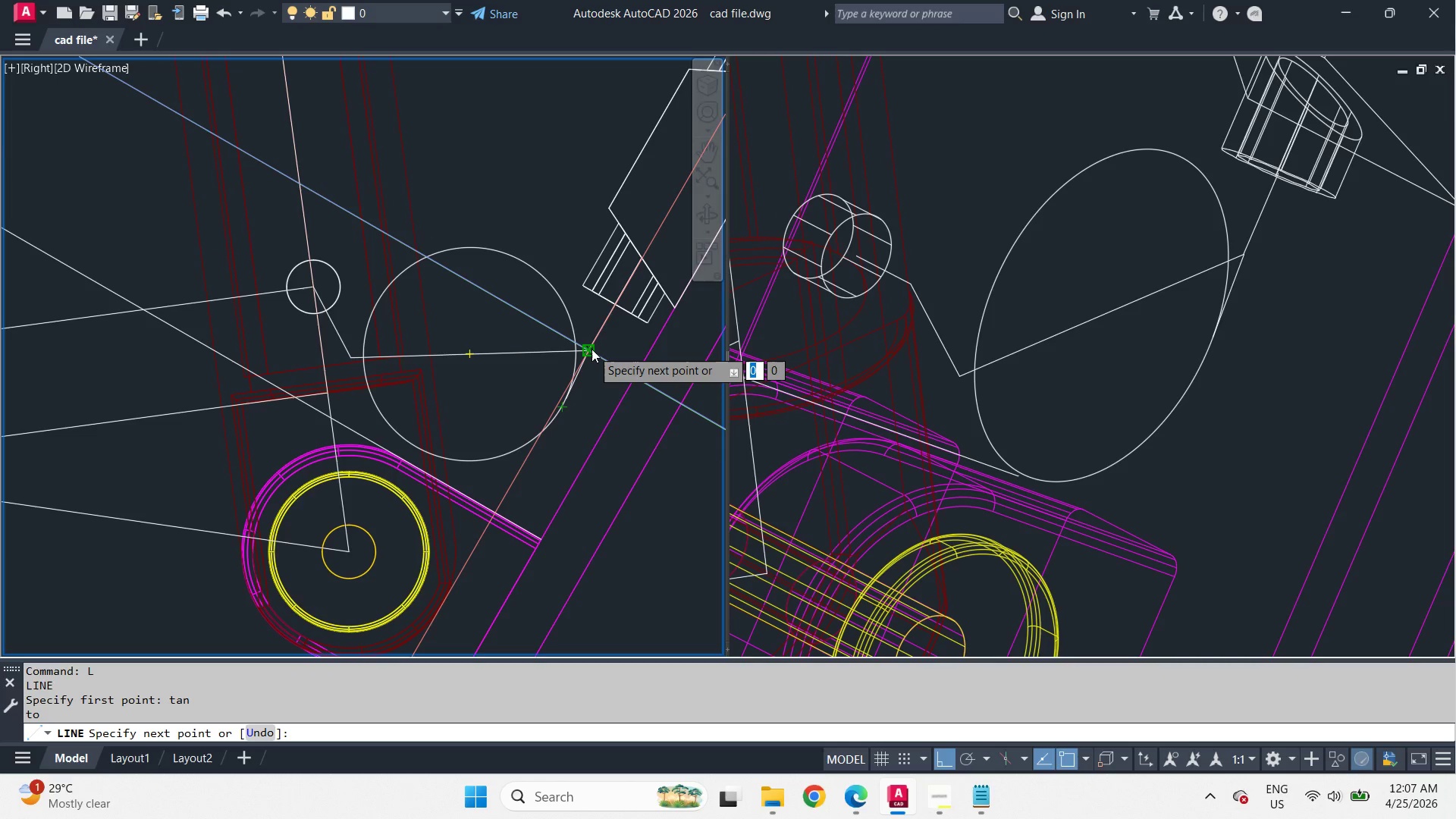 
type(end )
 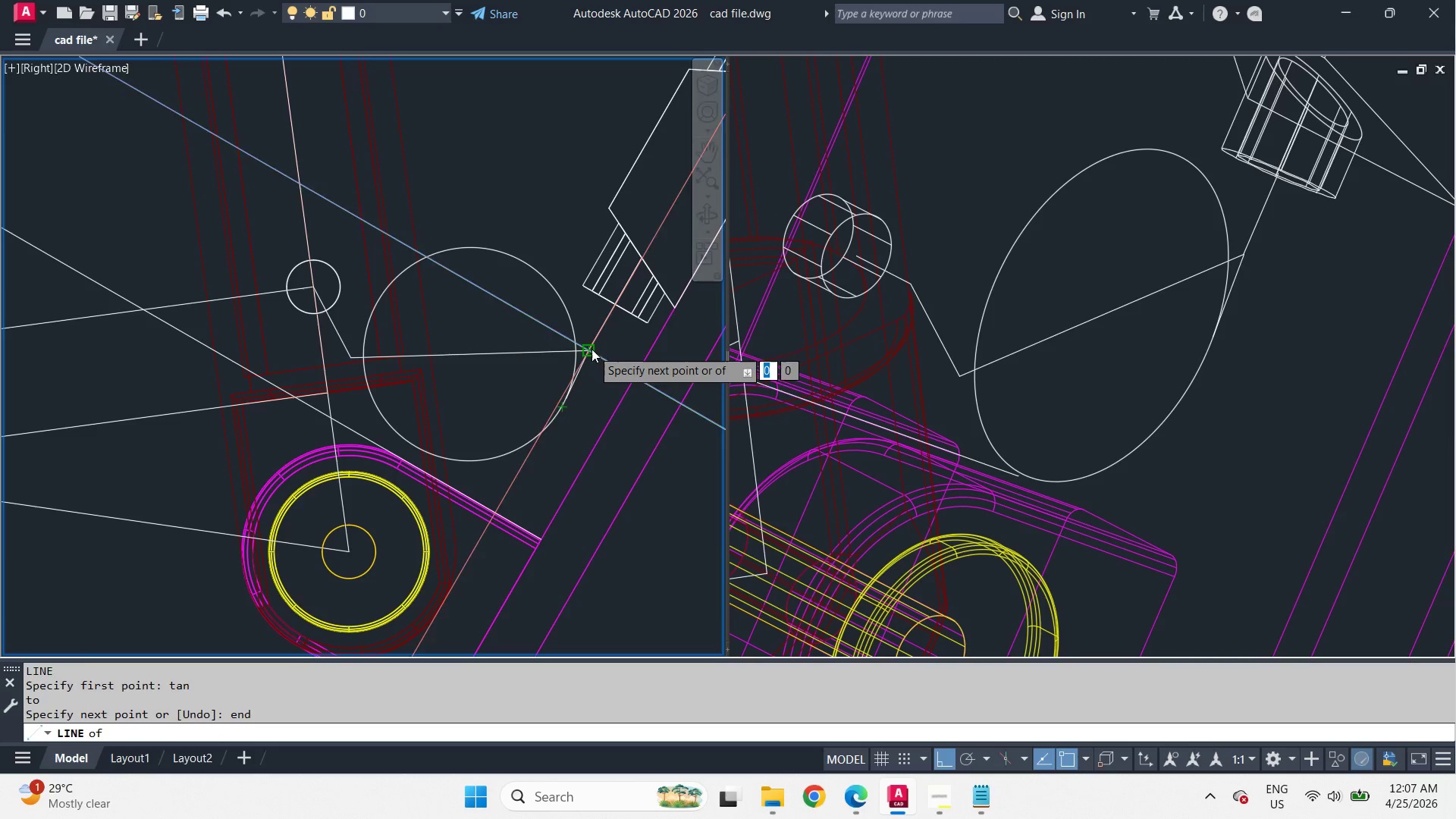 
left_click([592, 349])
 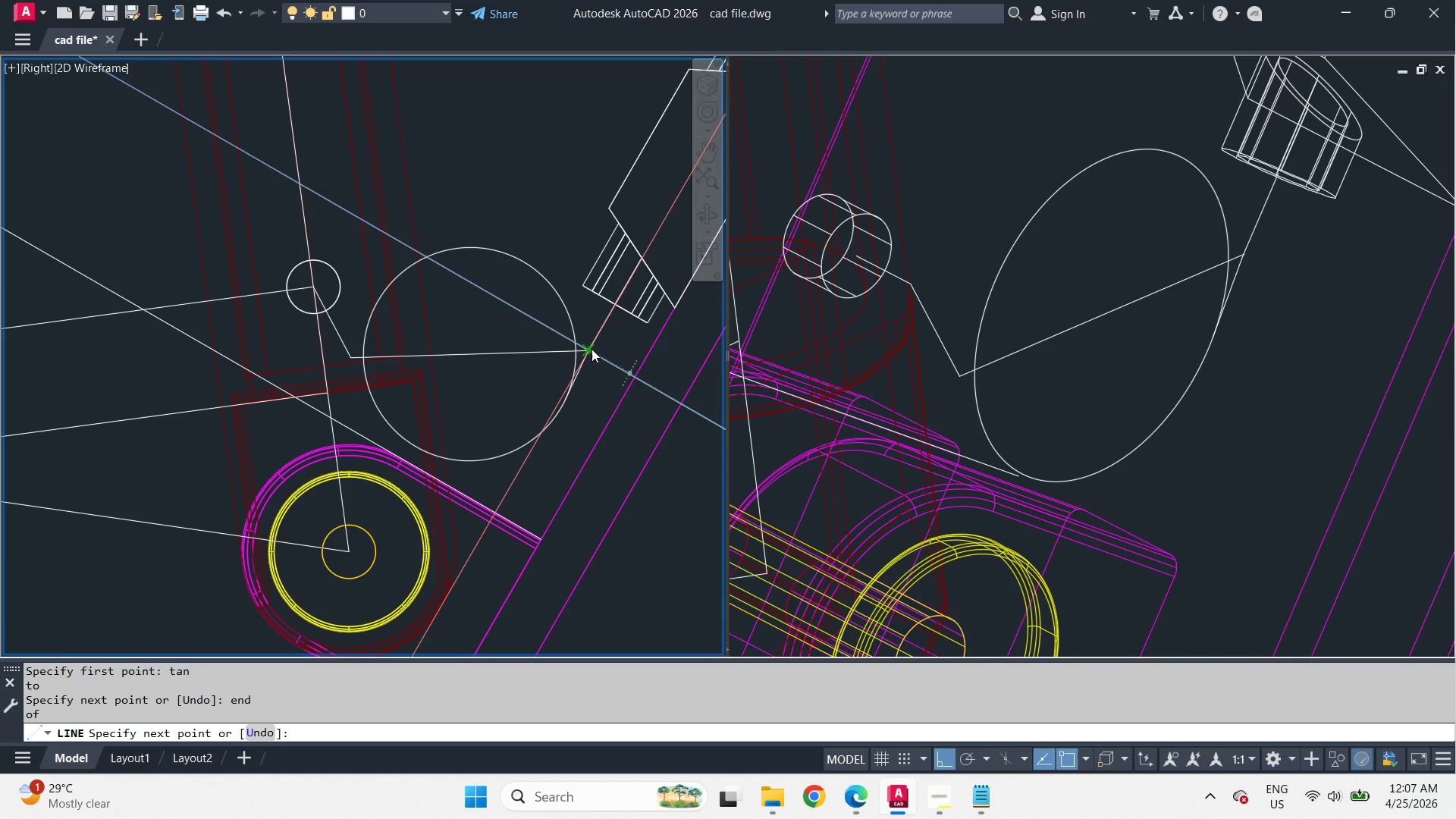 
key(Space)
 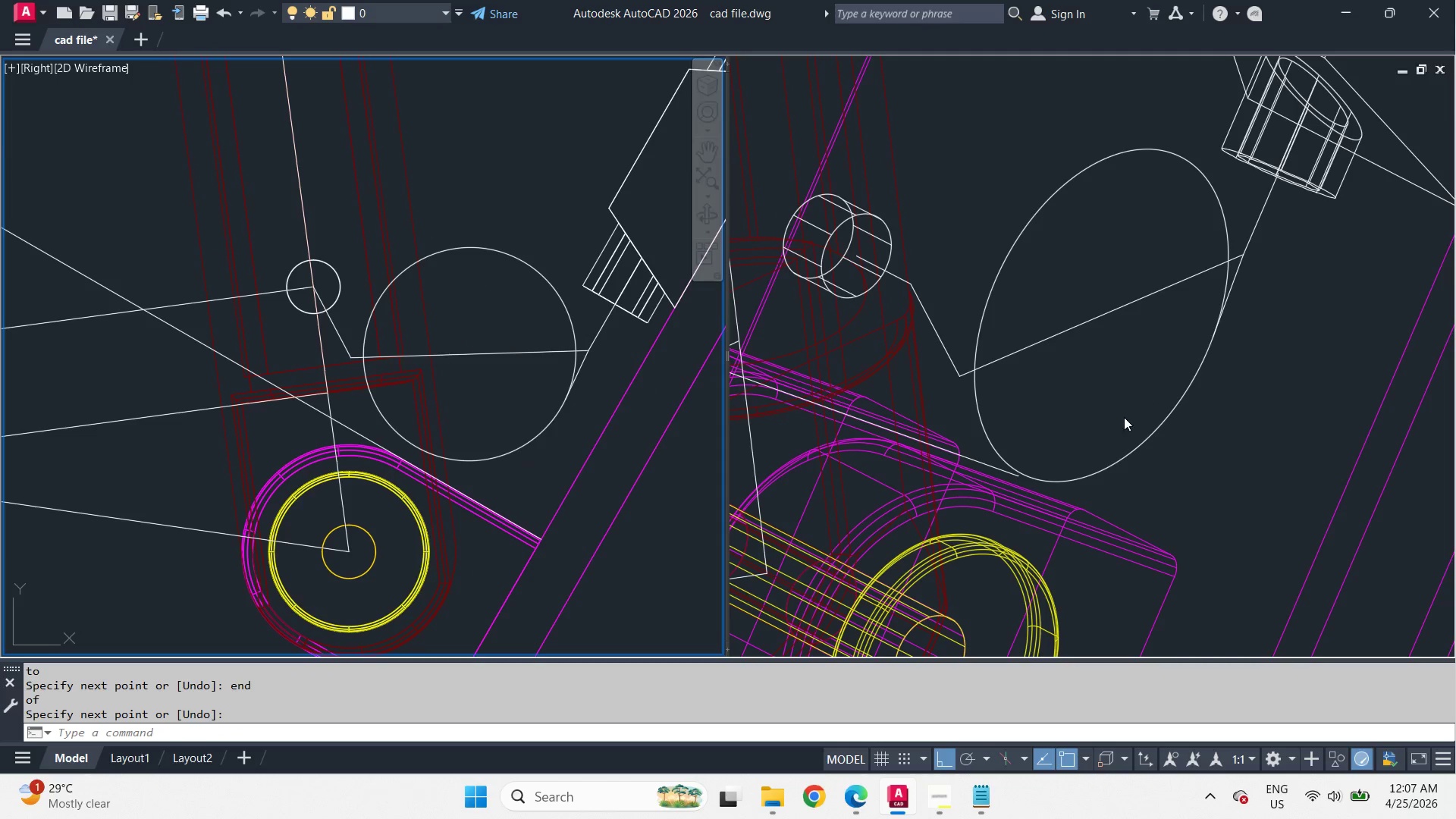 
left_click([1059, 431])
 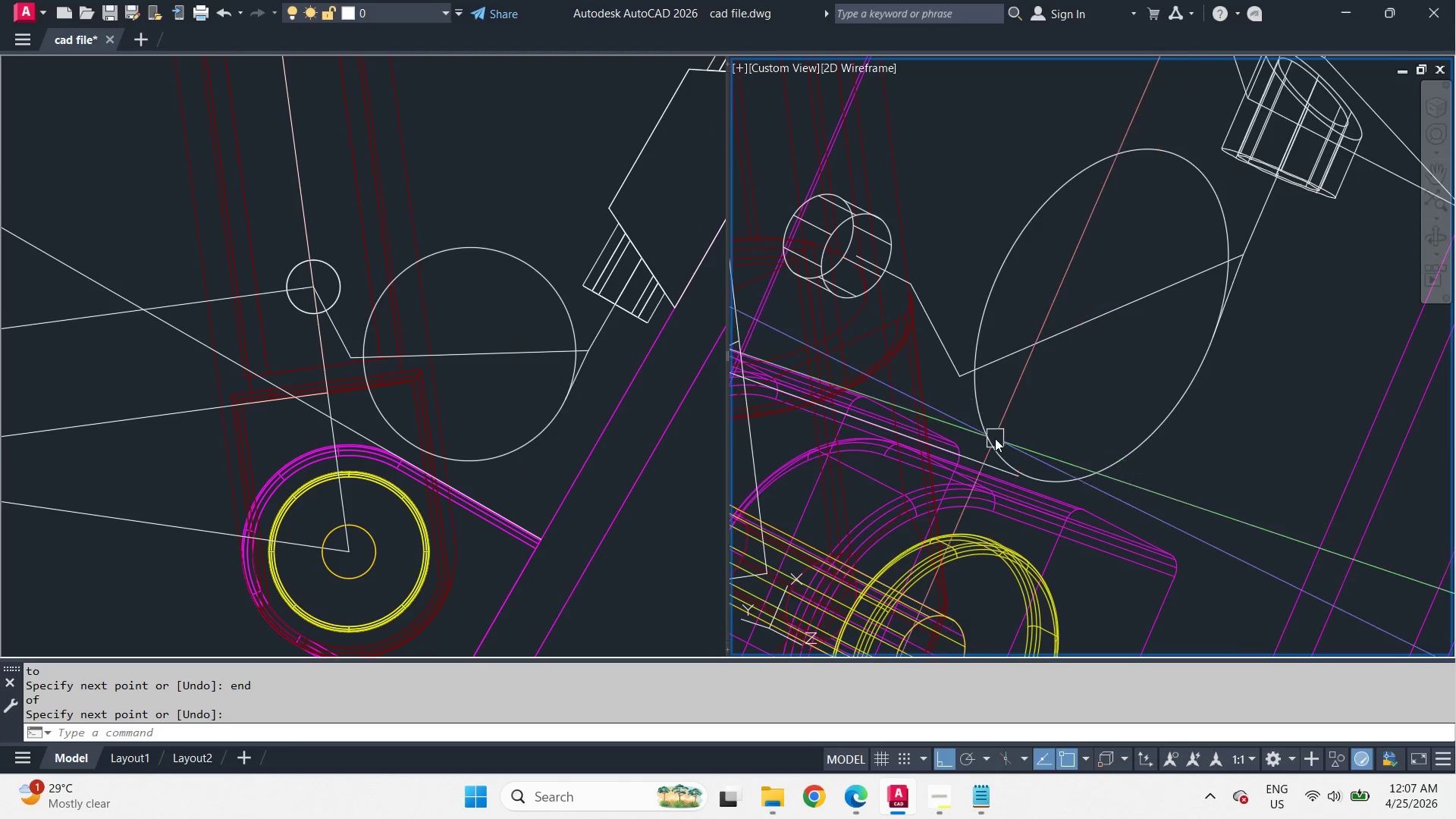 
key(Space)
 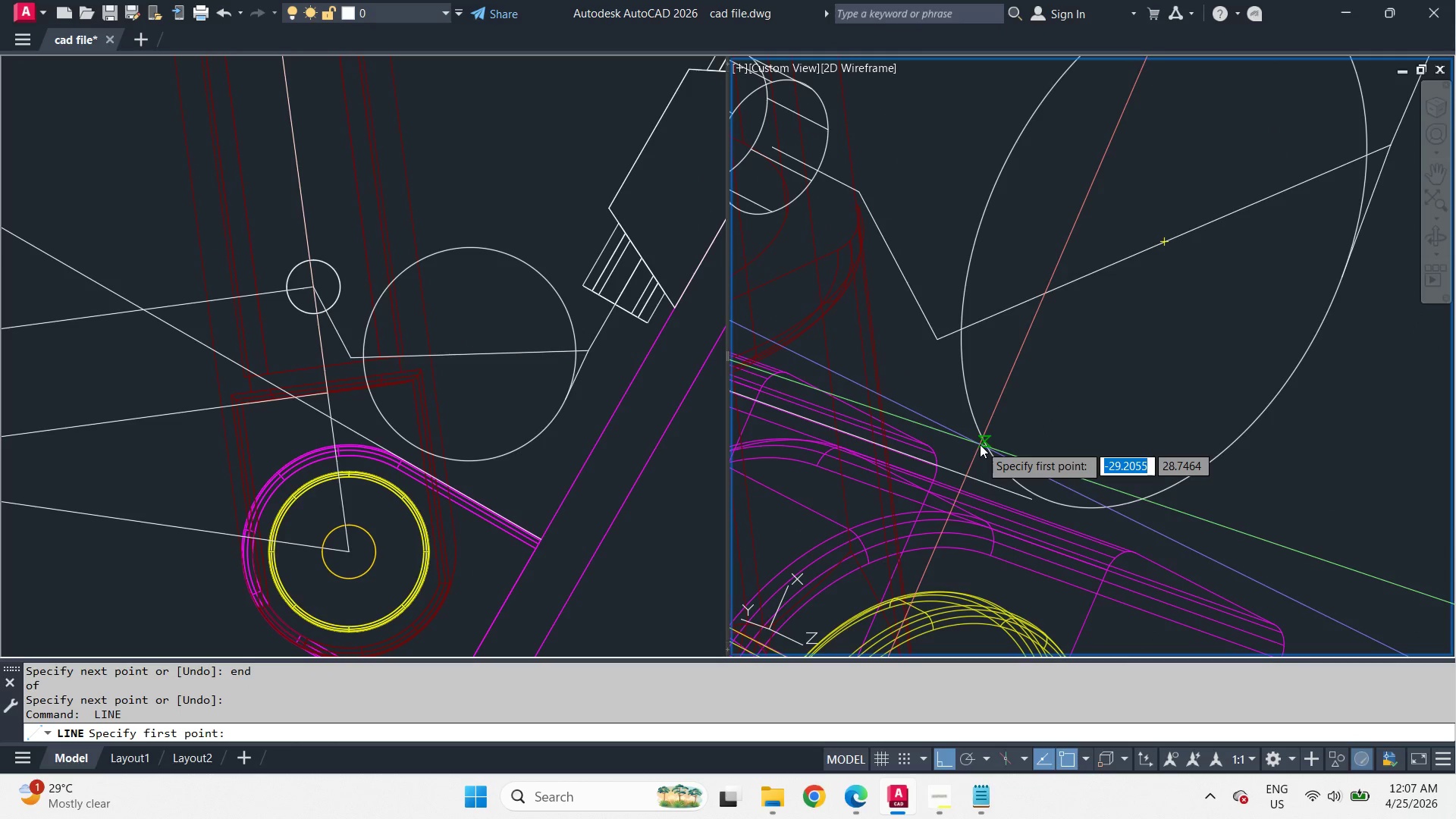 
scroll: coordinate [995, 438], scroll_direction: up, amount: 1.0
 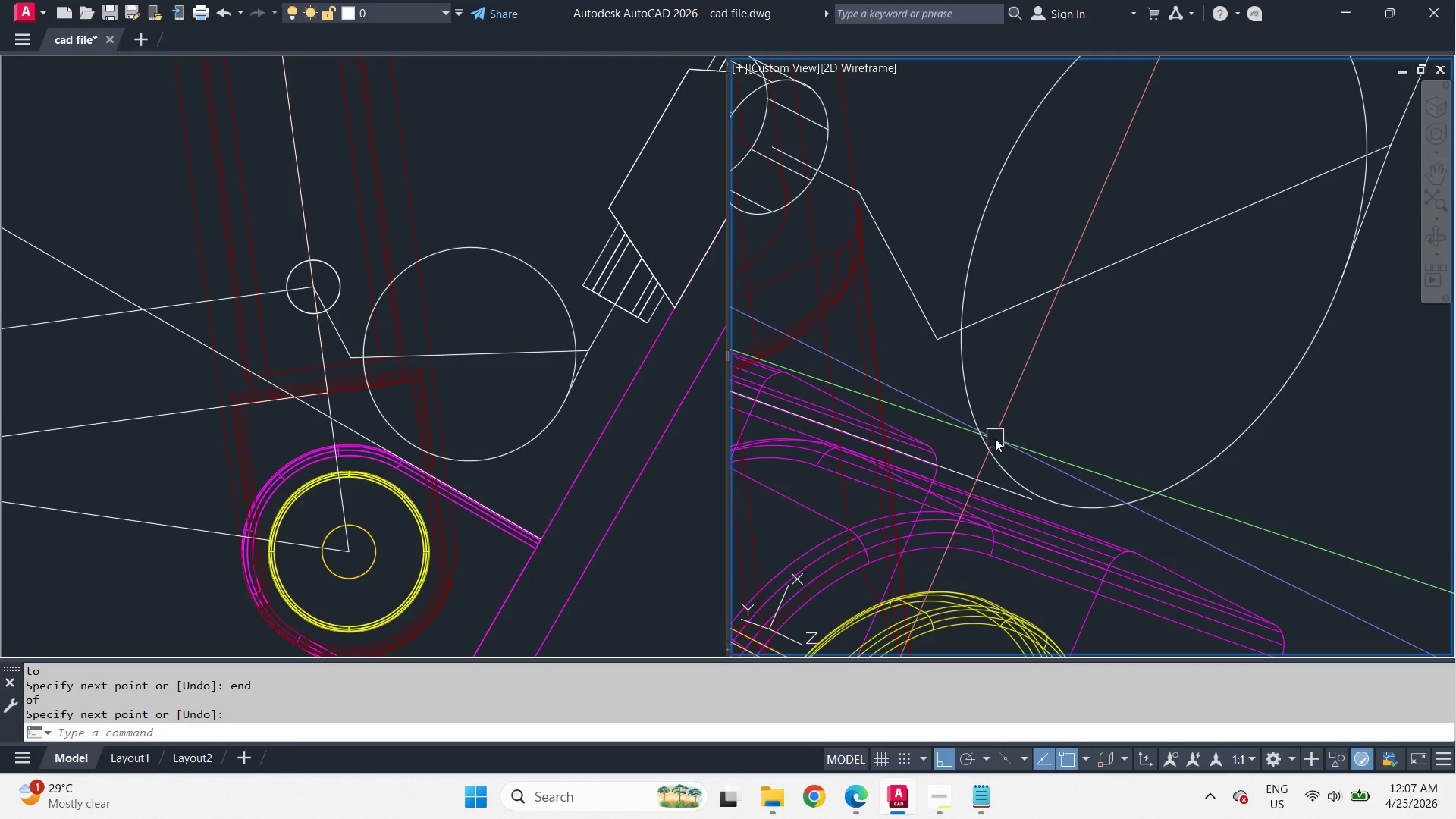 
type(tan )
 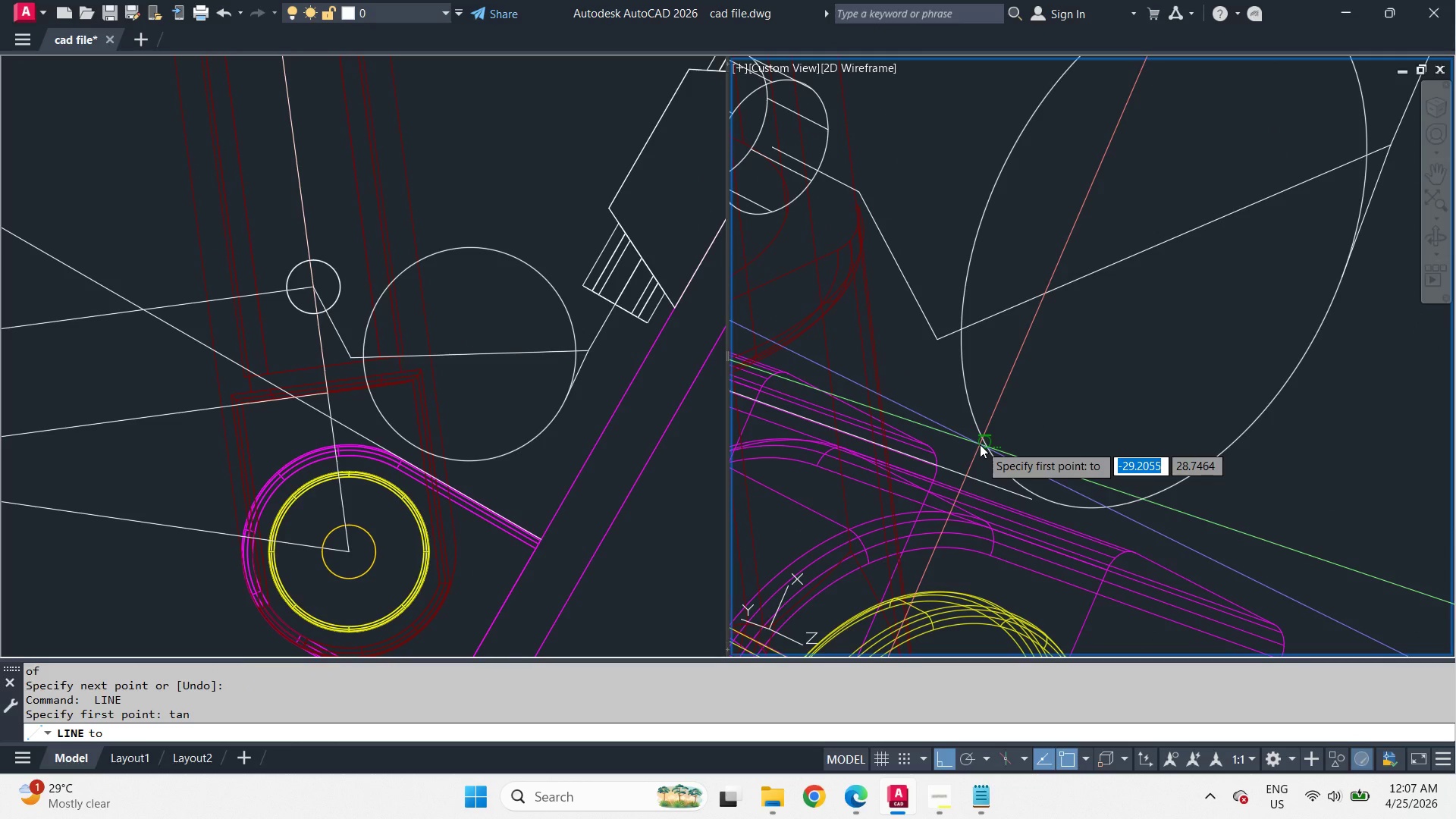 
left_click([980, 444])
 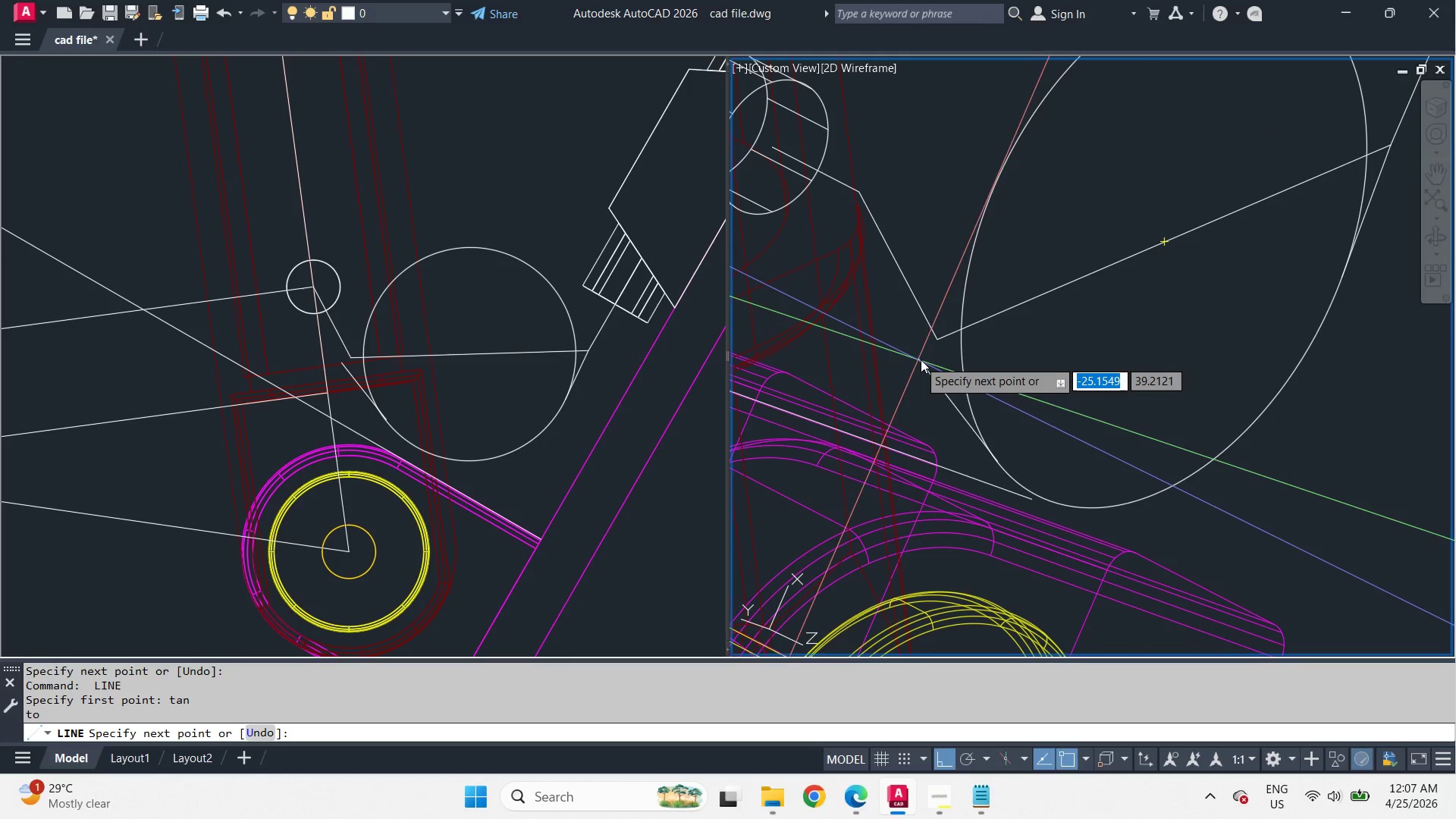 
type(end )
 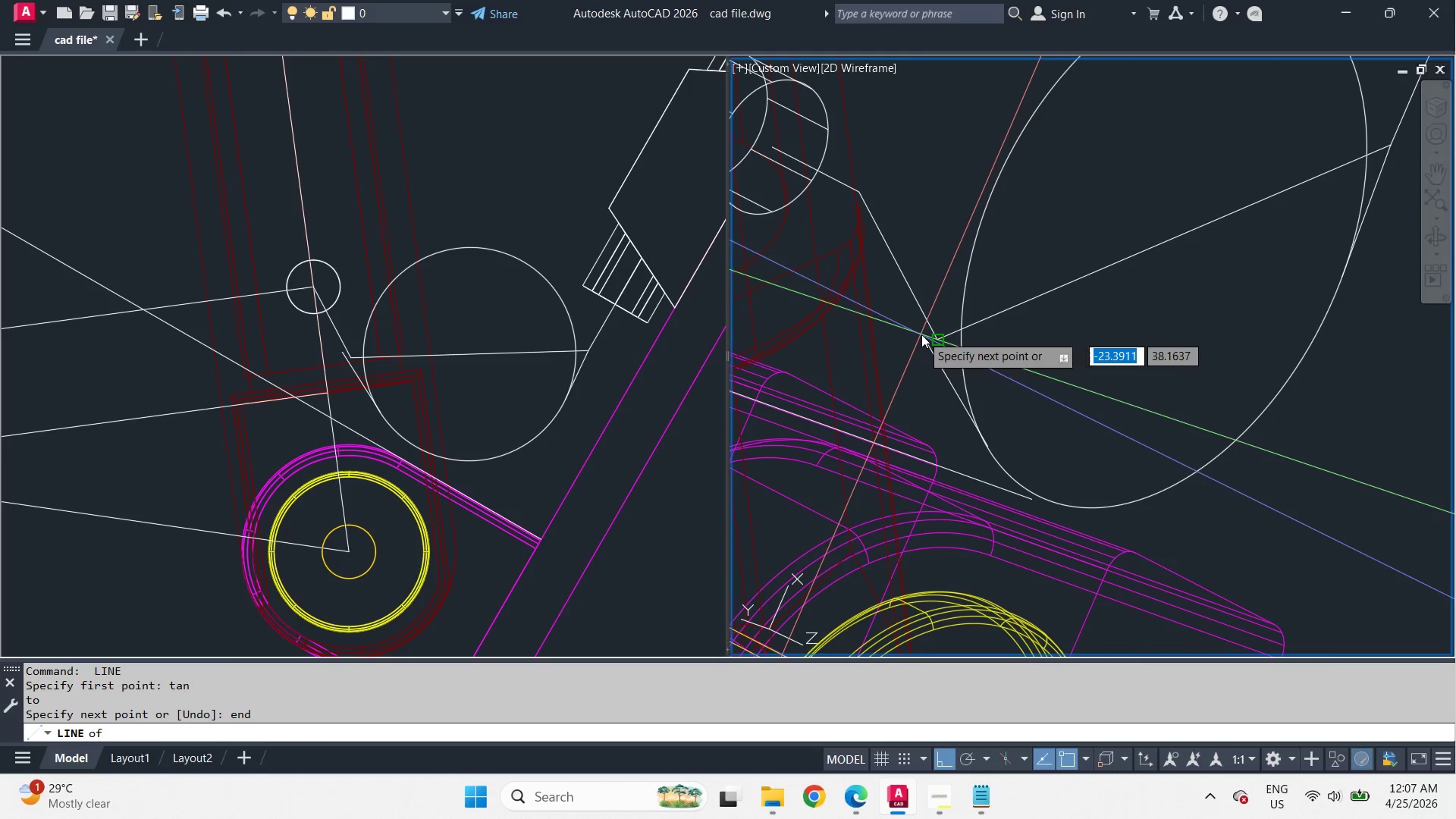 
left_click([921, 334])
 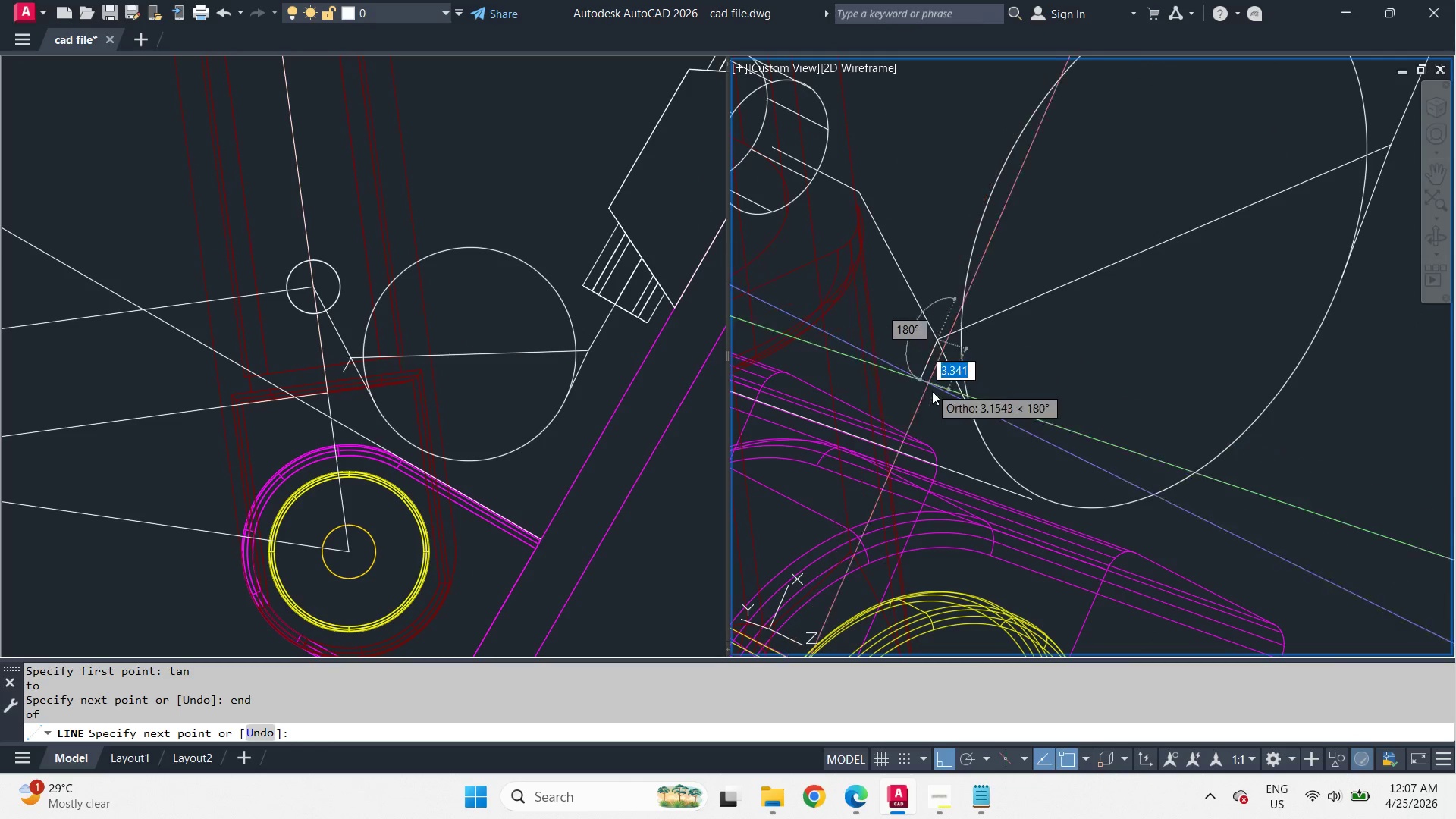 
key(Space)
 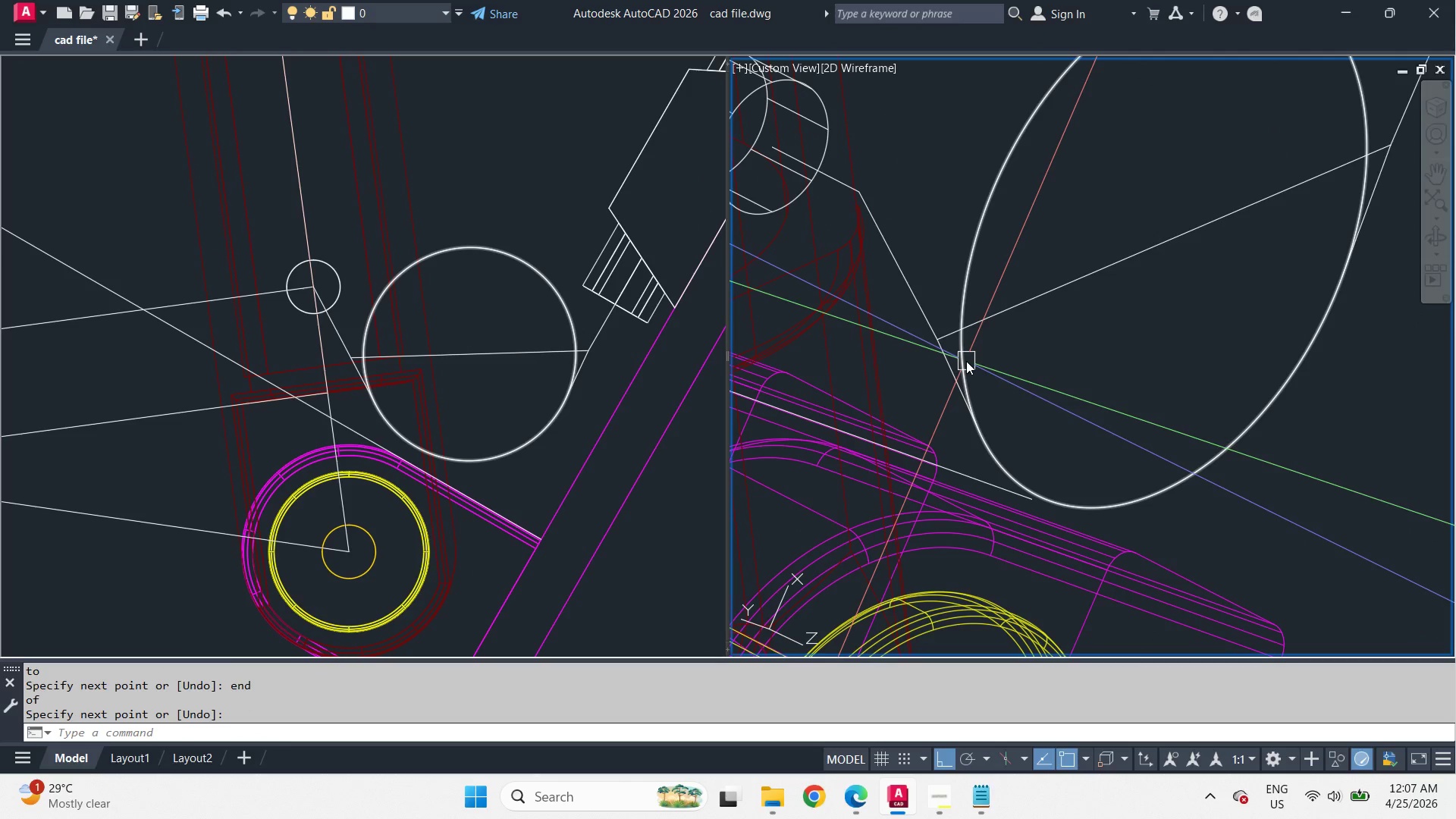 
left_click([966, 361])
 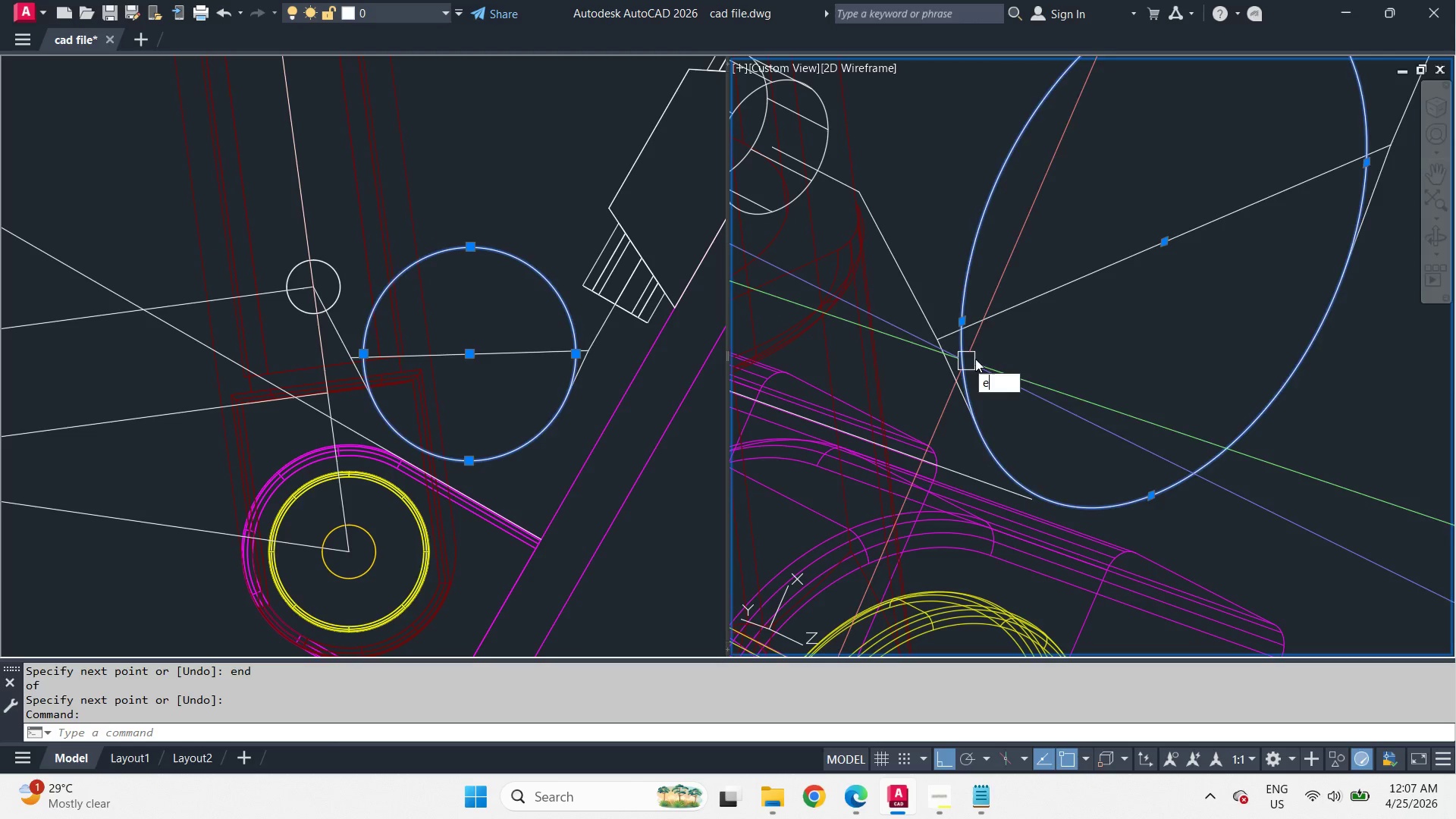 
key(E)
 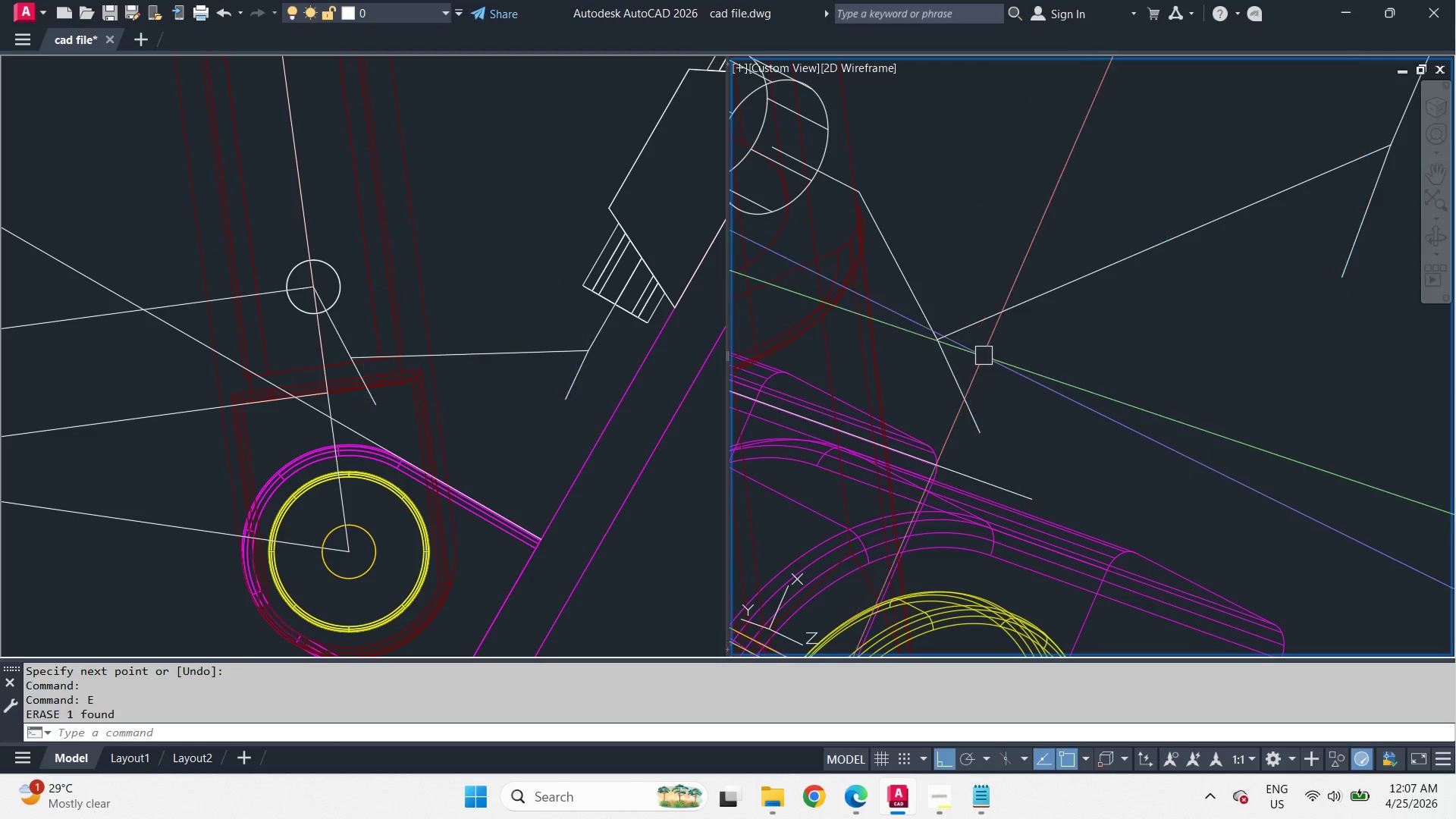 
key(Space)
 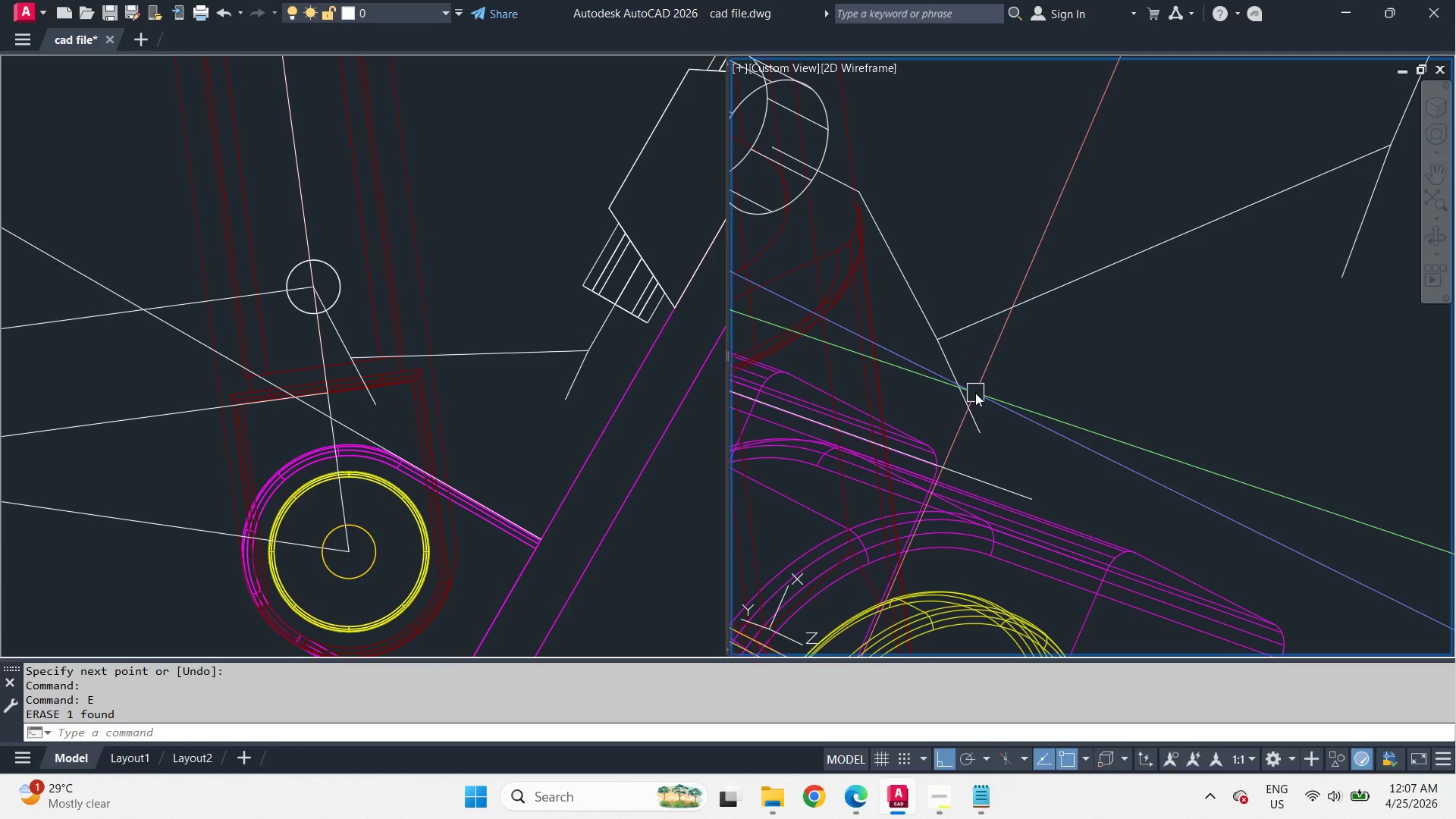 
key(Control+Z)
 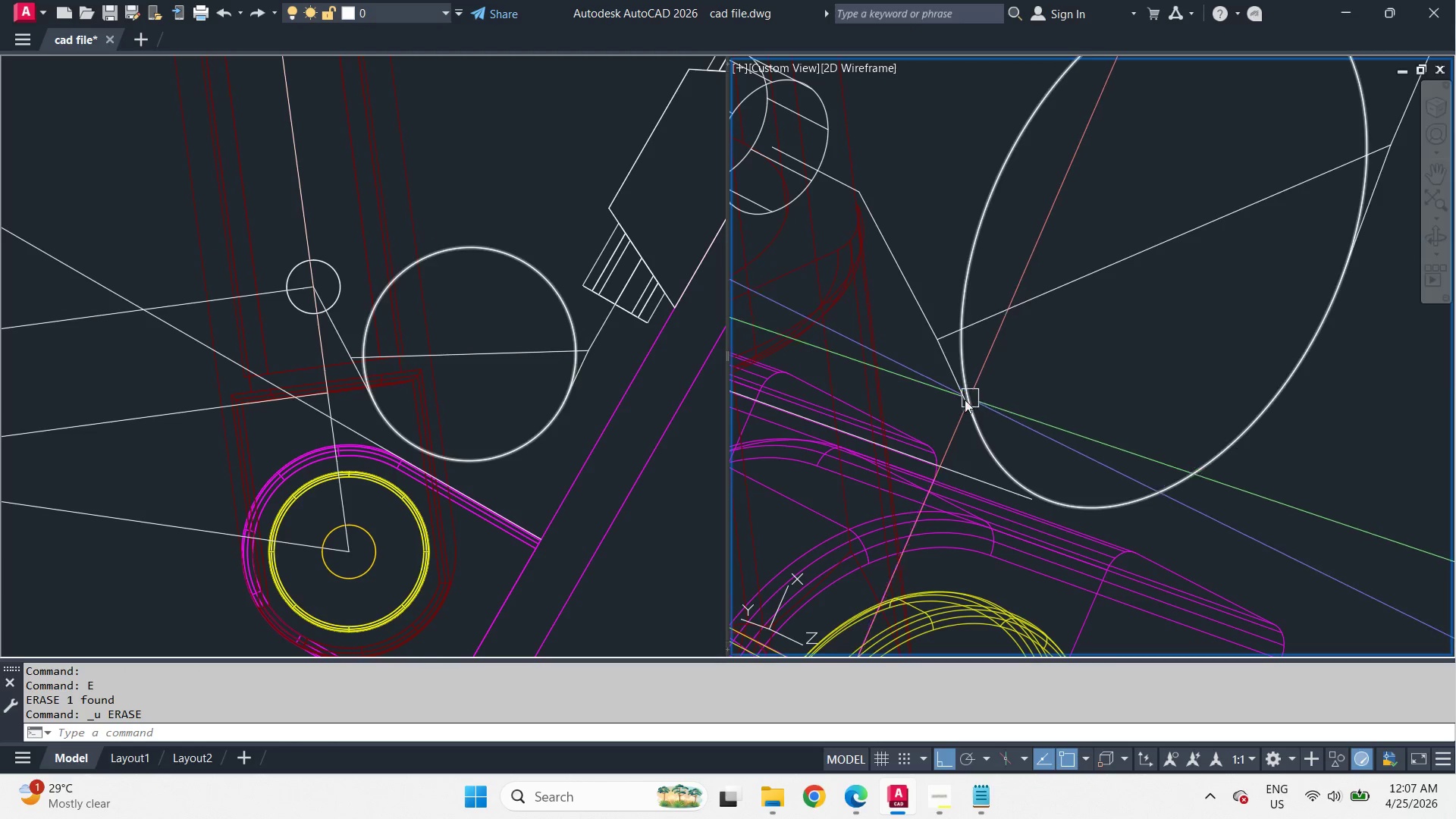 
type(tr )
 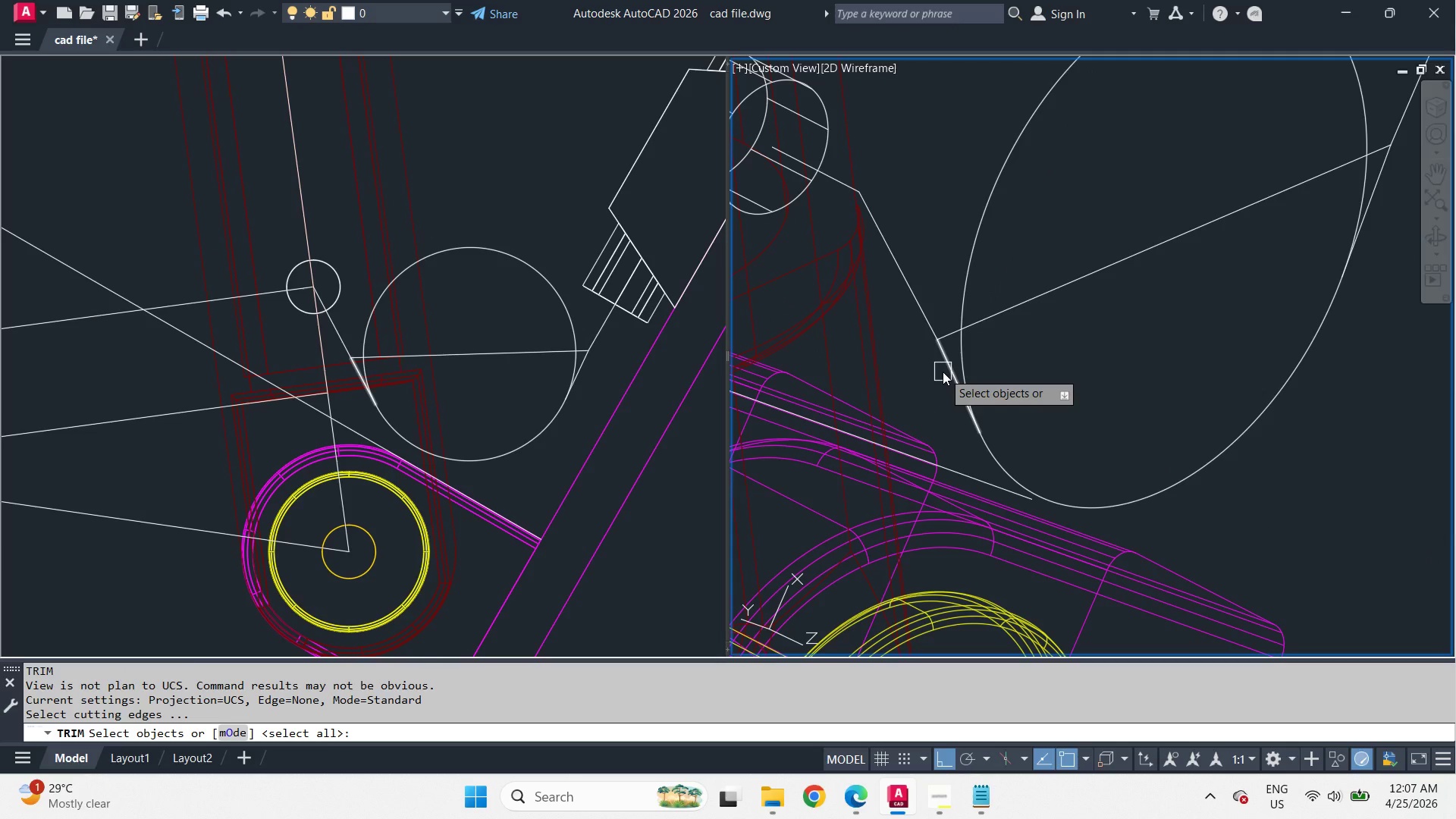 
left_click_drag(start_coordinate=[943, 372], to_coordinate=[946, 372])
 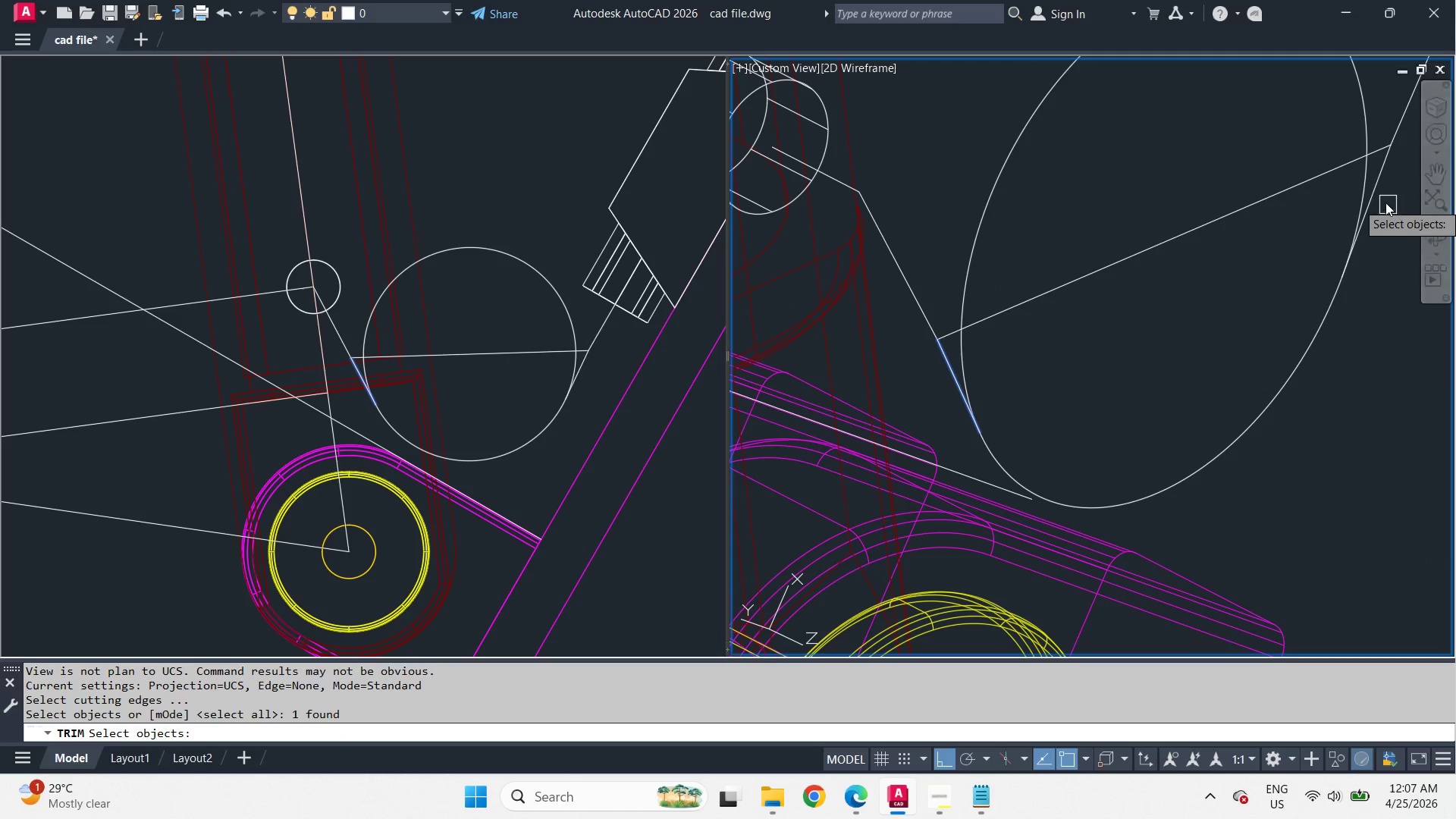 
left_click([1382, 196])
 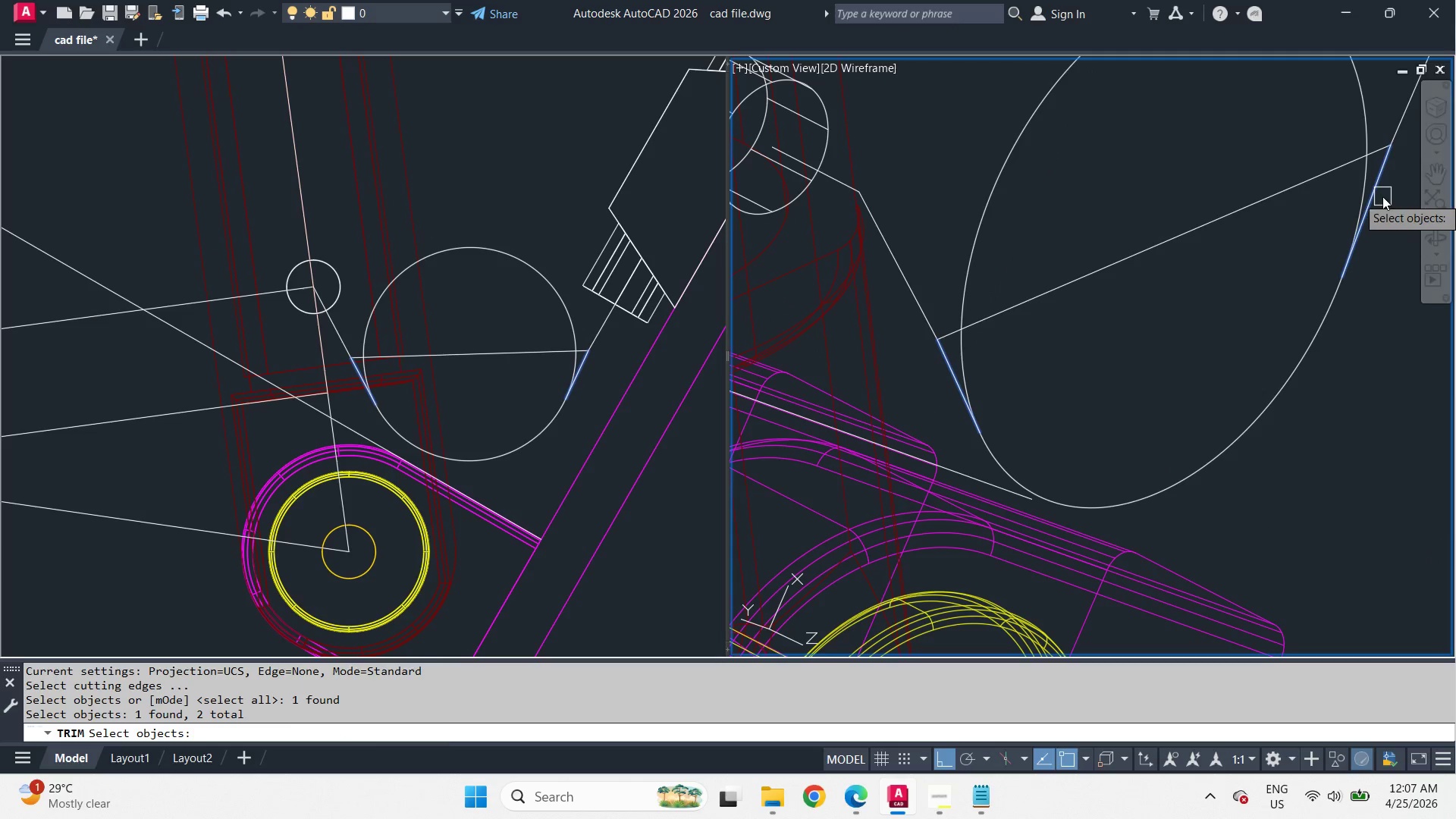 
key(Space)
 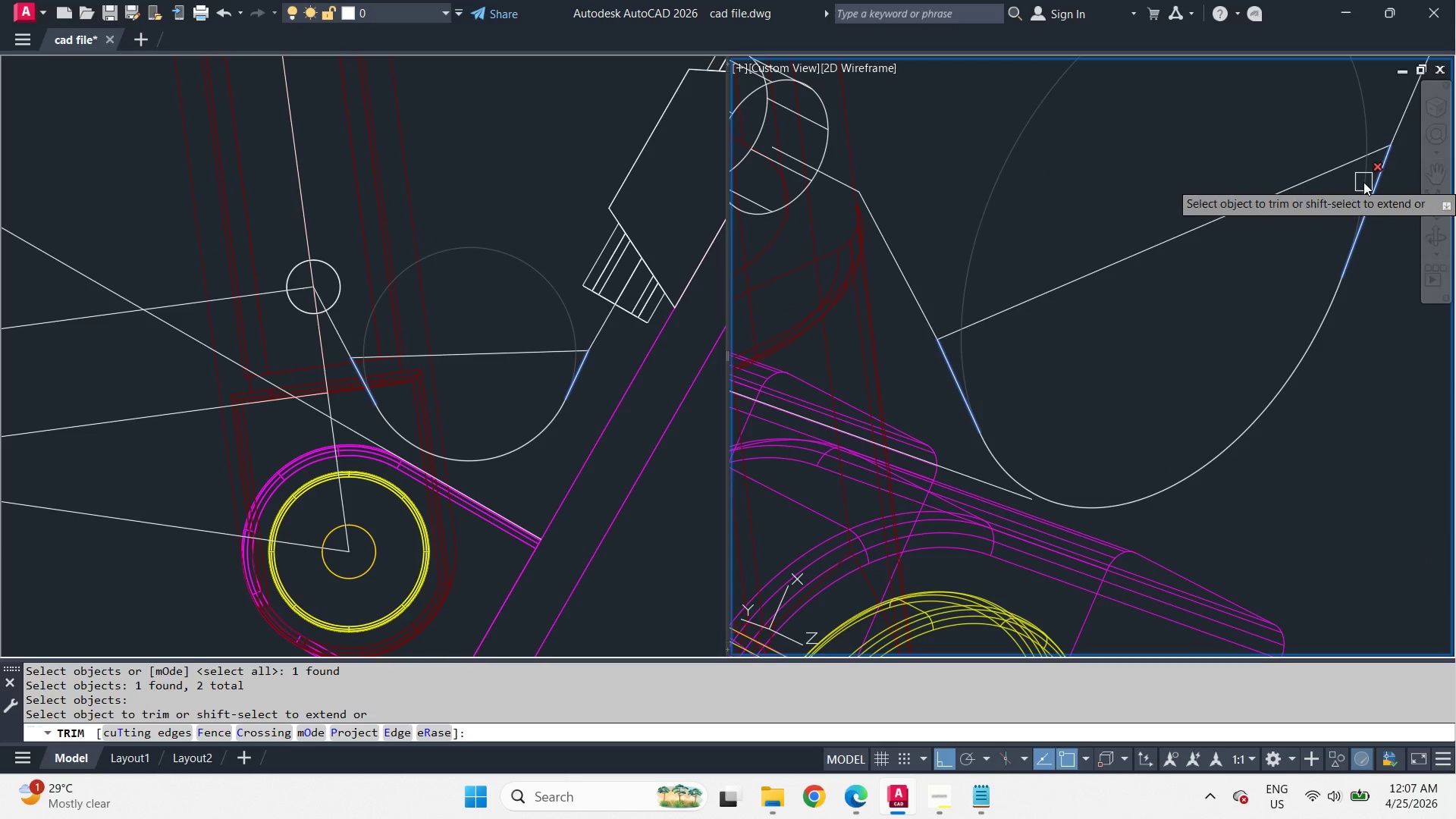 
left_click([1363, 182])
 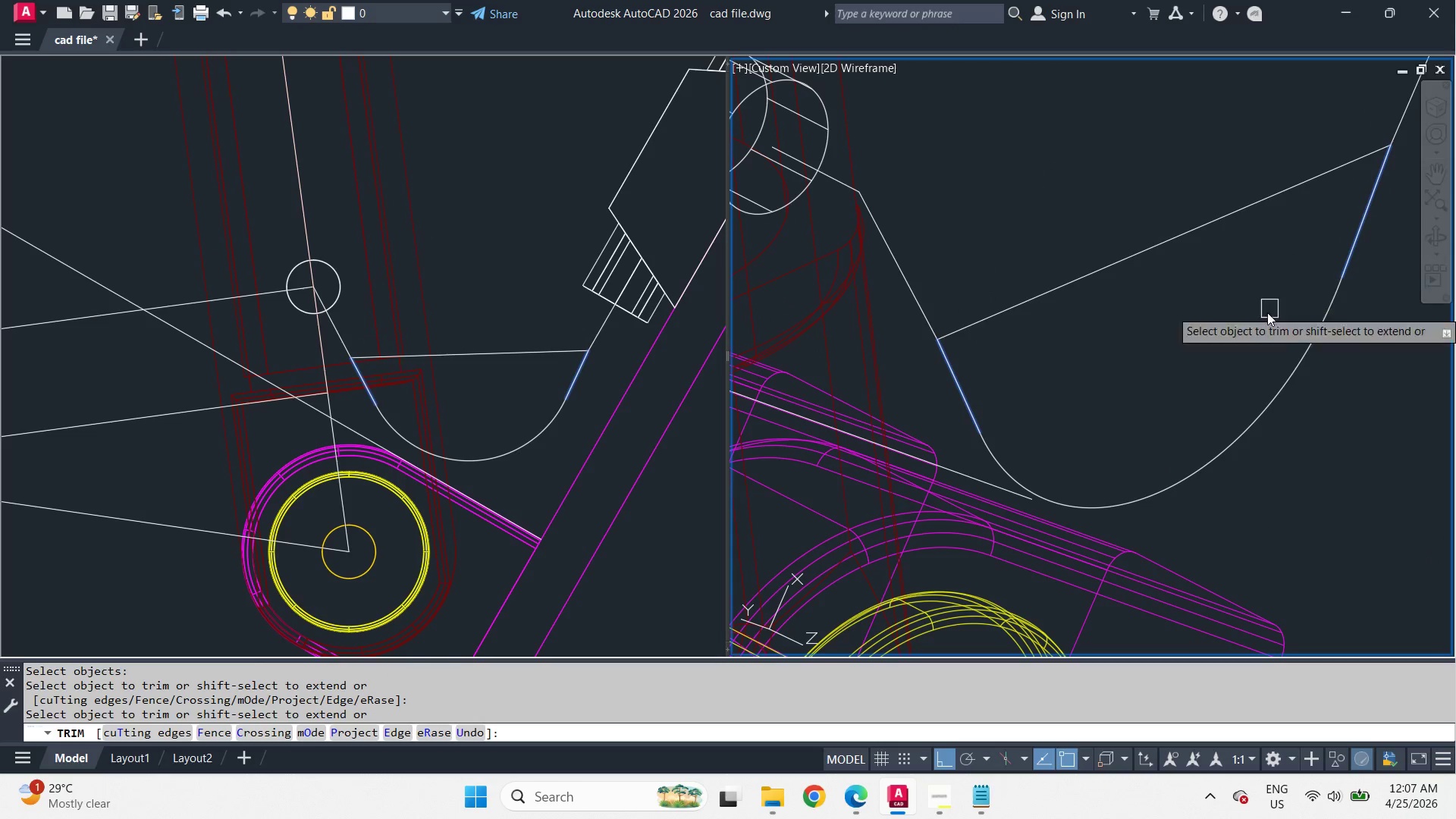 
key(Space)
 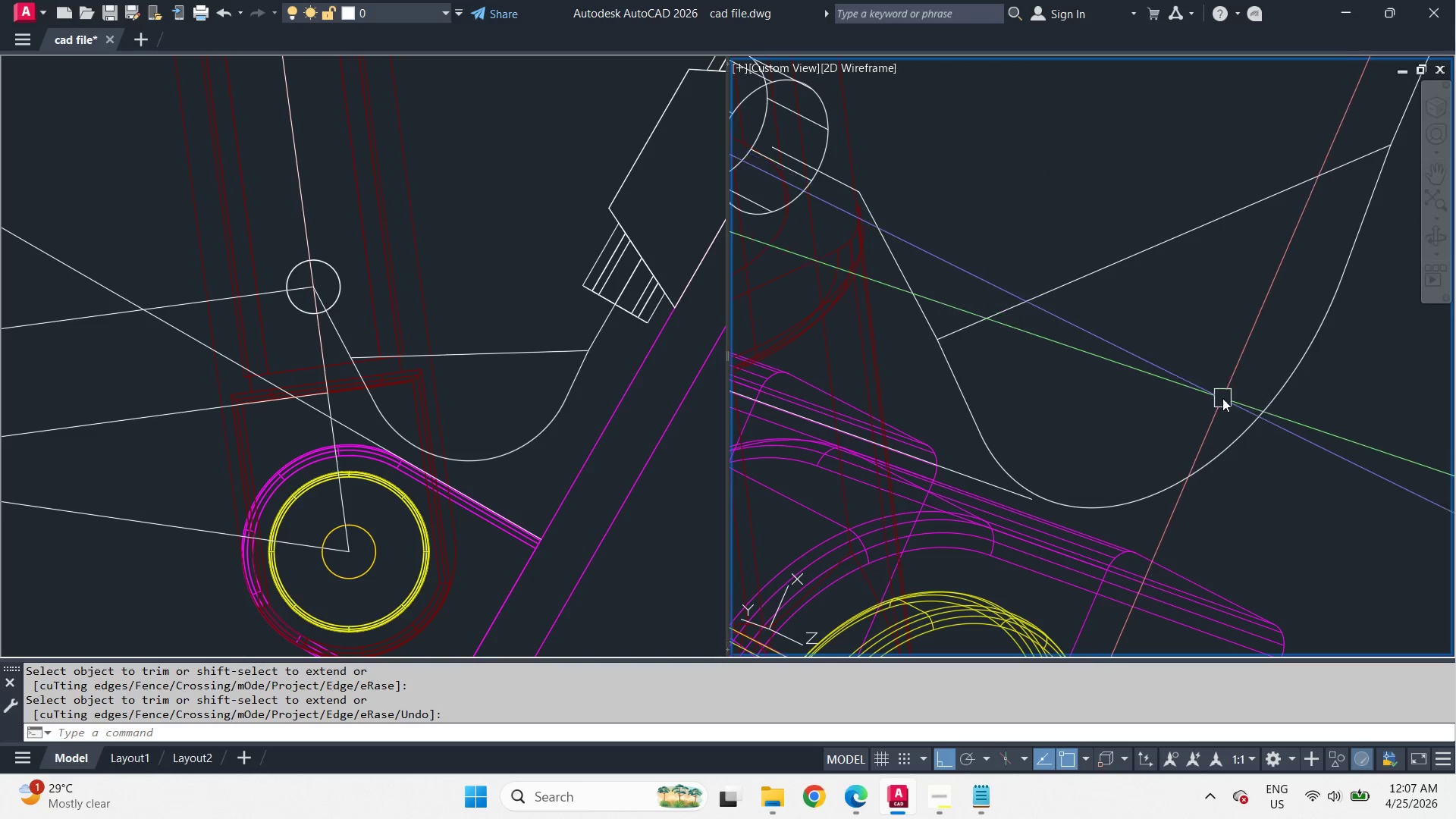 
scroll: coordinate [1222, 399], scroll_direction: down, amount: 1.0
 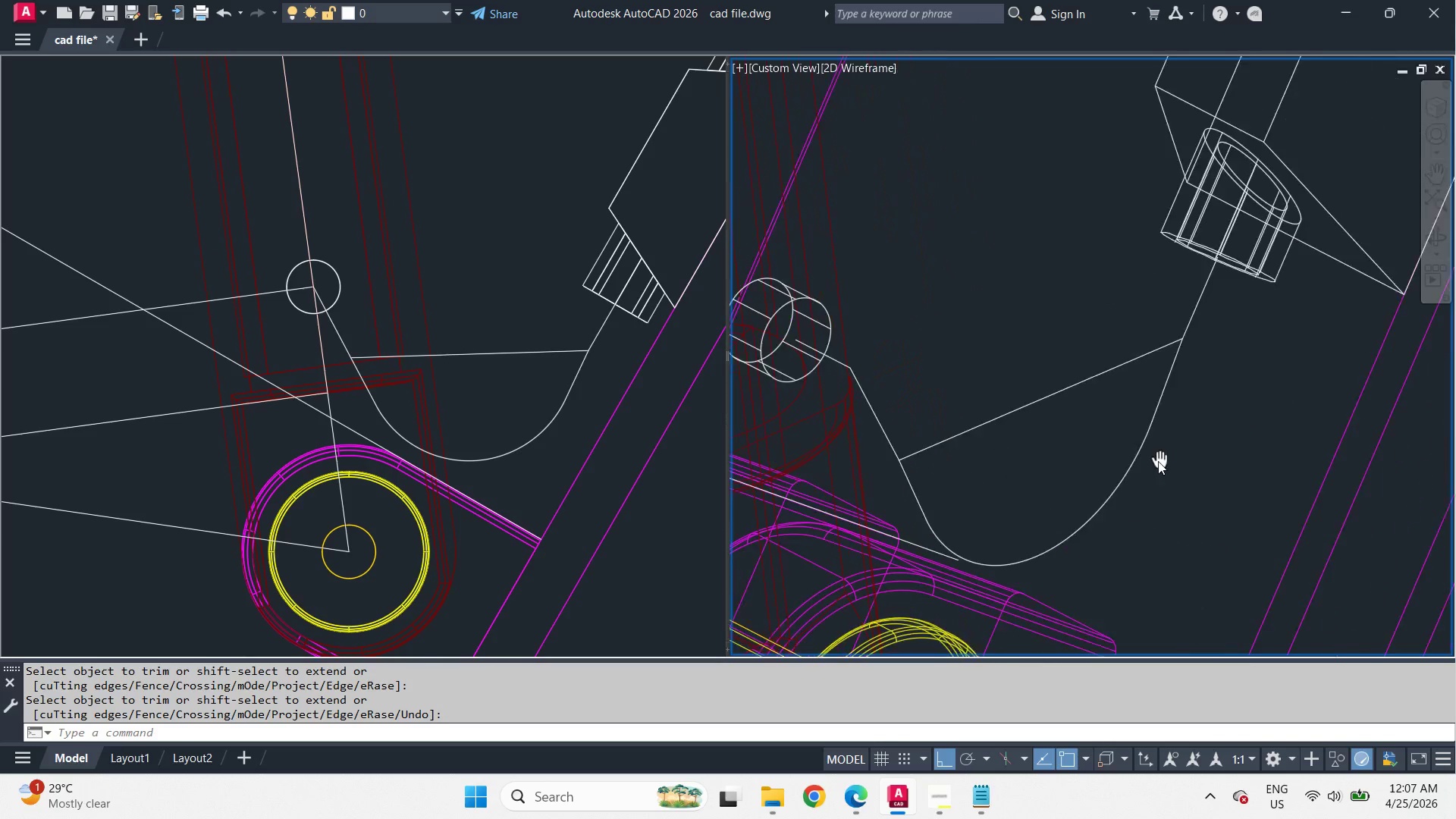 
key(F)
 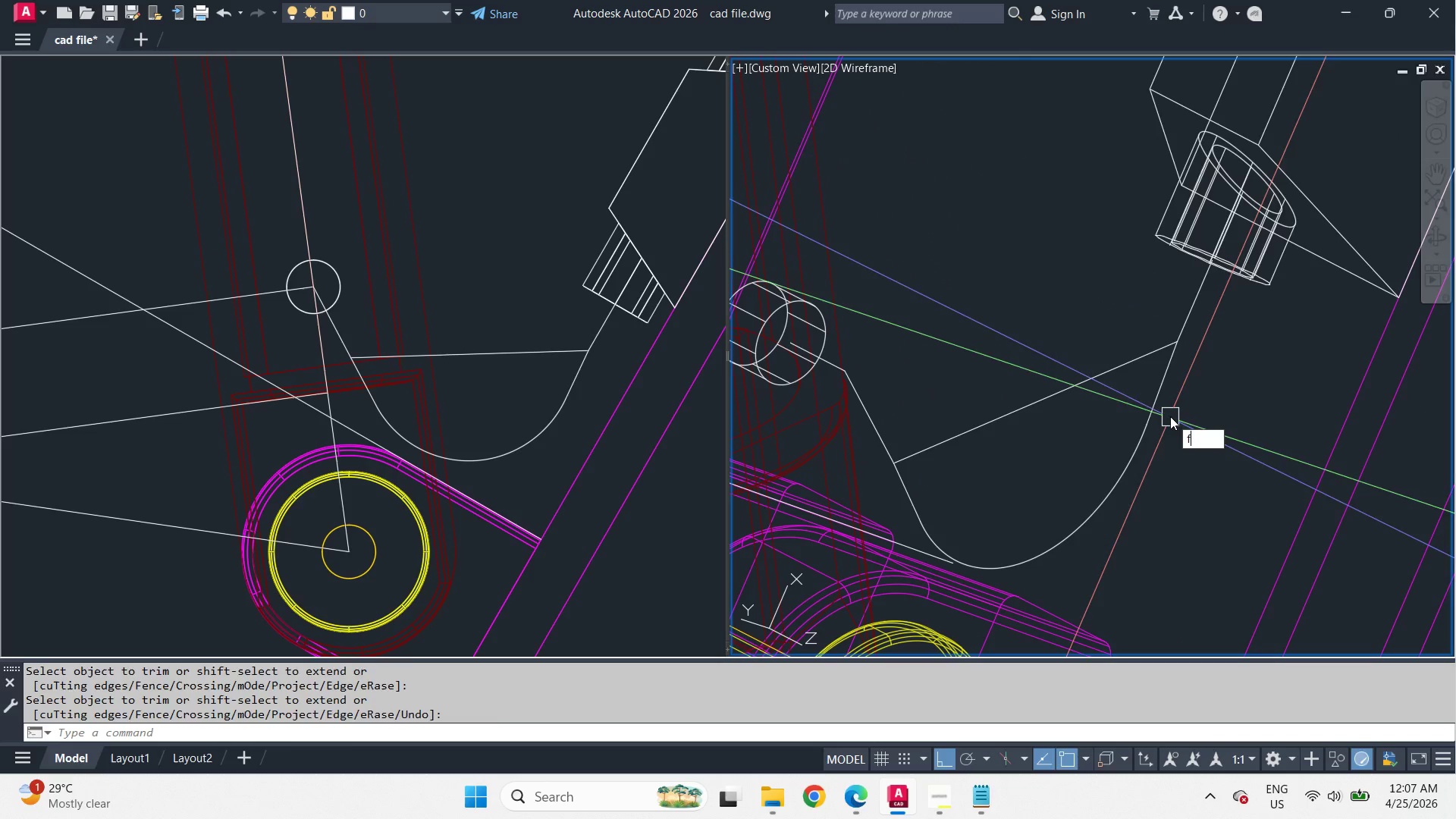 
key(Space)
 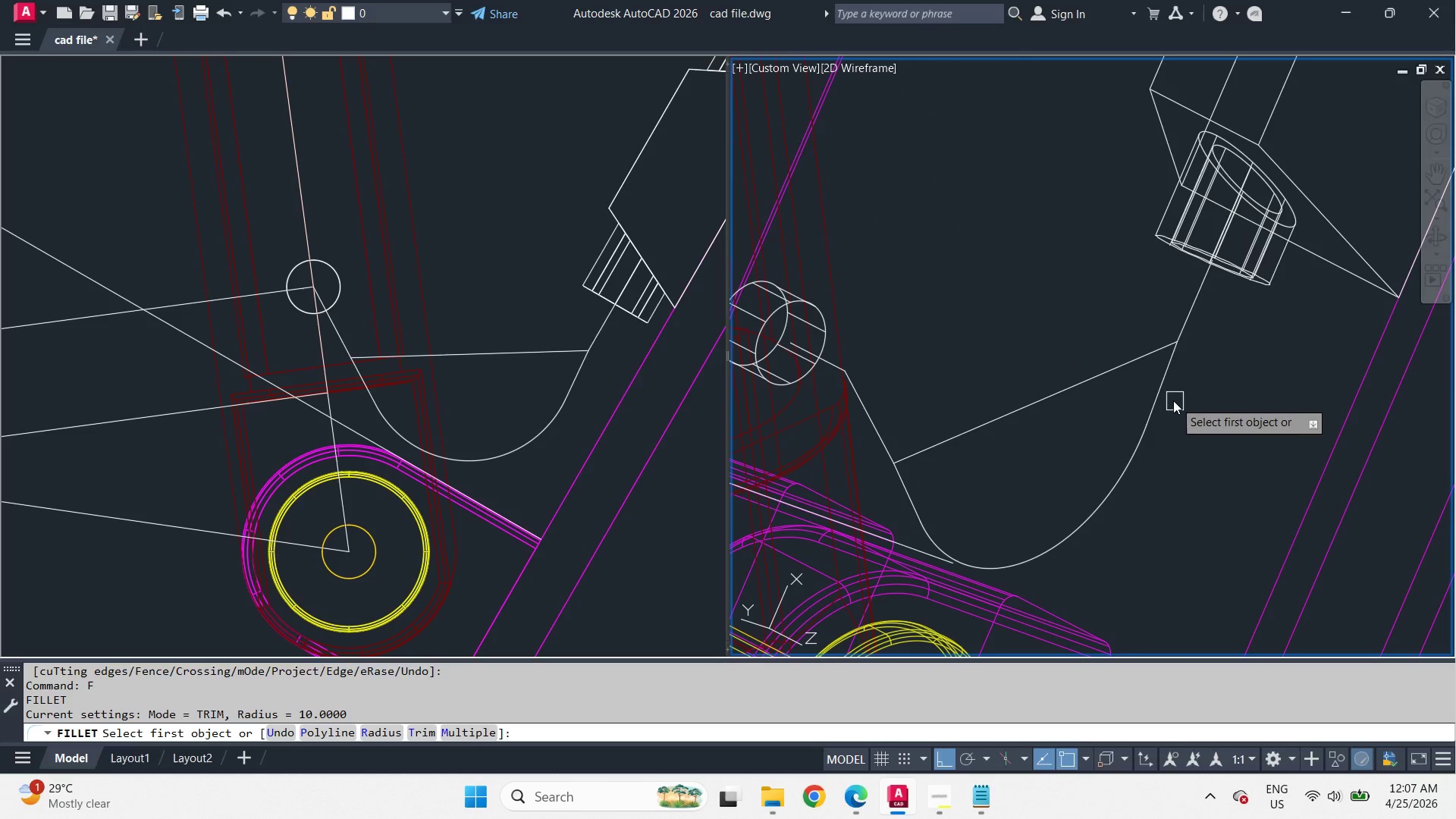 
left_click([1168, 384])
 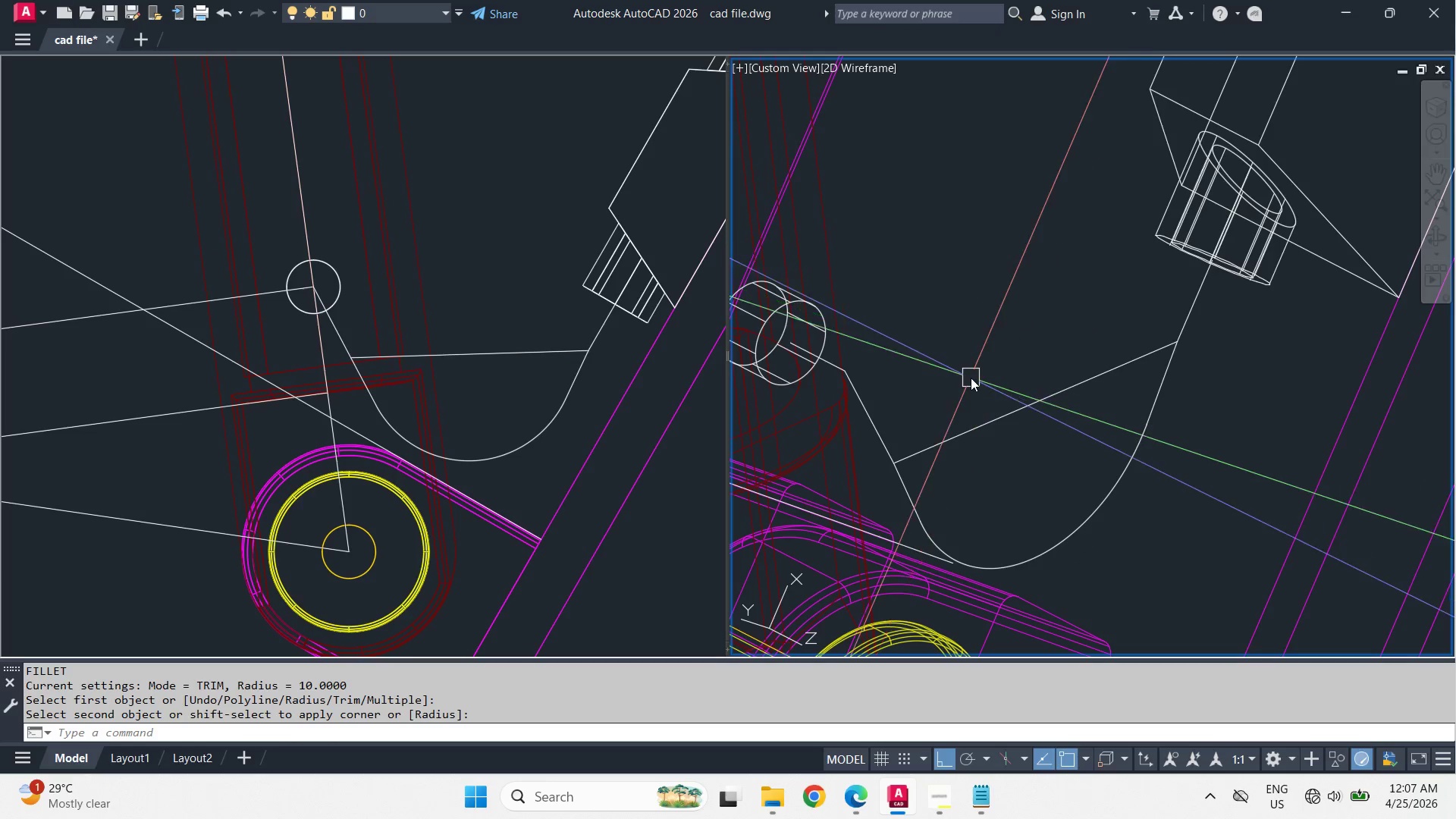 
key(Space)
 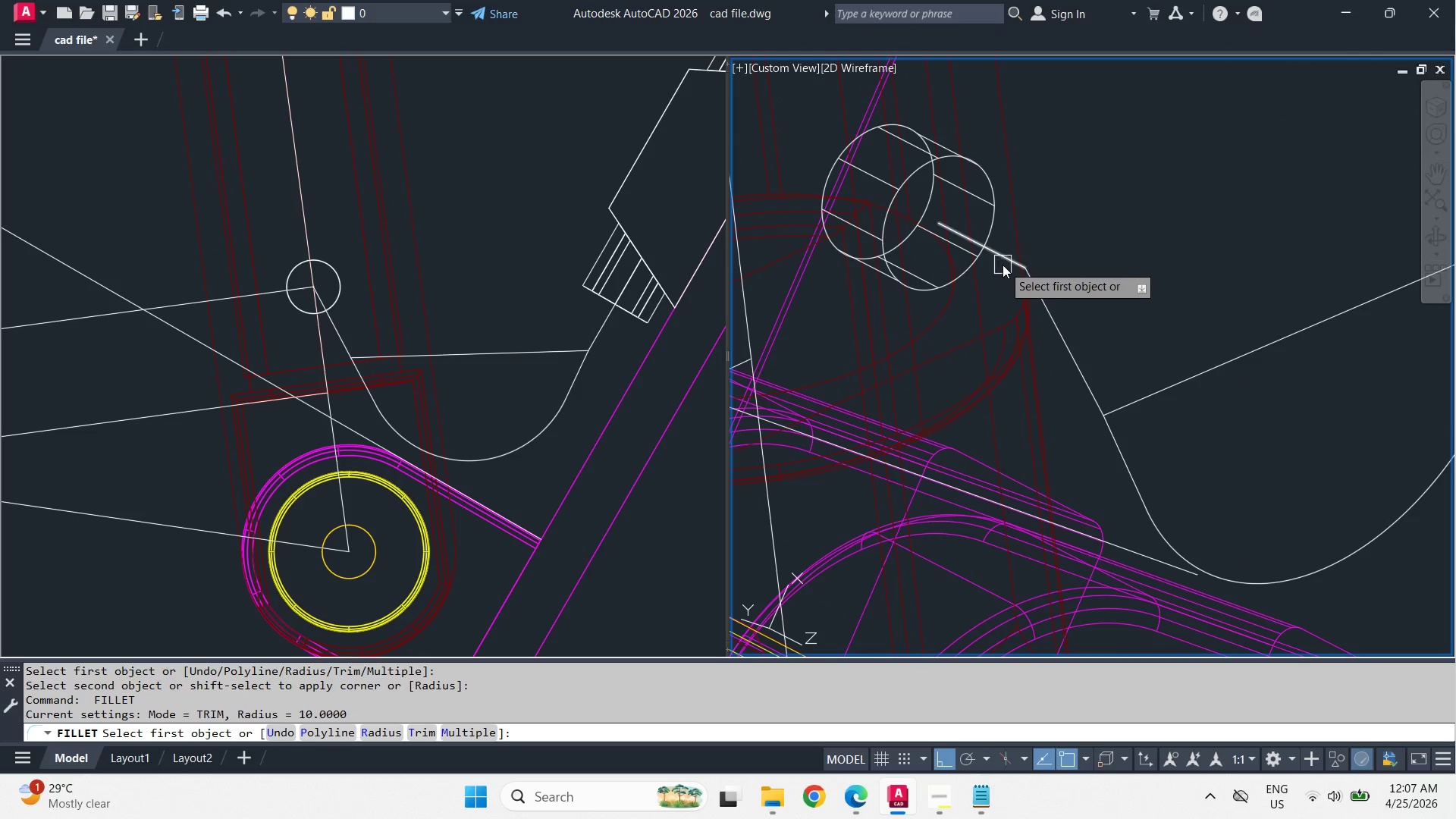 
scroll: coordinate [1098, 334], scroll_direction: up, amount: 1.0
 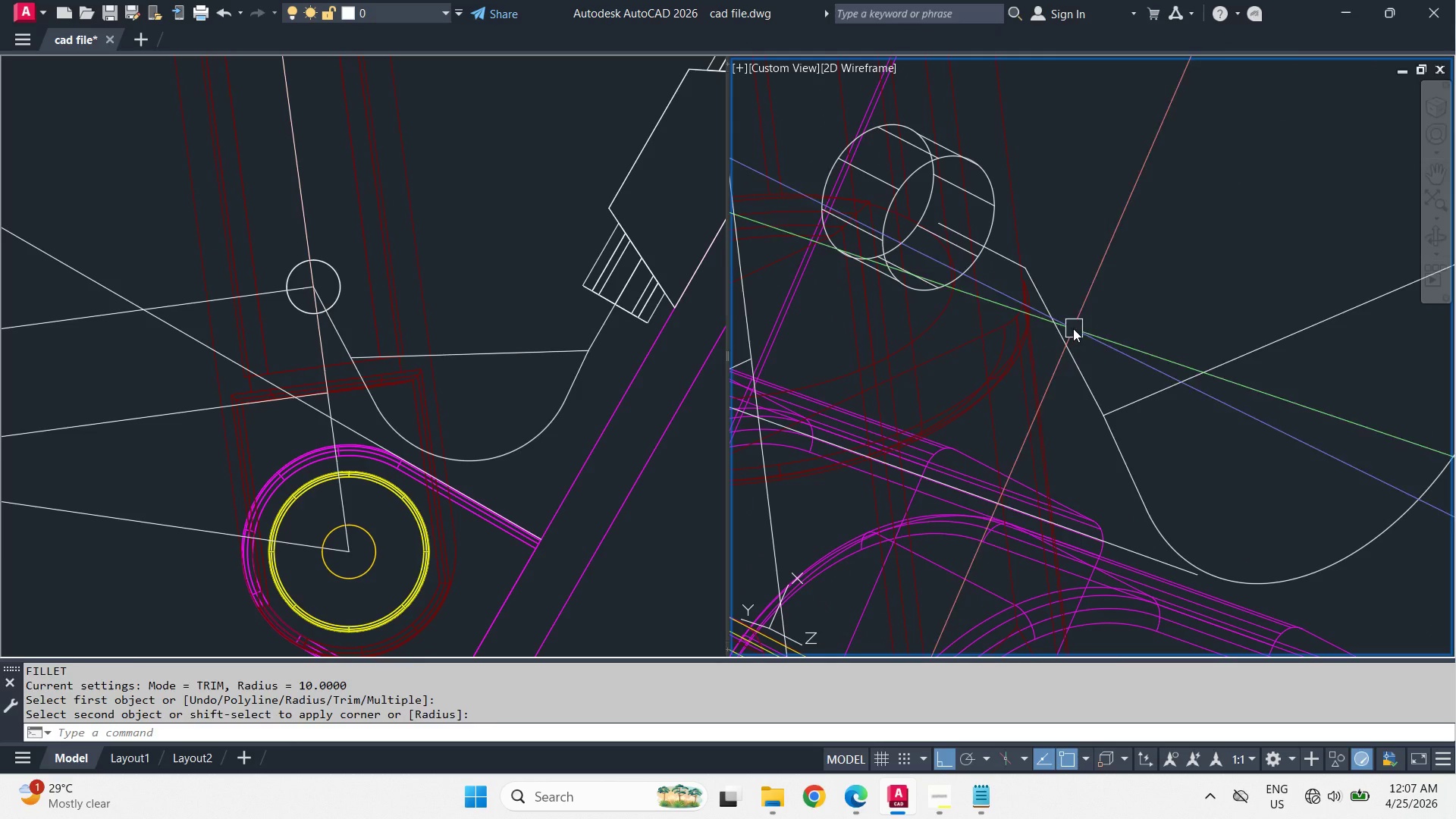 
left_click_drag(start_coordinate=[1003, 262], to_coordinate=[1013, 272])
 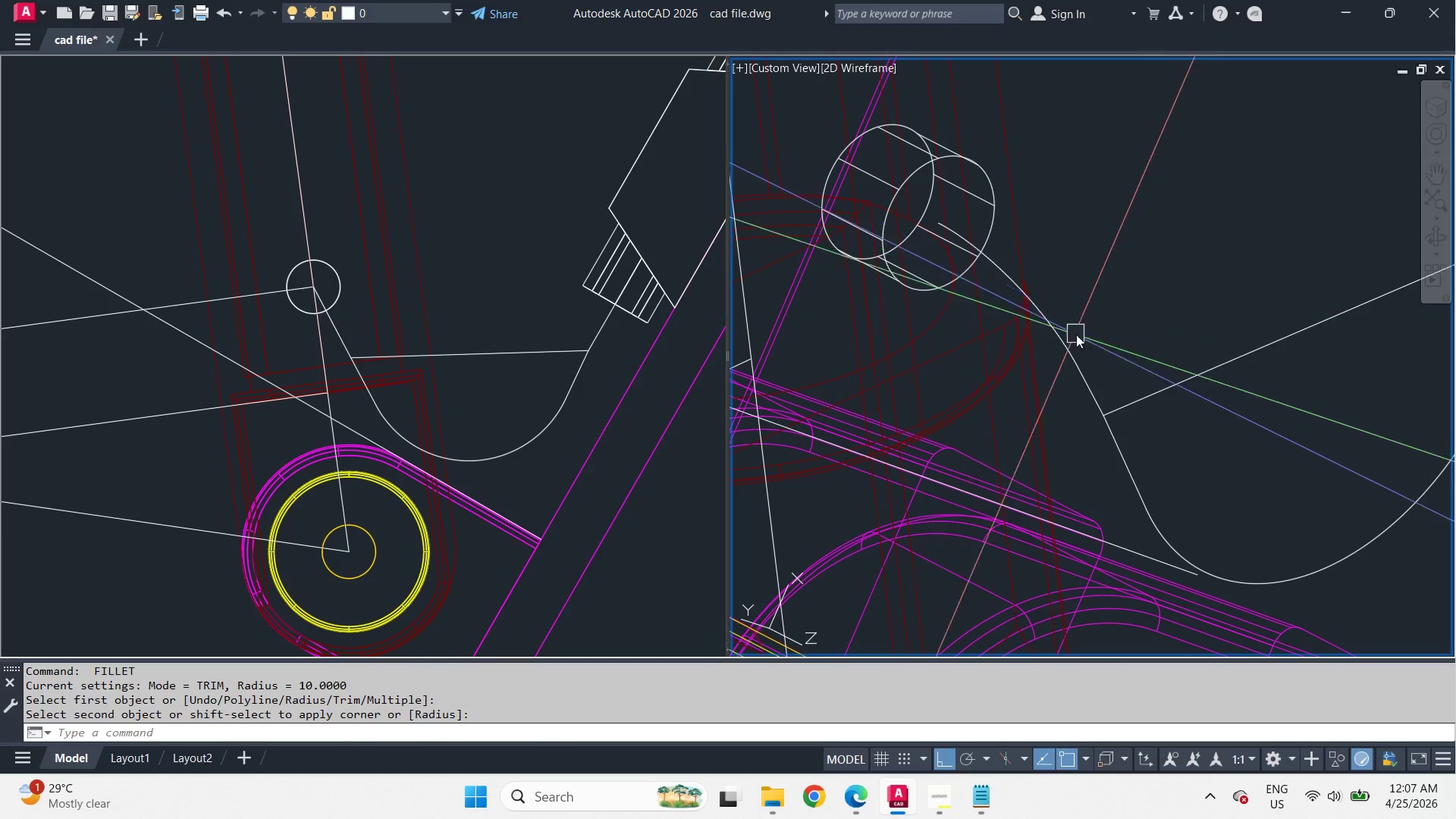 
key(Space)
 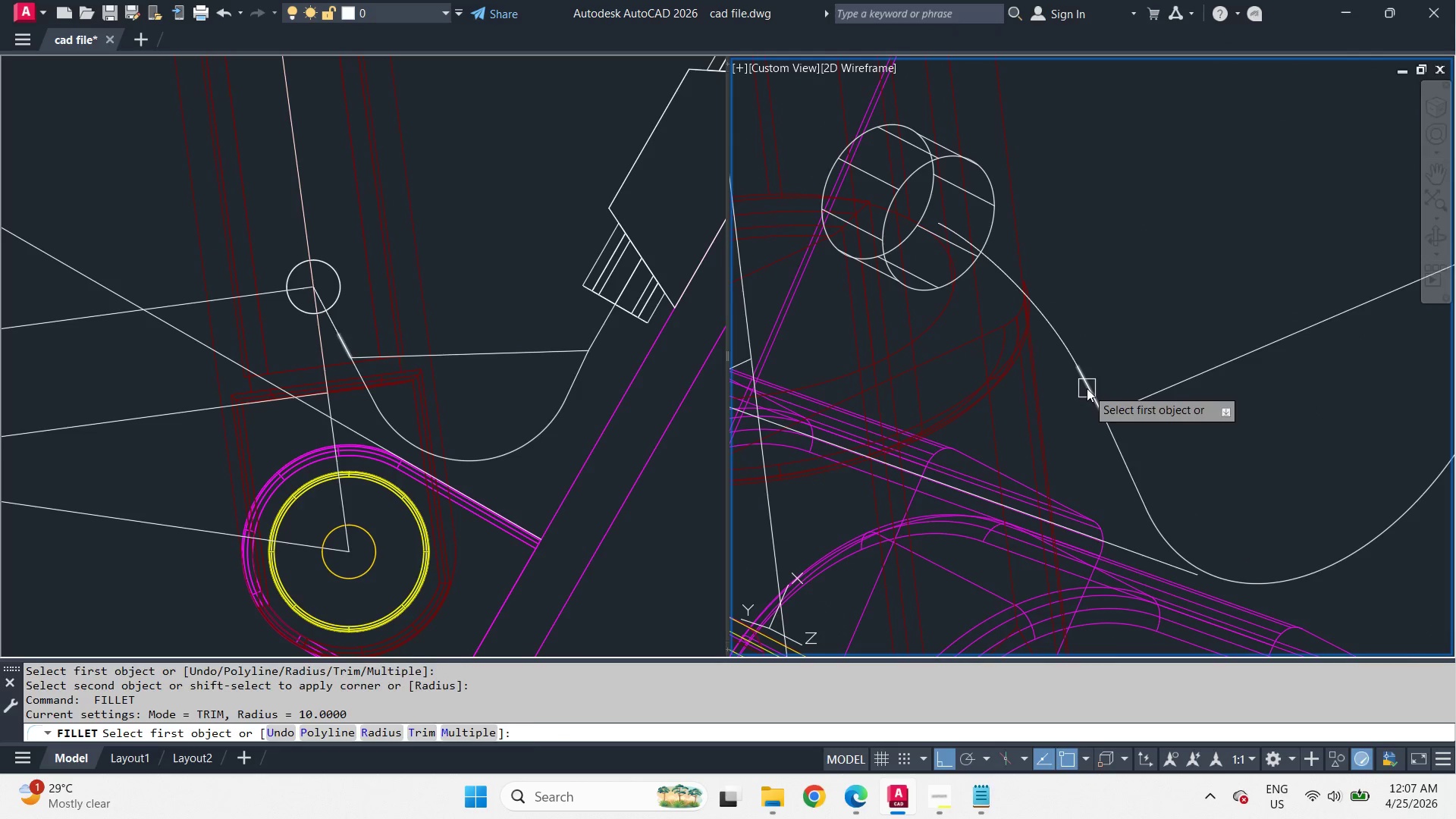 
left_click_drag(start_coordinate=[1087, 388], to_coordinate=[1089, 392])
 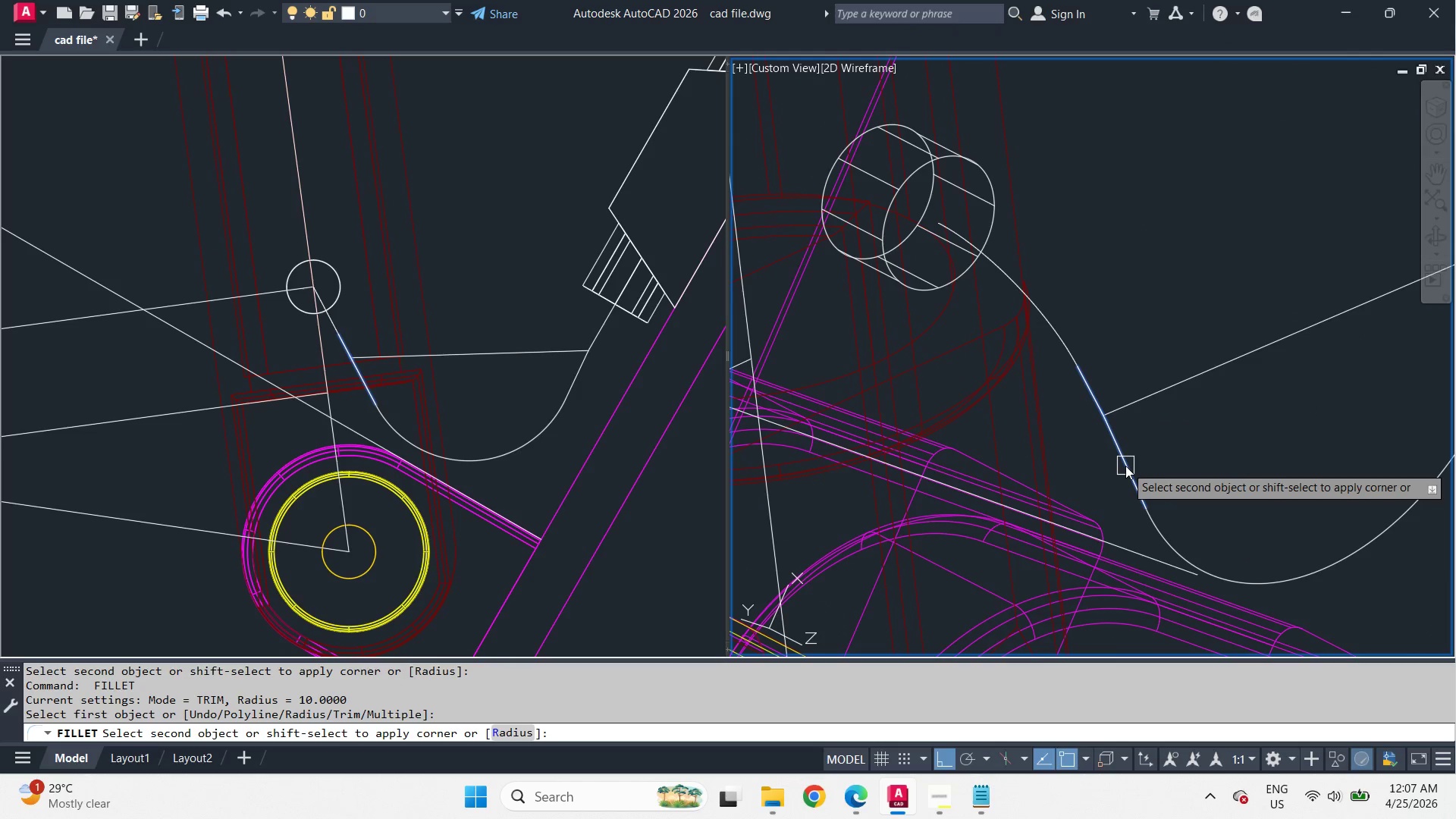 
left_click([1125, 466])
 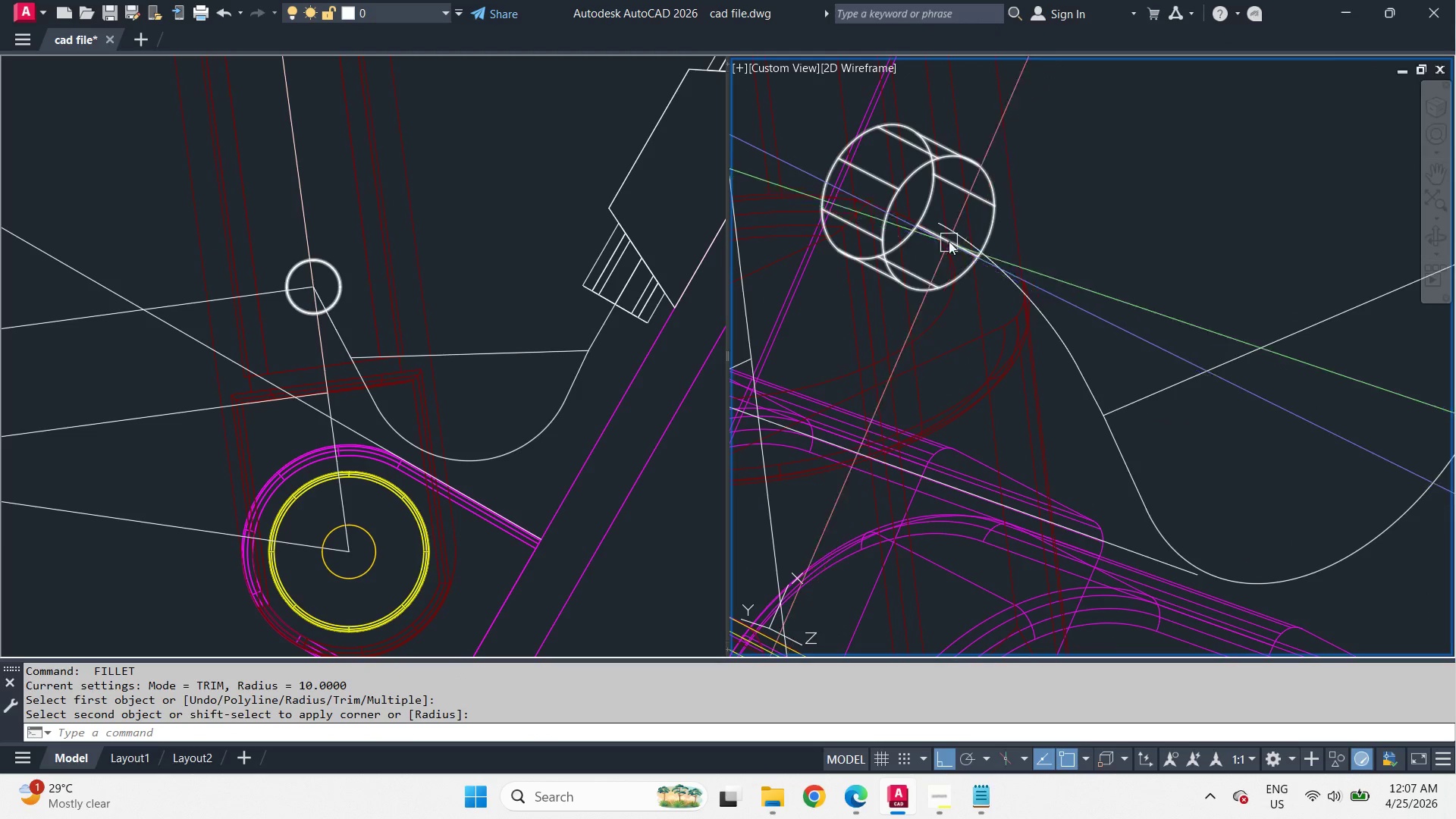 
scroll: coordinate [923, 216], scroll_direction: up, amount: 2.0
 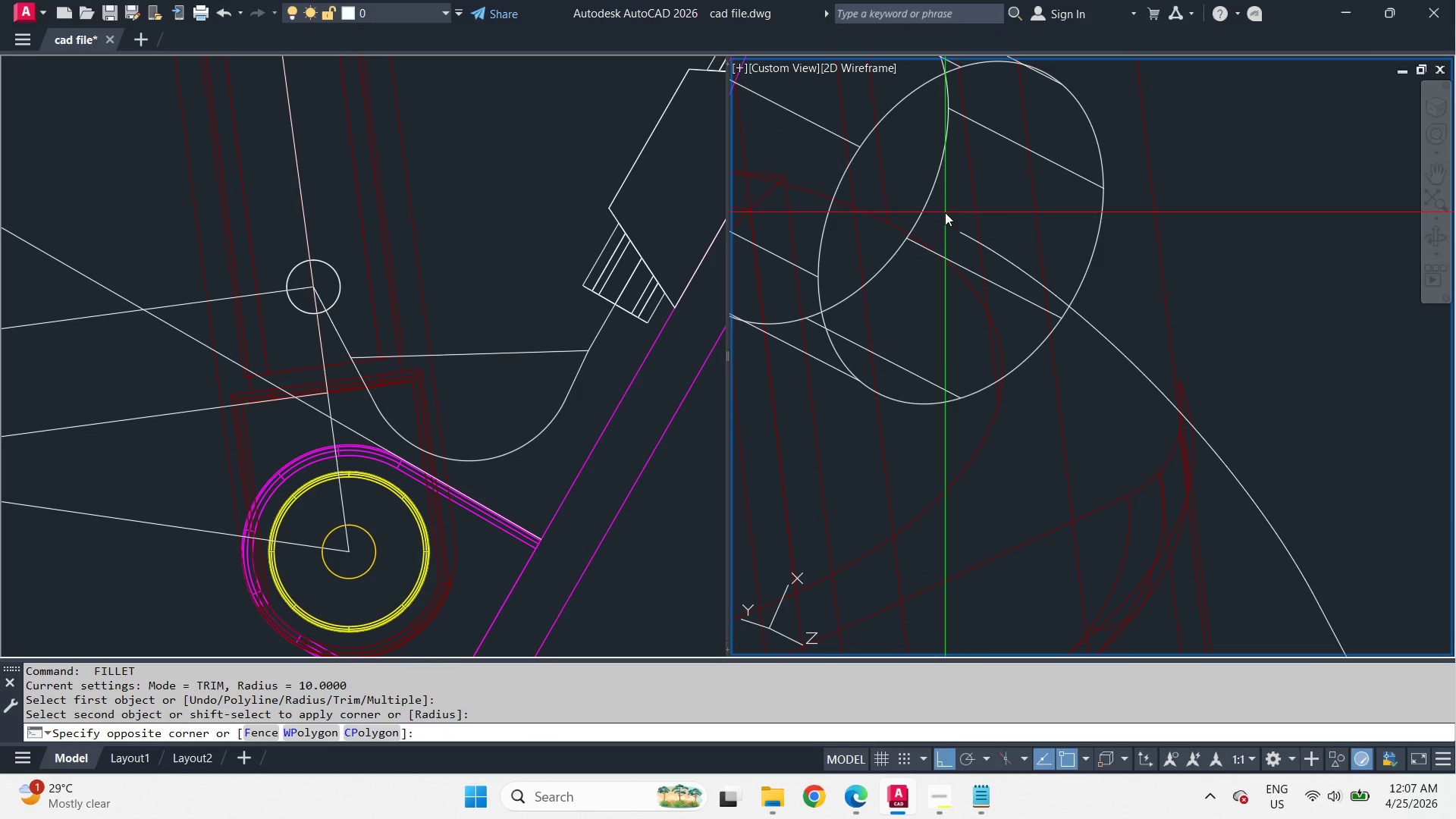 
scroll: coordinate [1013, 260], scroll_direction: down, amount: 3.0
 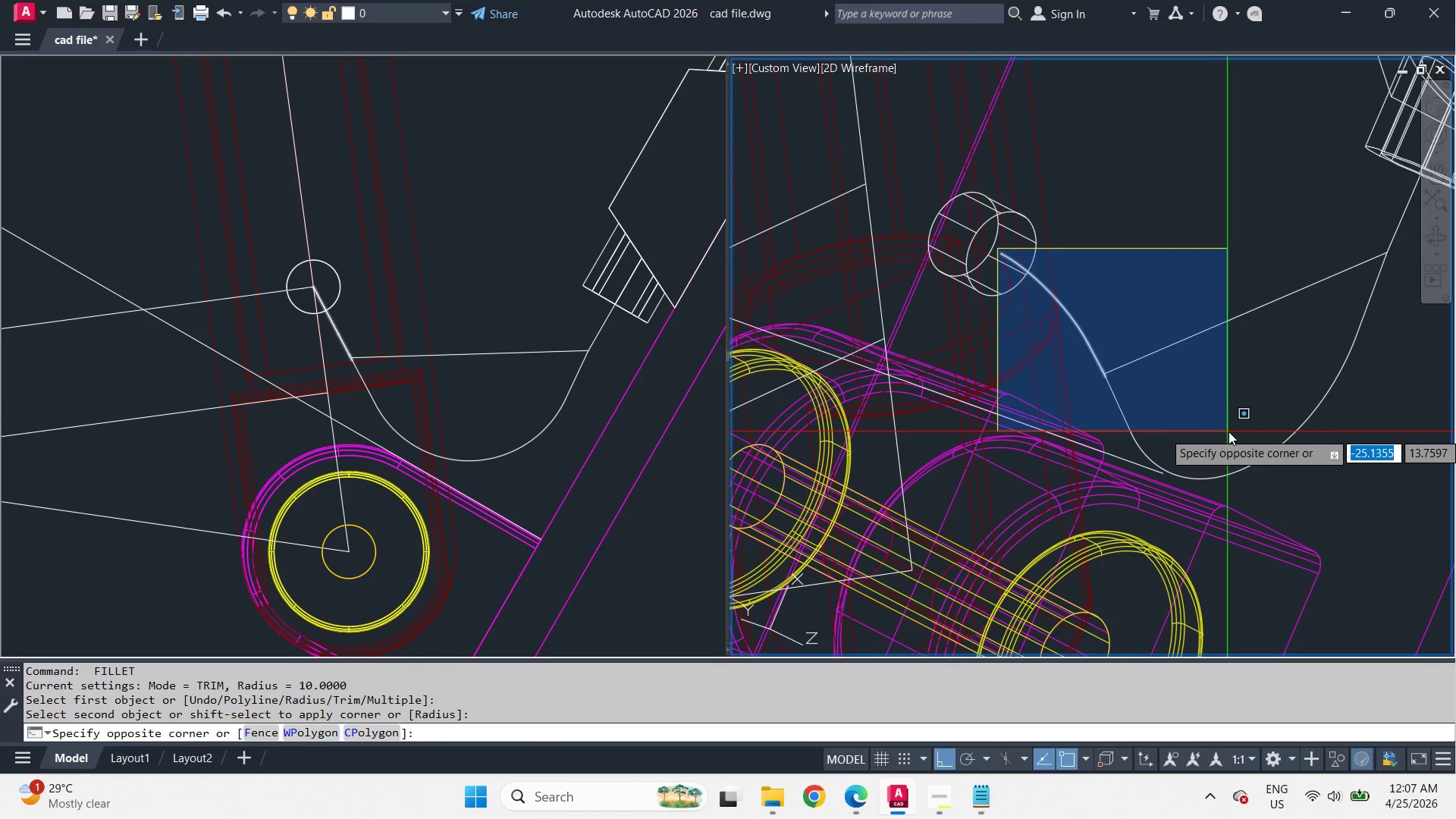 
left_click([1235, 432])
 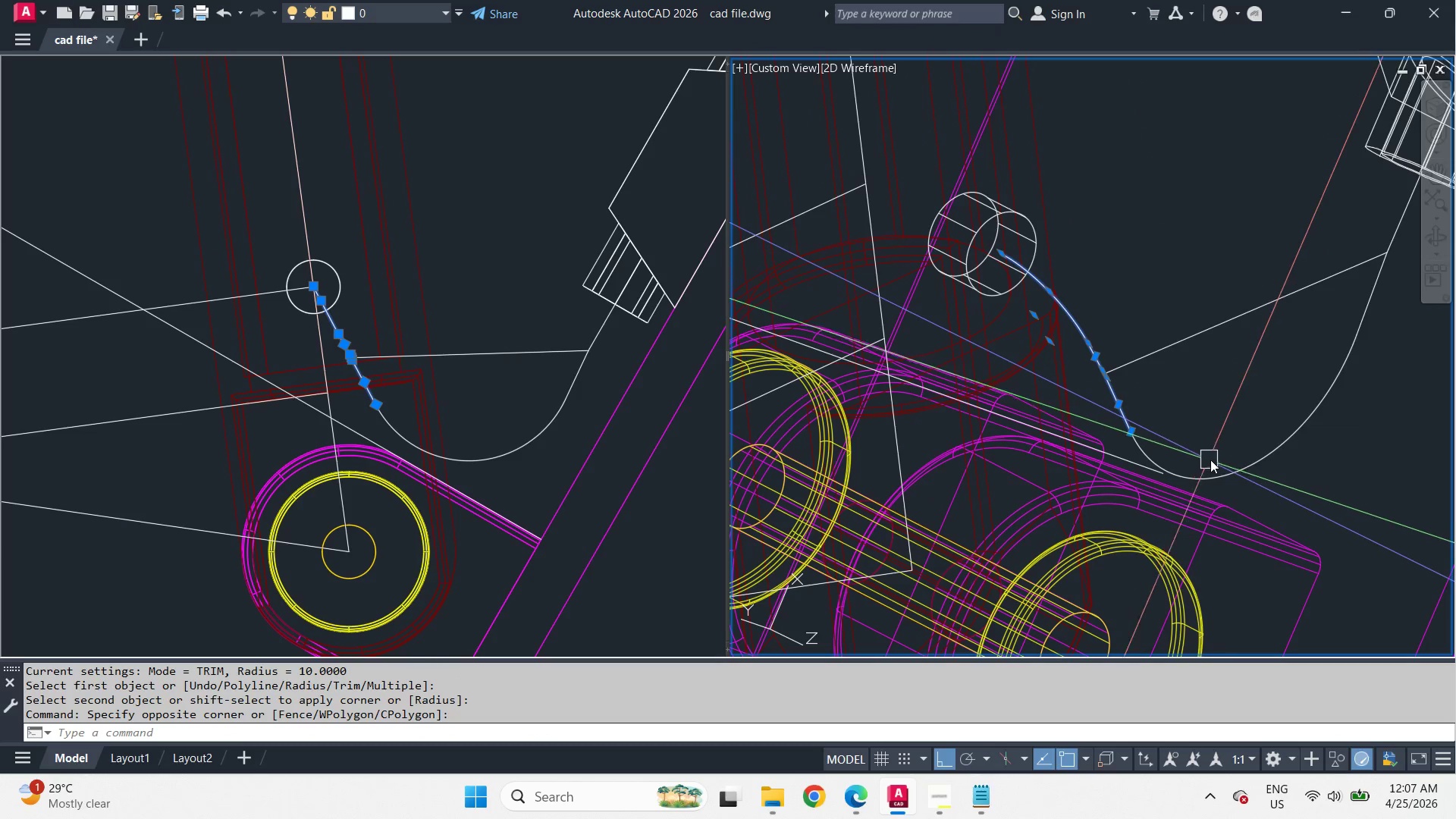 
scroll: coordinate [1221, 470], scroll_direction: up, amount: 1.0
 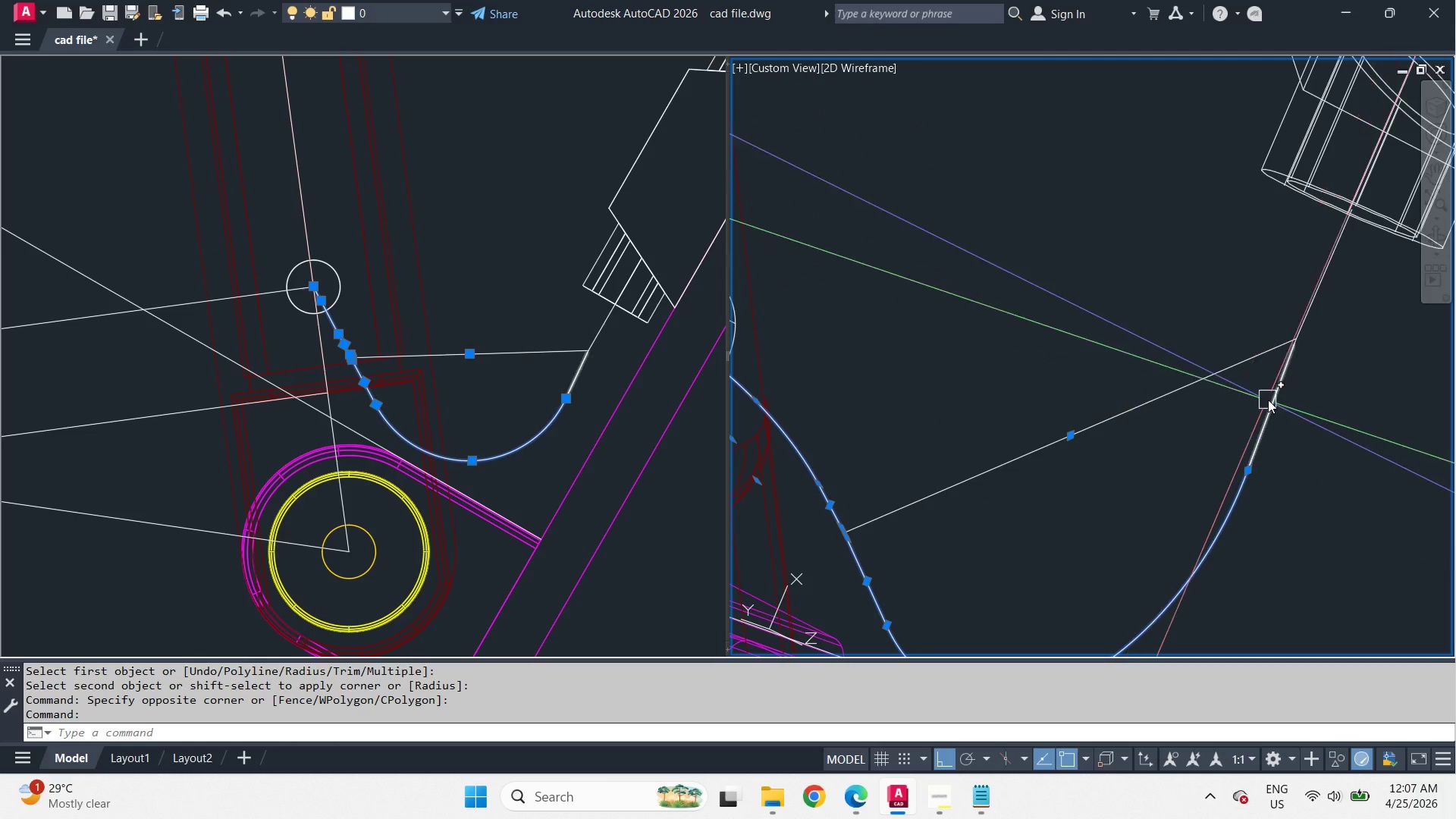 
left_click([1268, 396])
 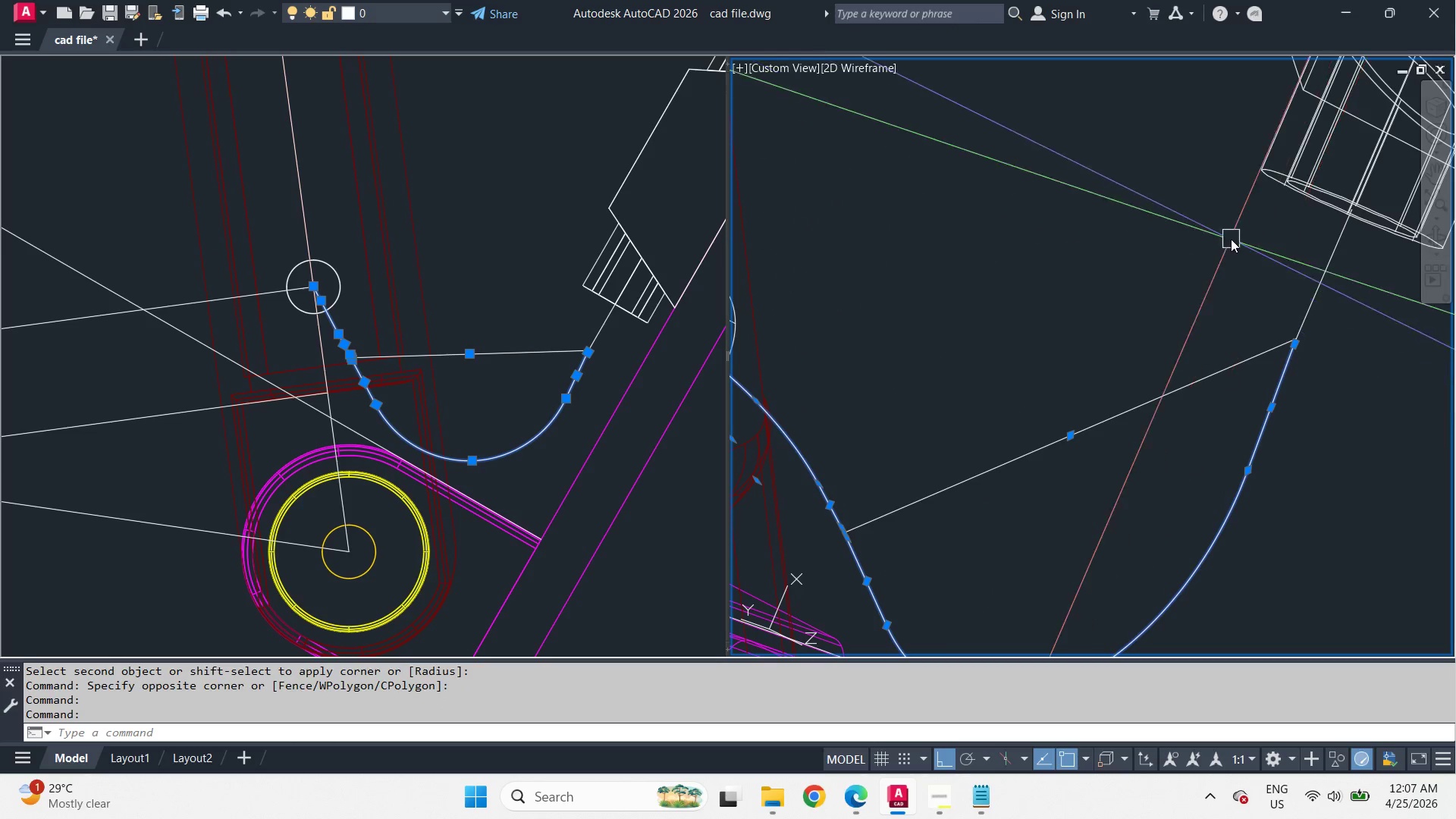 
left_click_drag(start_coordinate=[1231, 237], to_coordinate=[1287, 311])
 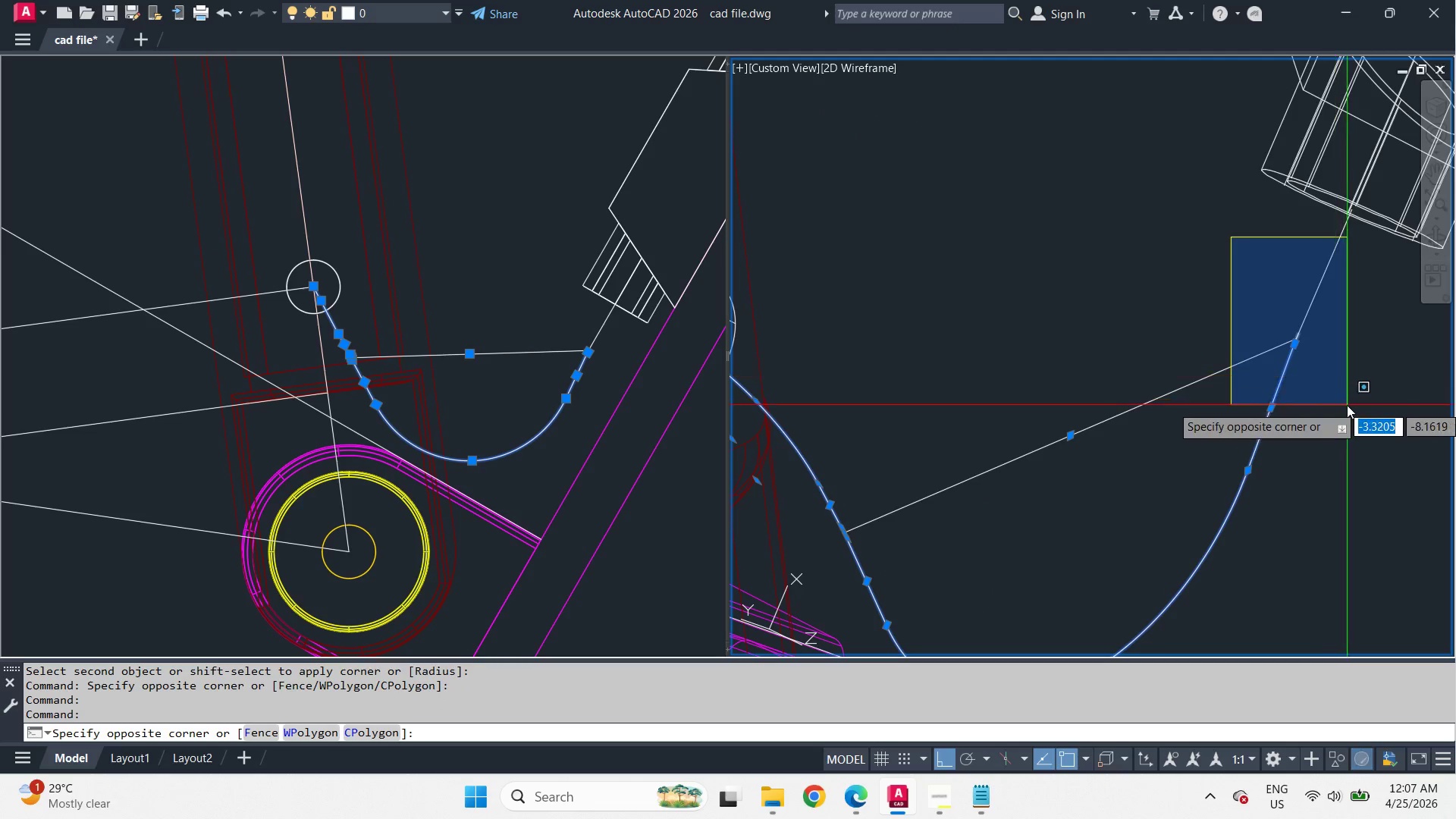 
triple_click([1347, 406])
 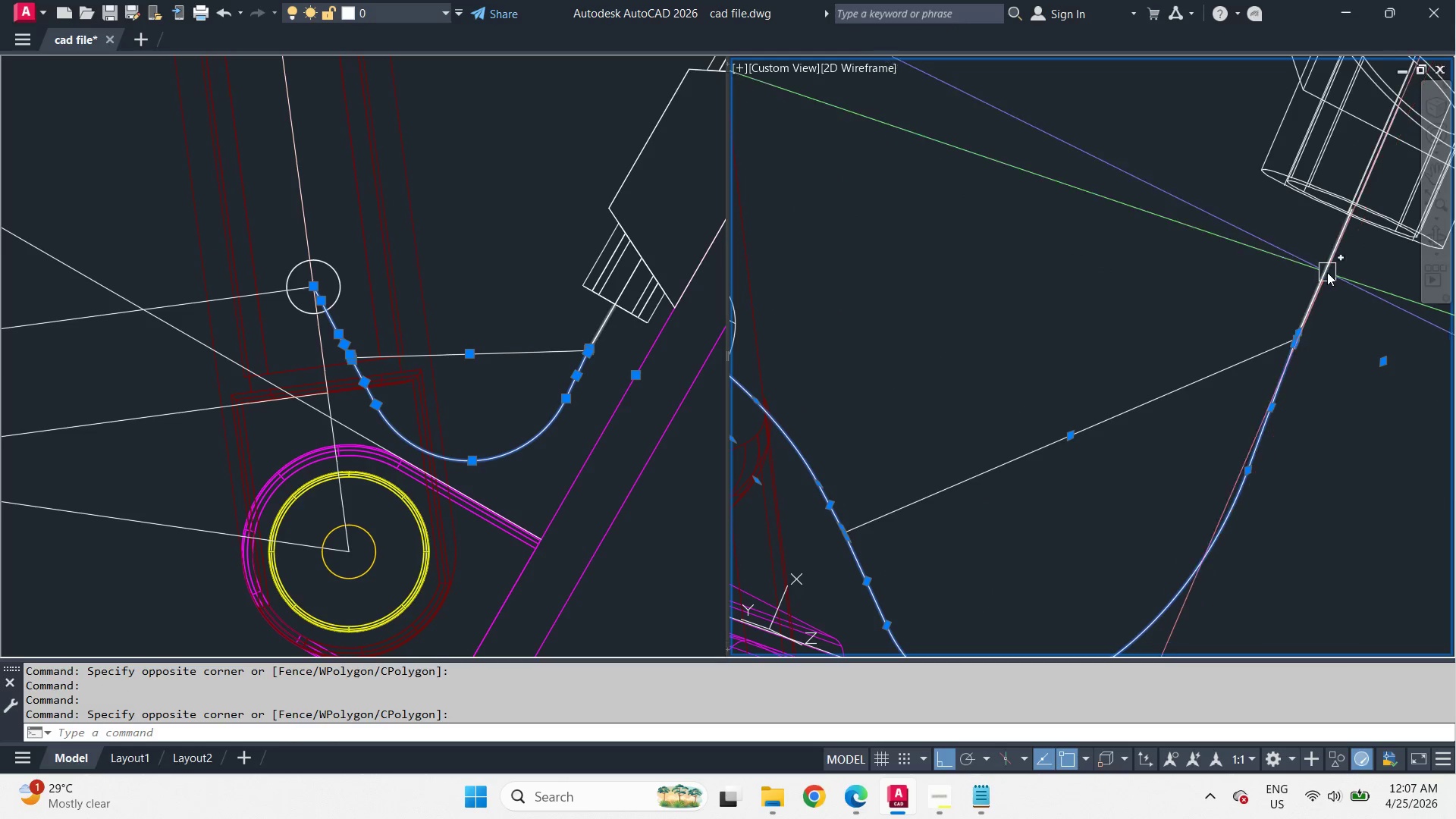 
left_click([1325, 269])
 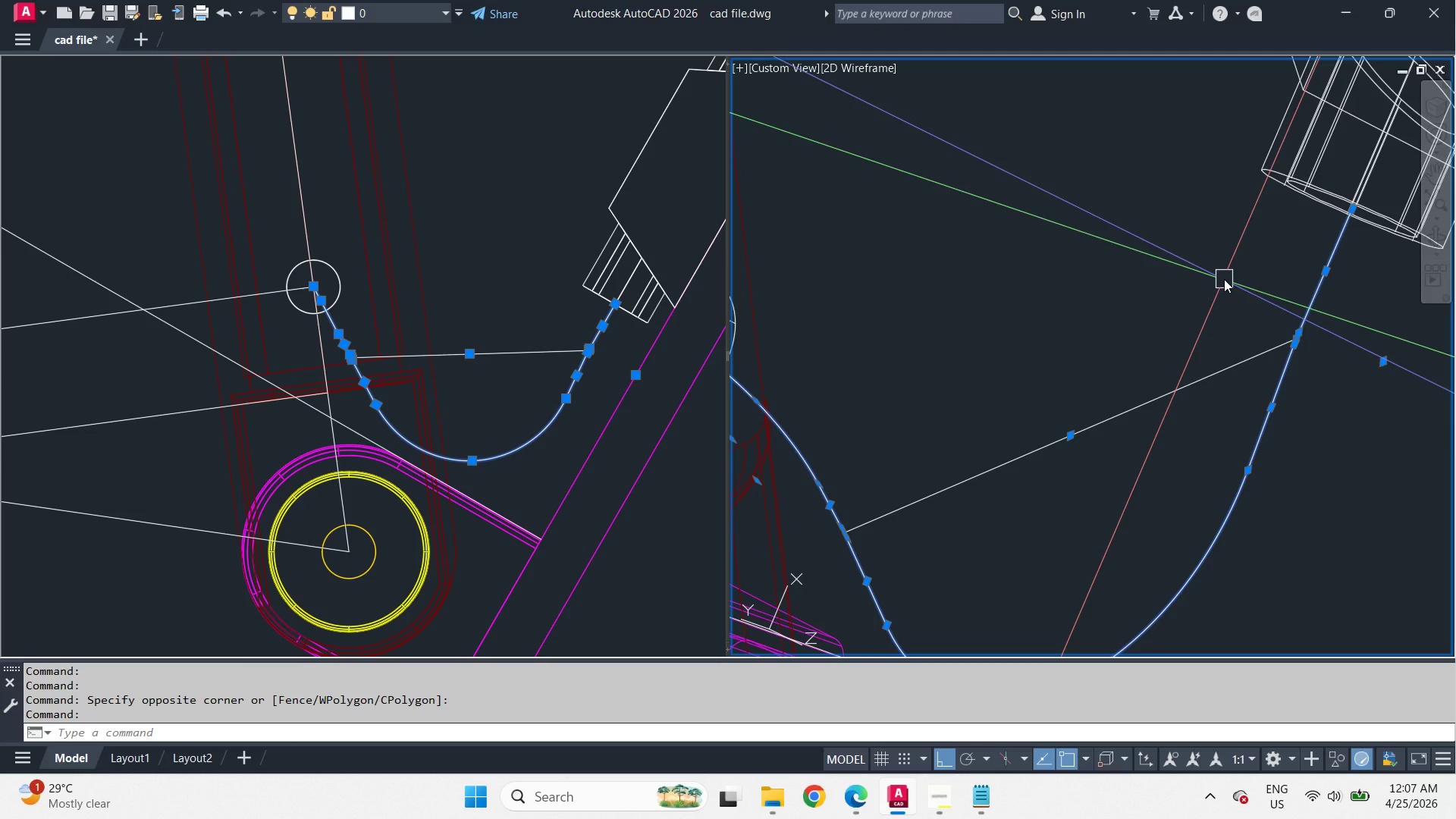 
scroll: coordinate [1224, 279], scroll_direction: down, amount: 1.0
 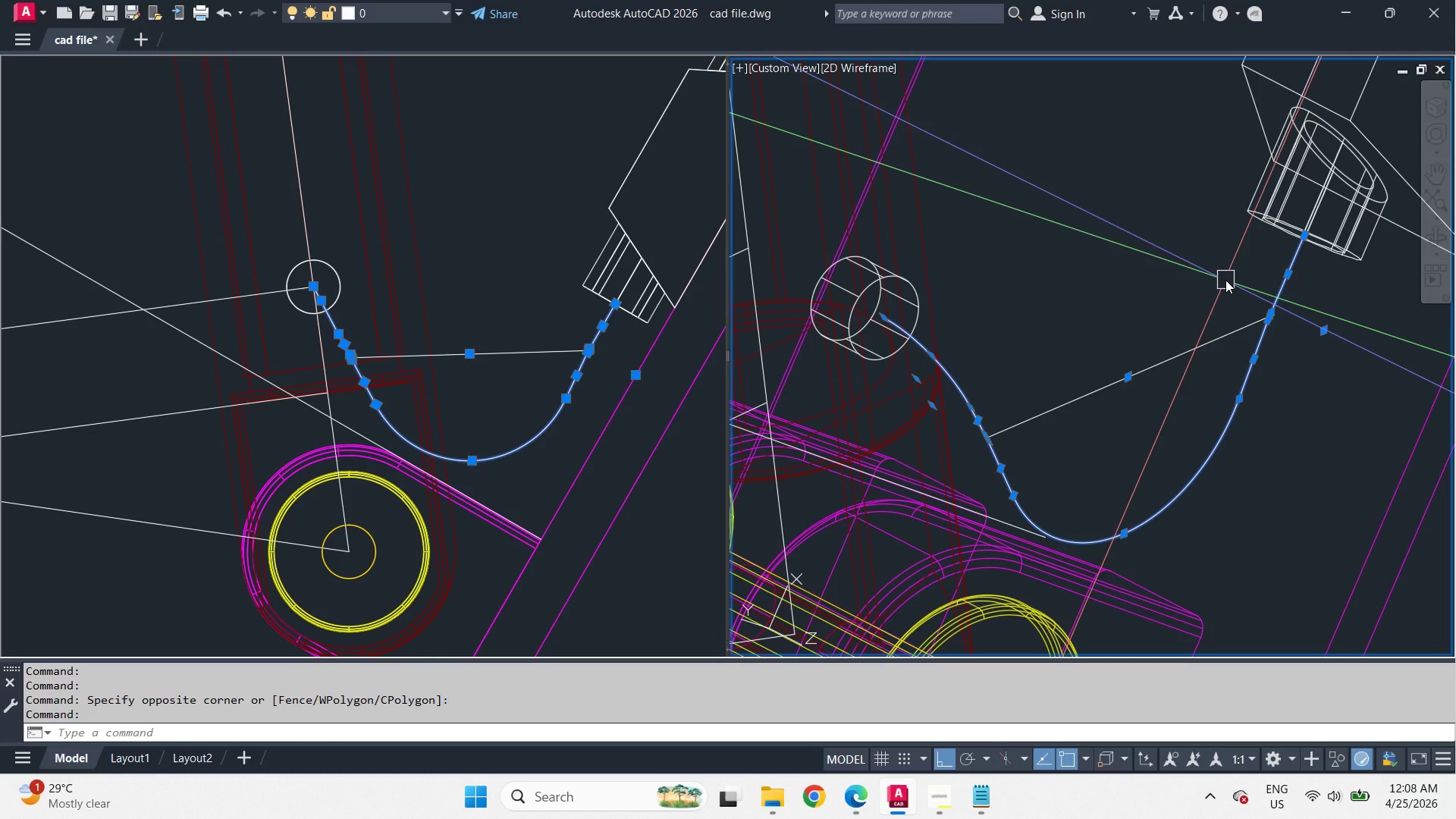 
wait(5.58)
 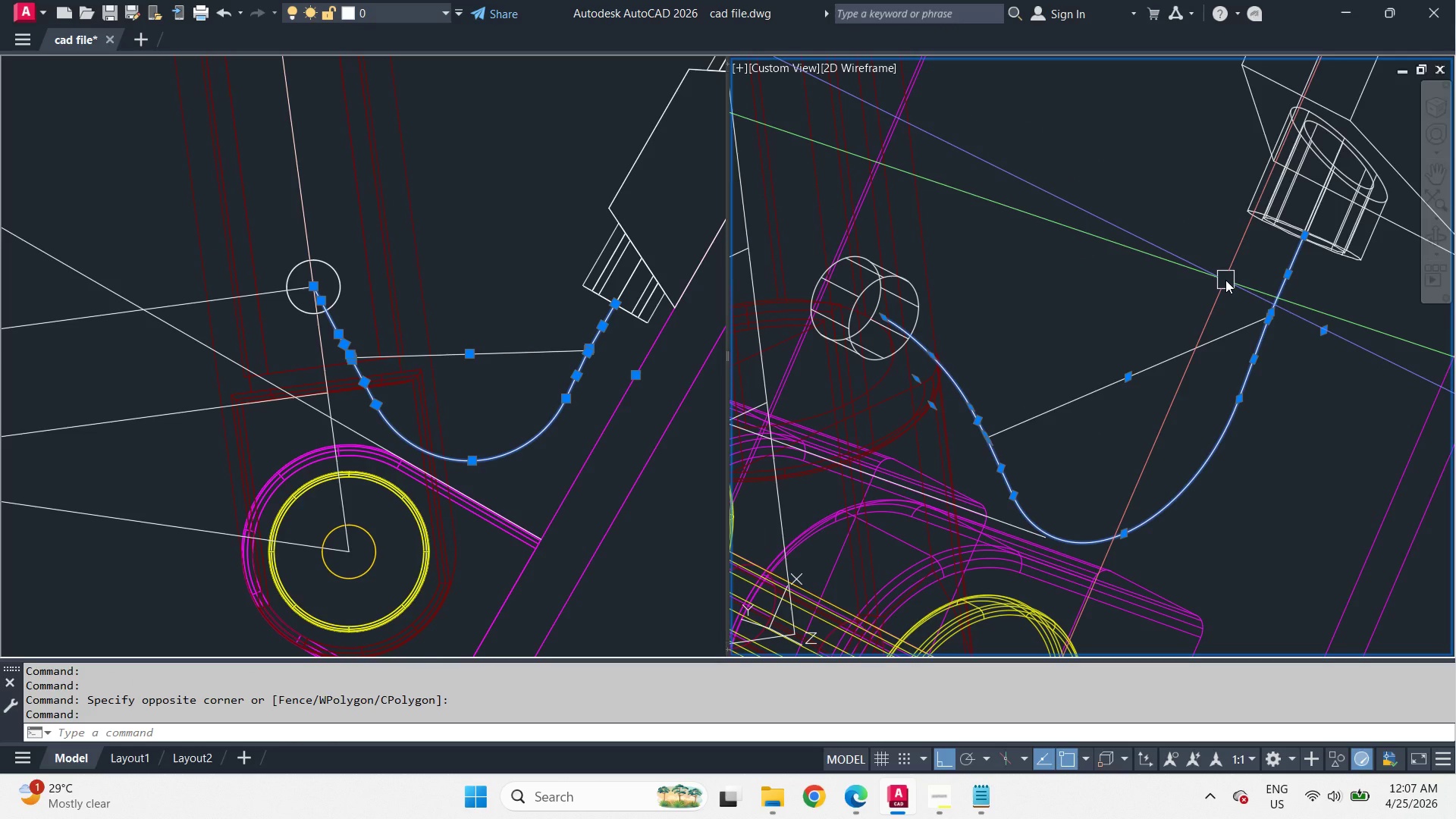 
key(J)
 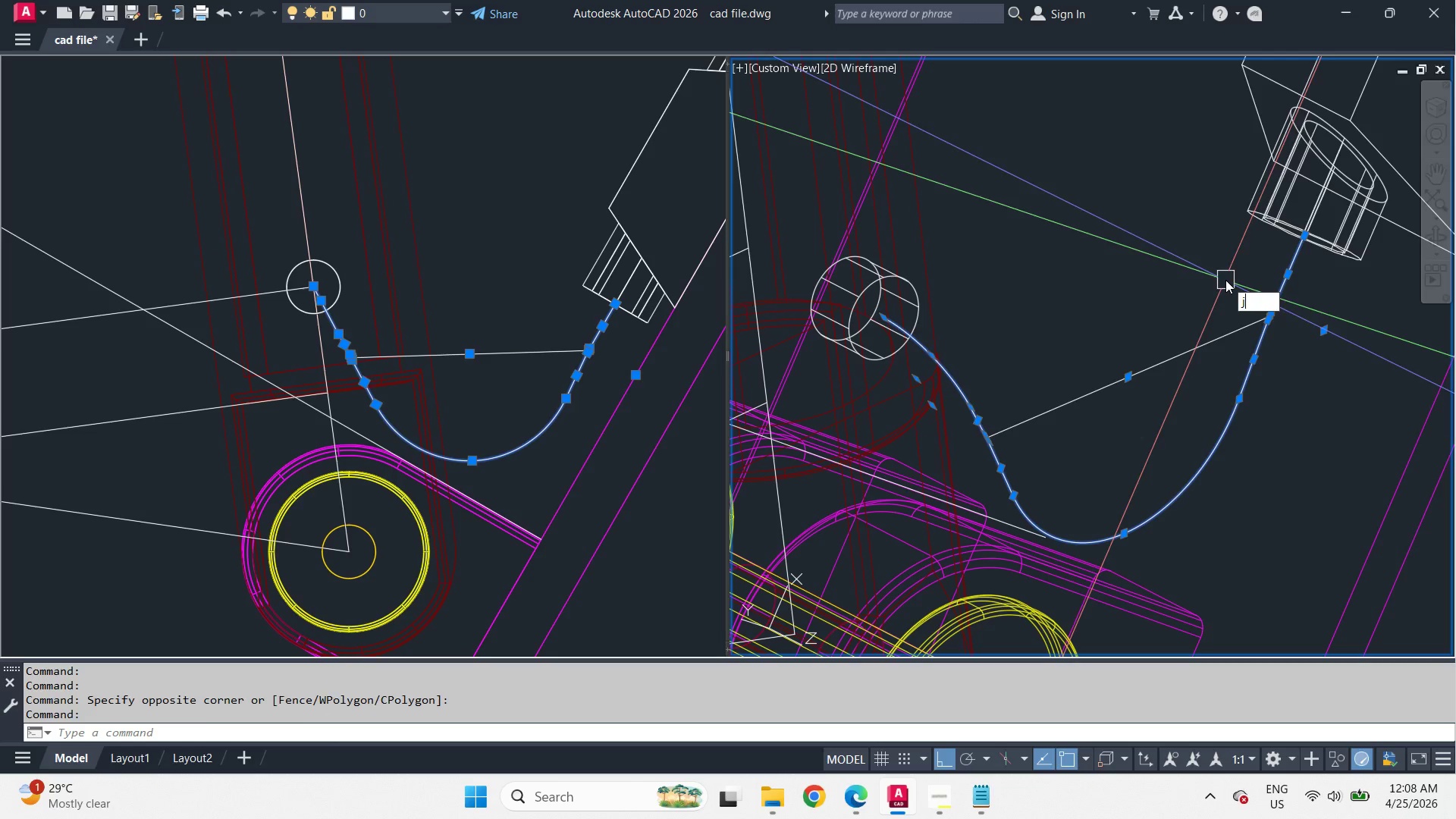 
key(Space)
 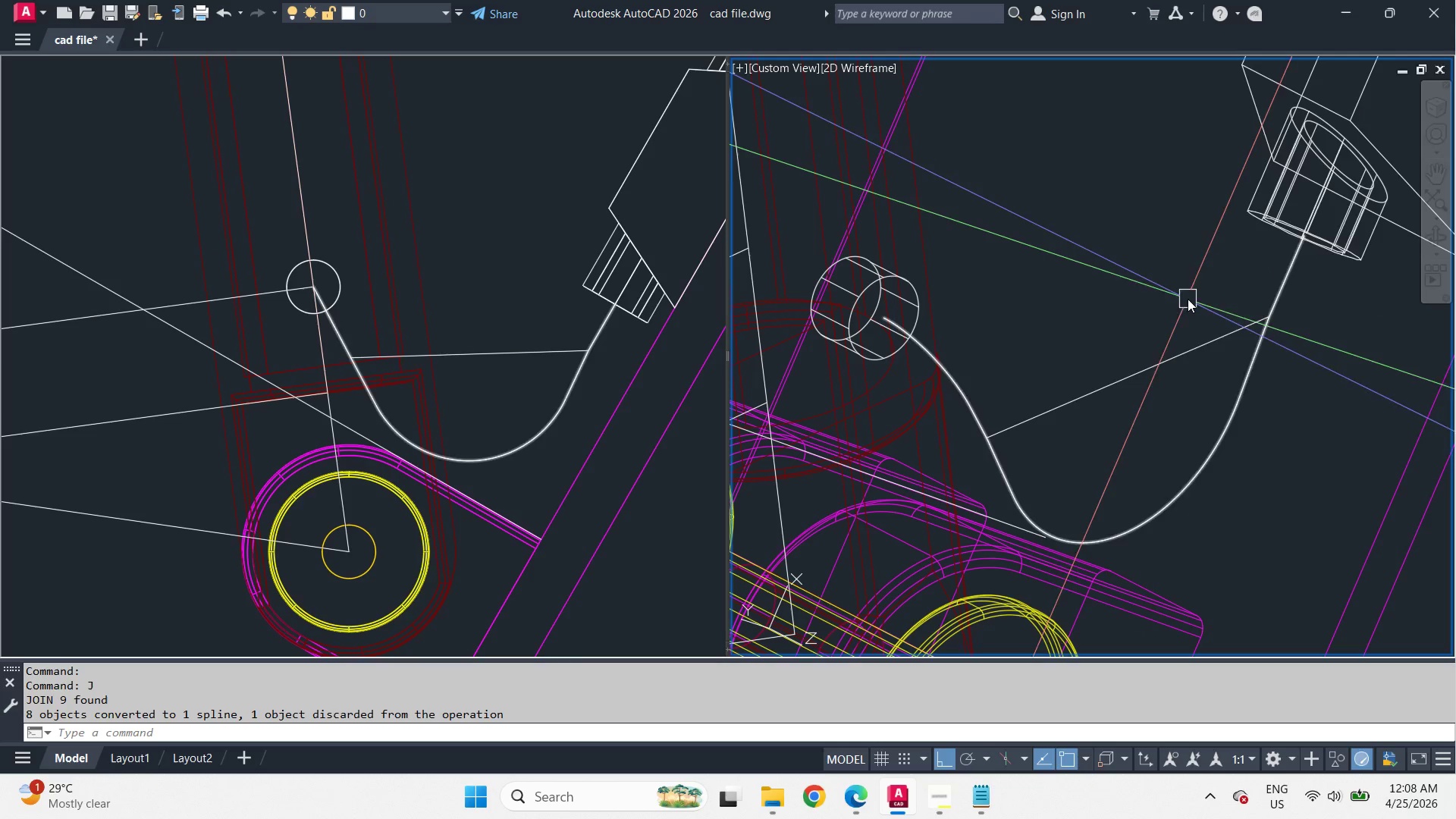 
left_click([1165, 357])
 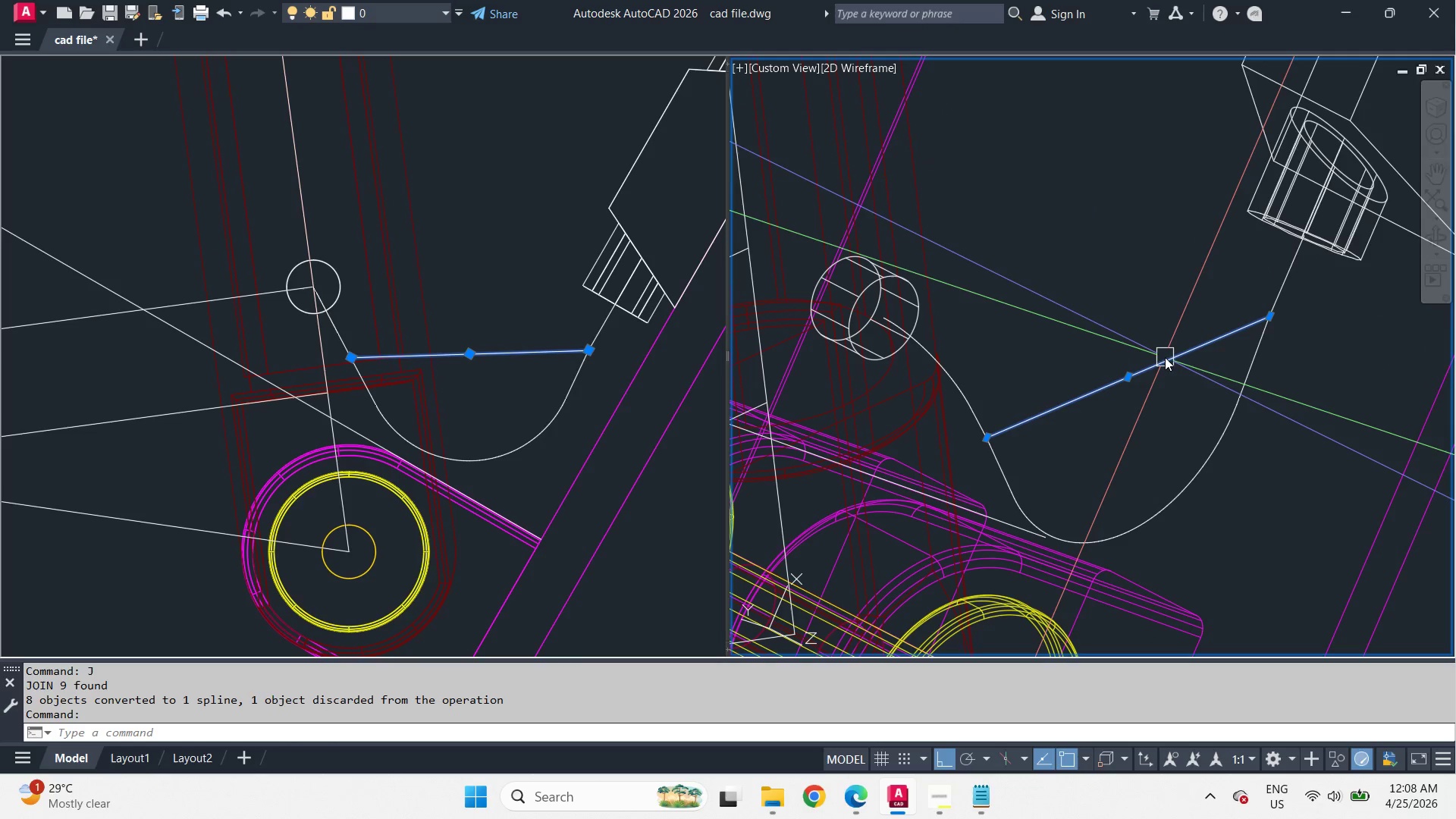 
type(e c d 10 swe )
 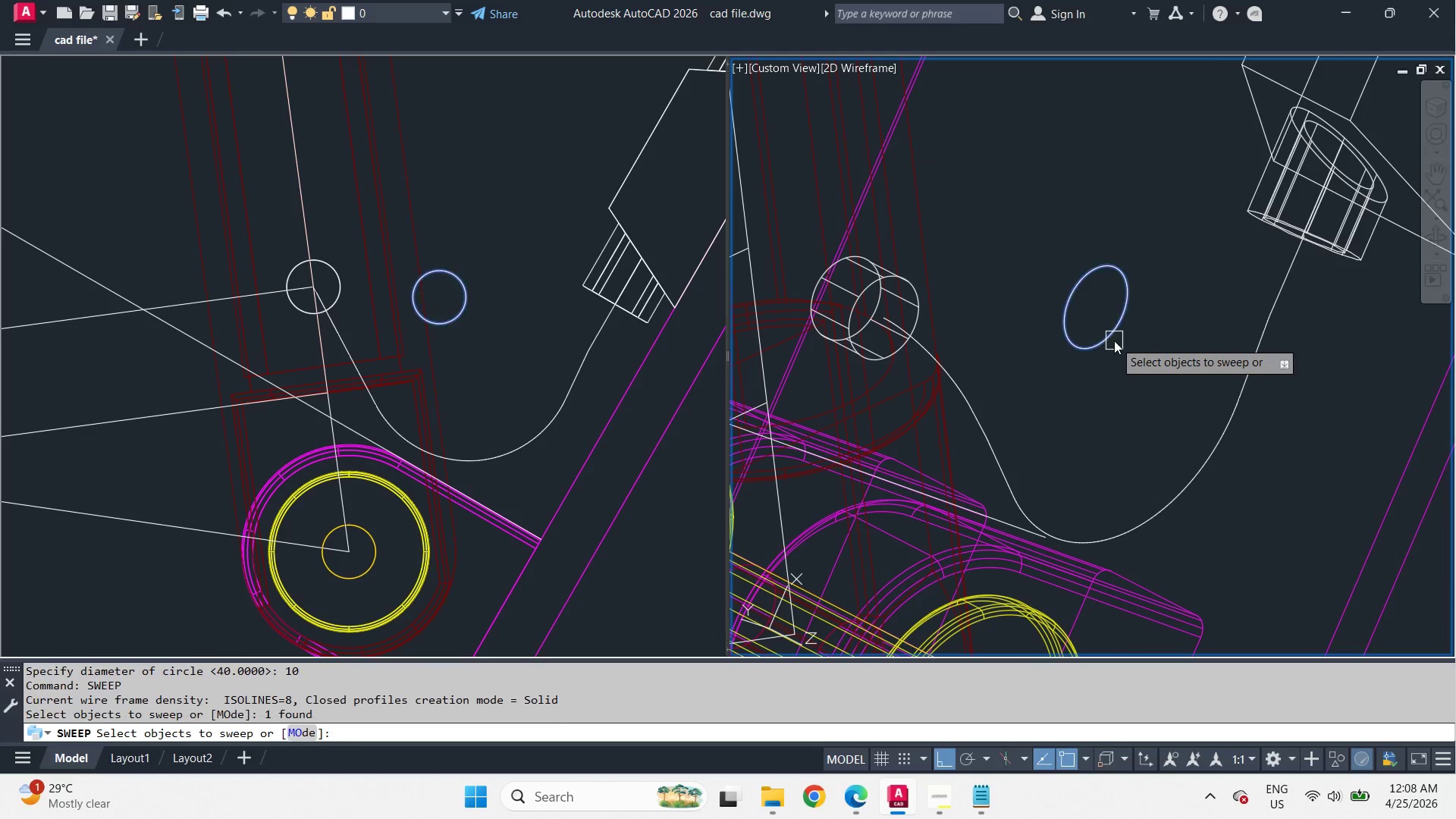 
left_click_drag(start_coordinate=[1096, 307], to_coordinate=[1114, 343])
 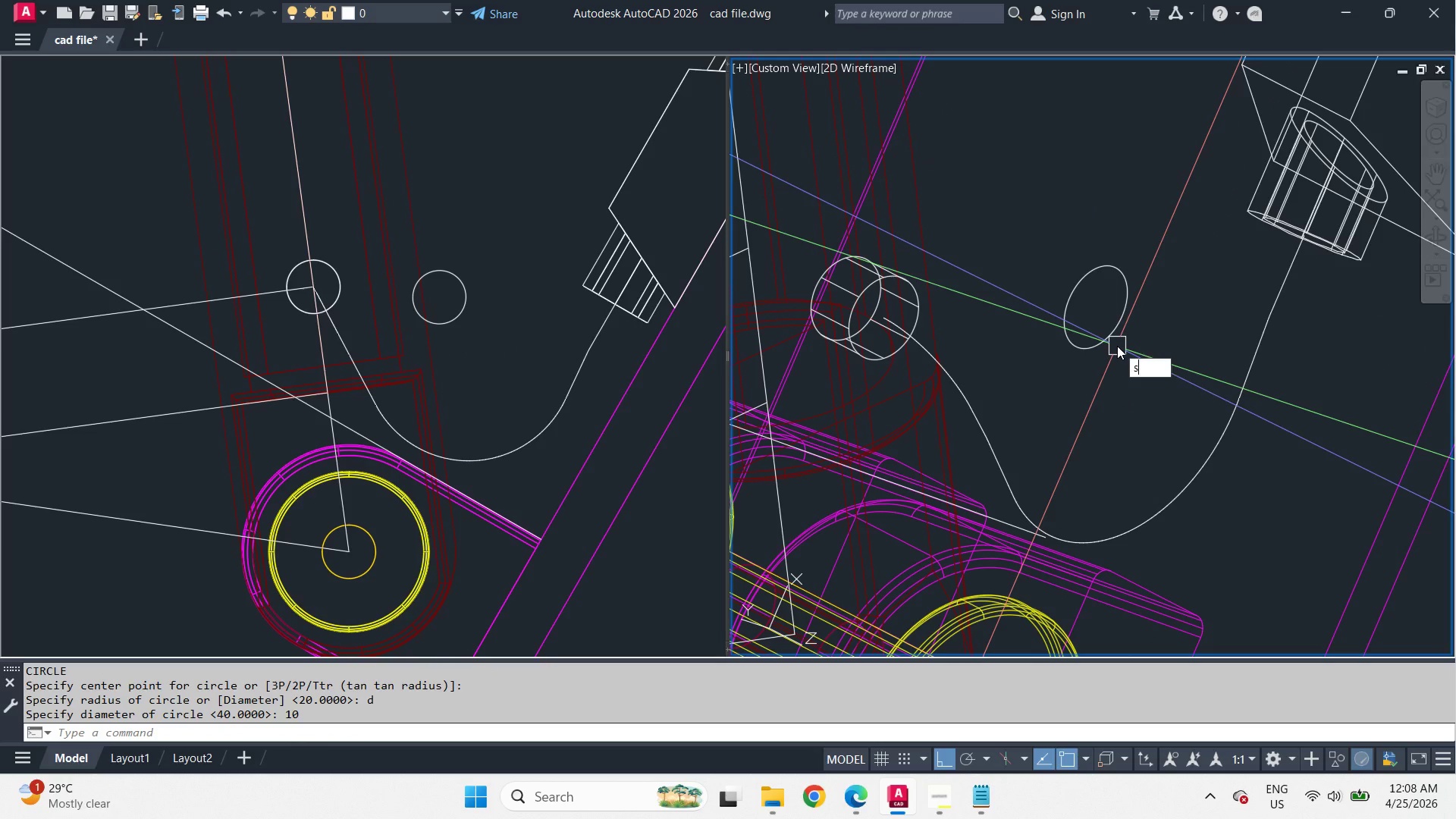 
left_click([1114, 340])
 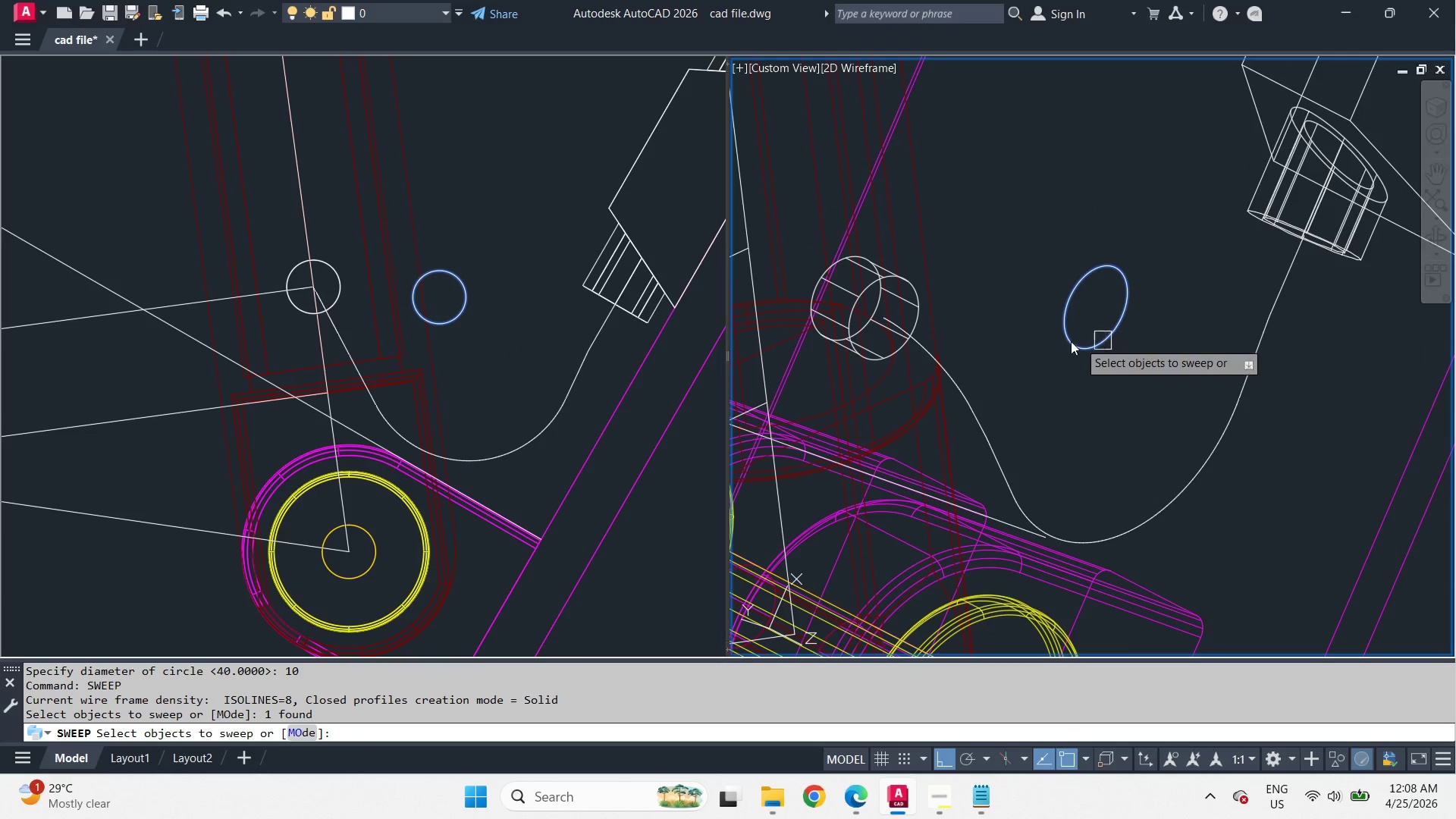 
key(Space)
 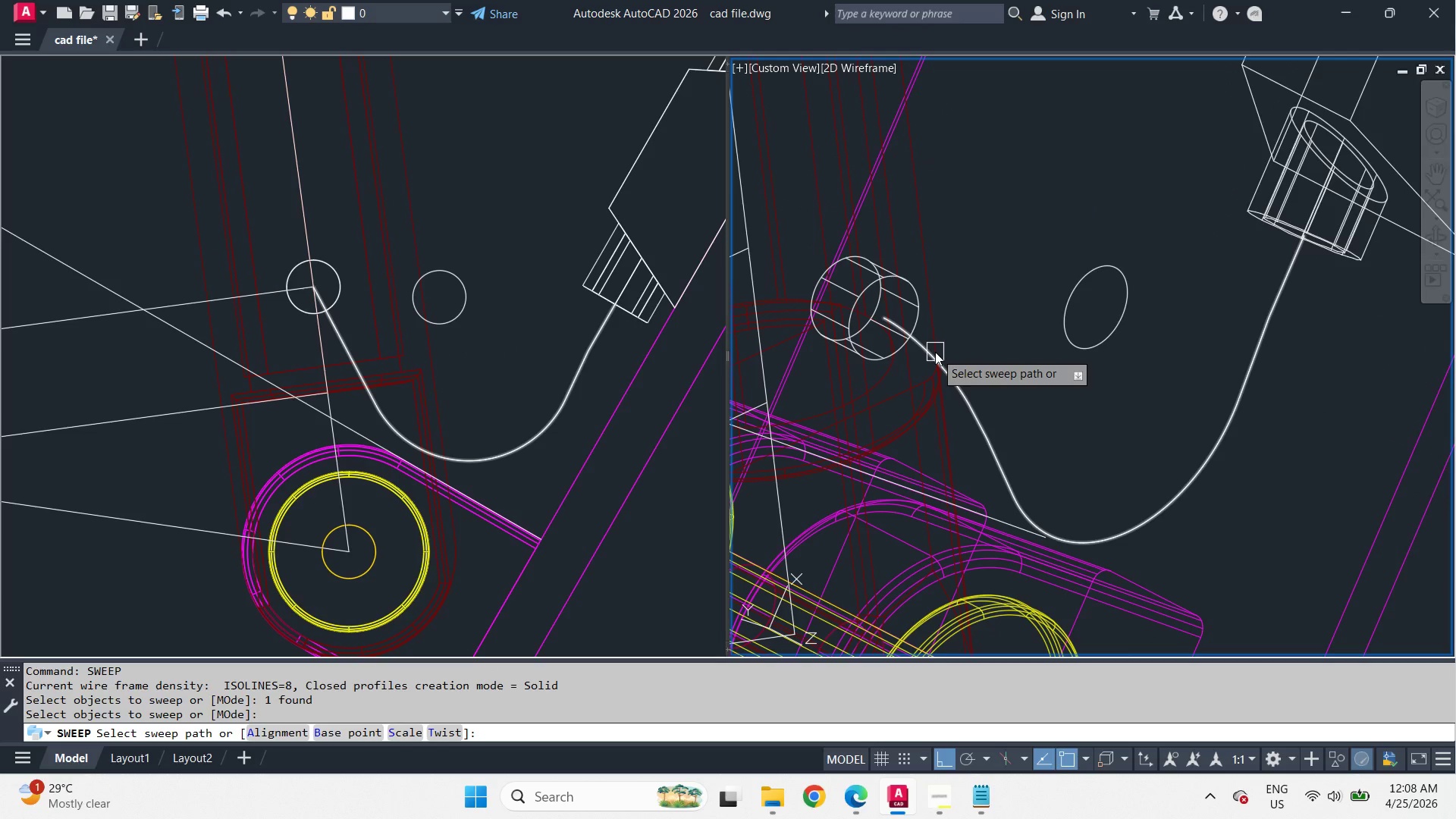 
left_click([935, 352])
 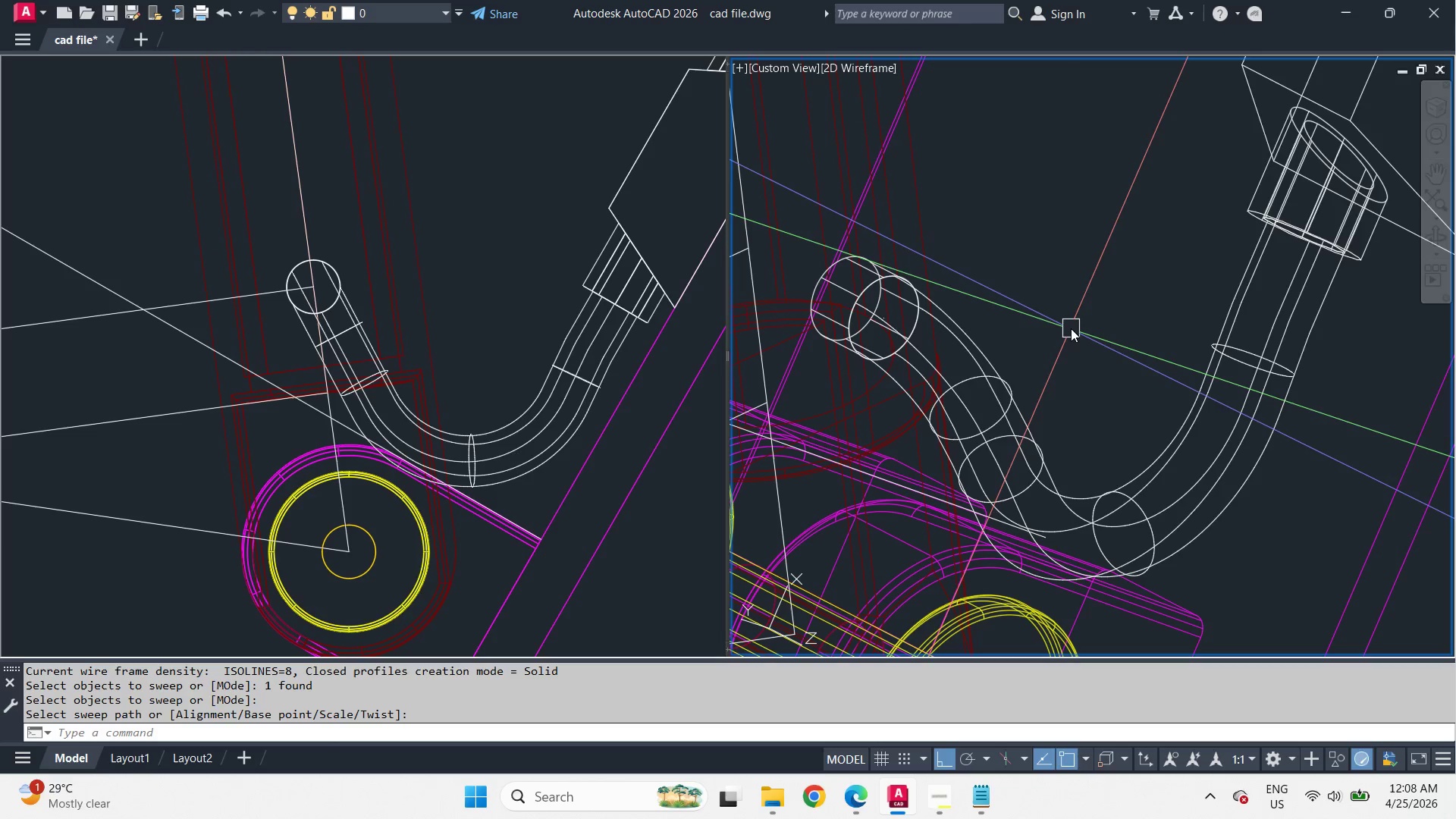 
type(vs s )
 